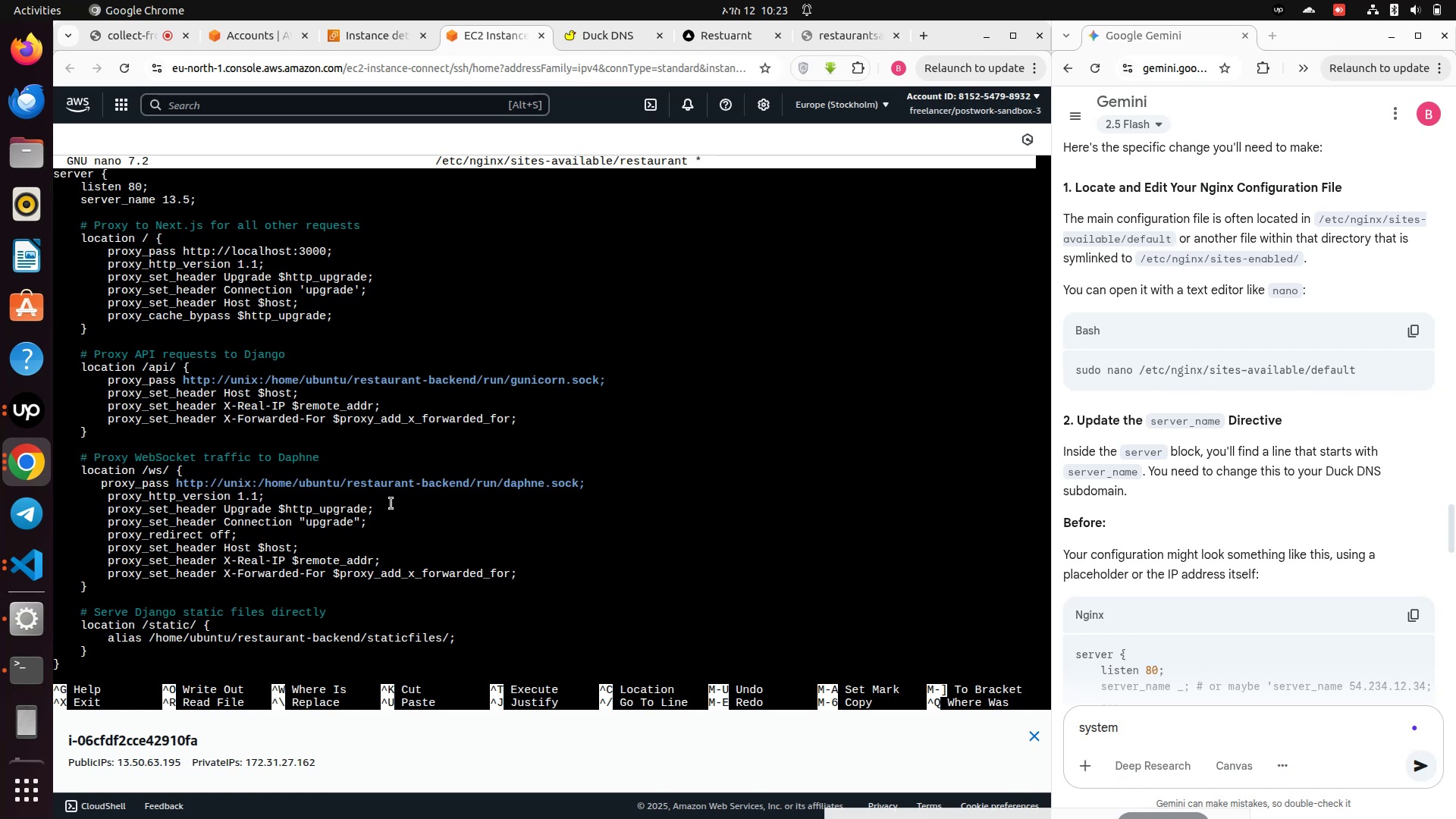 
key(Backspace)
 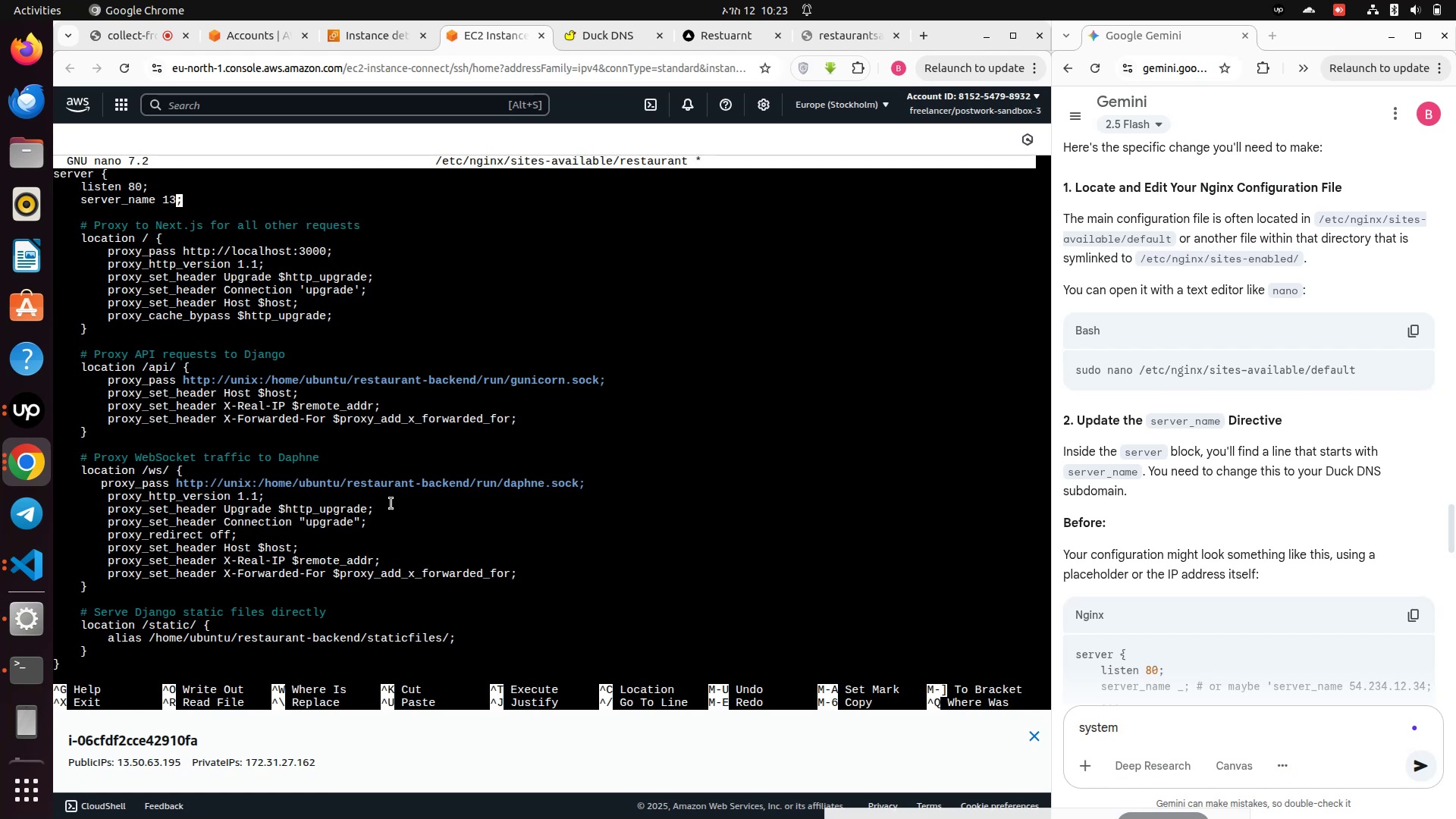 
key(Backspace)
 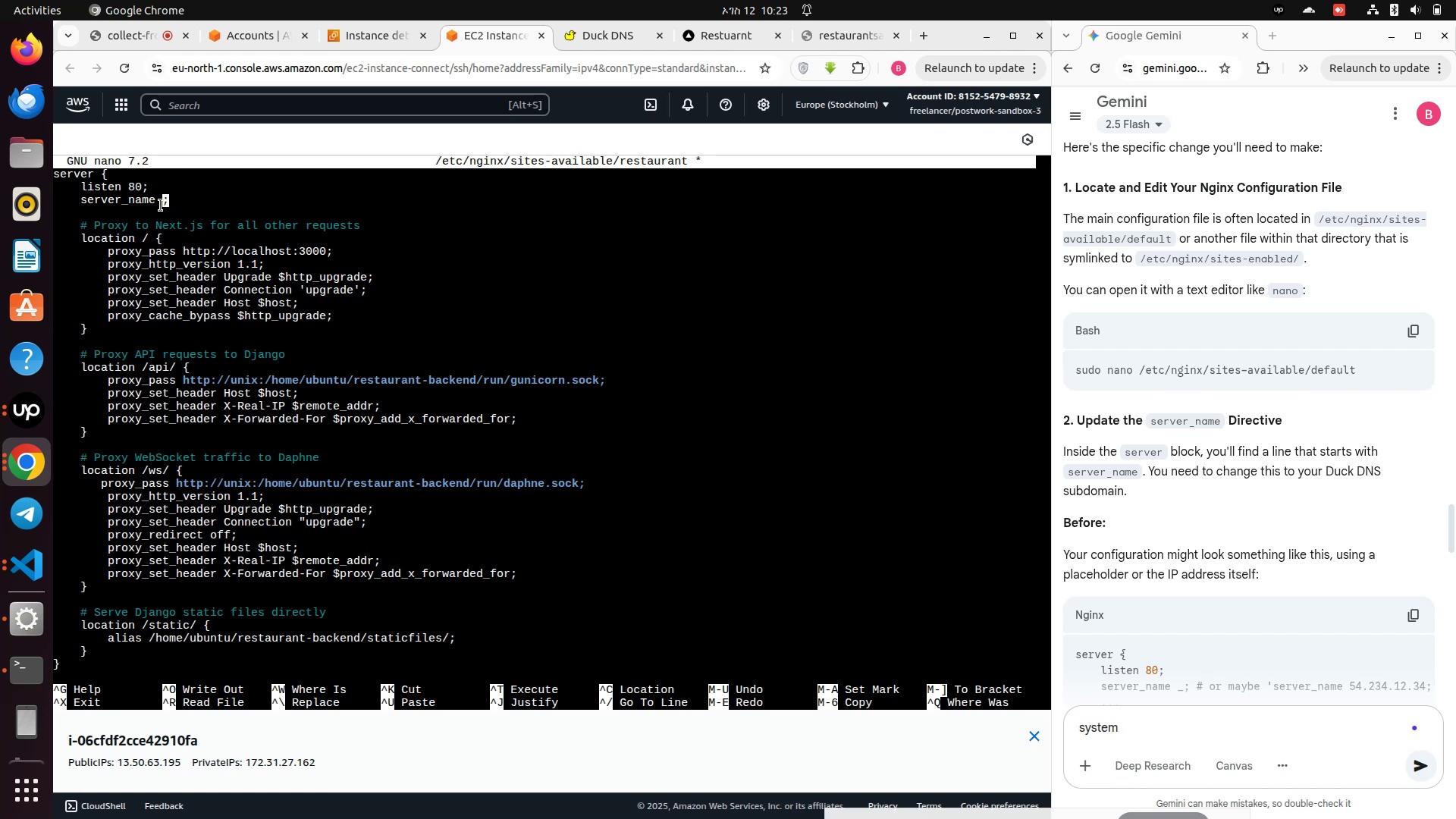 
right_click([165, 195])
 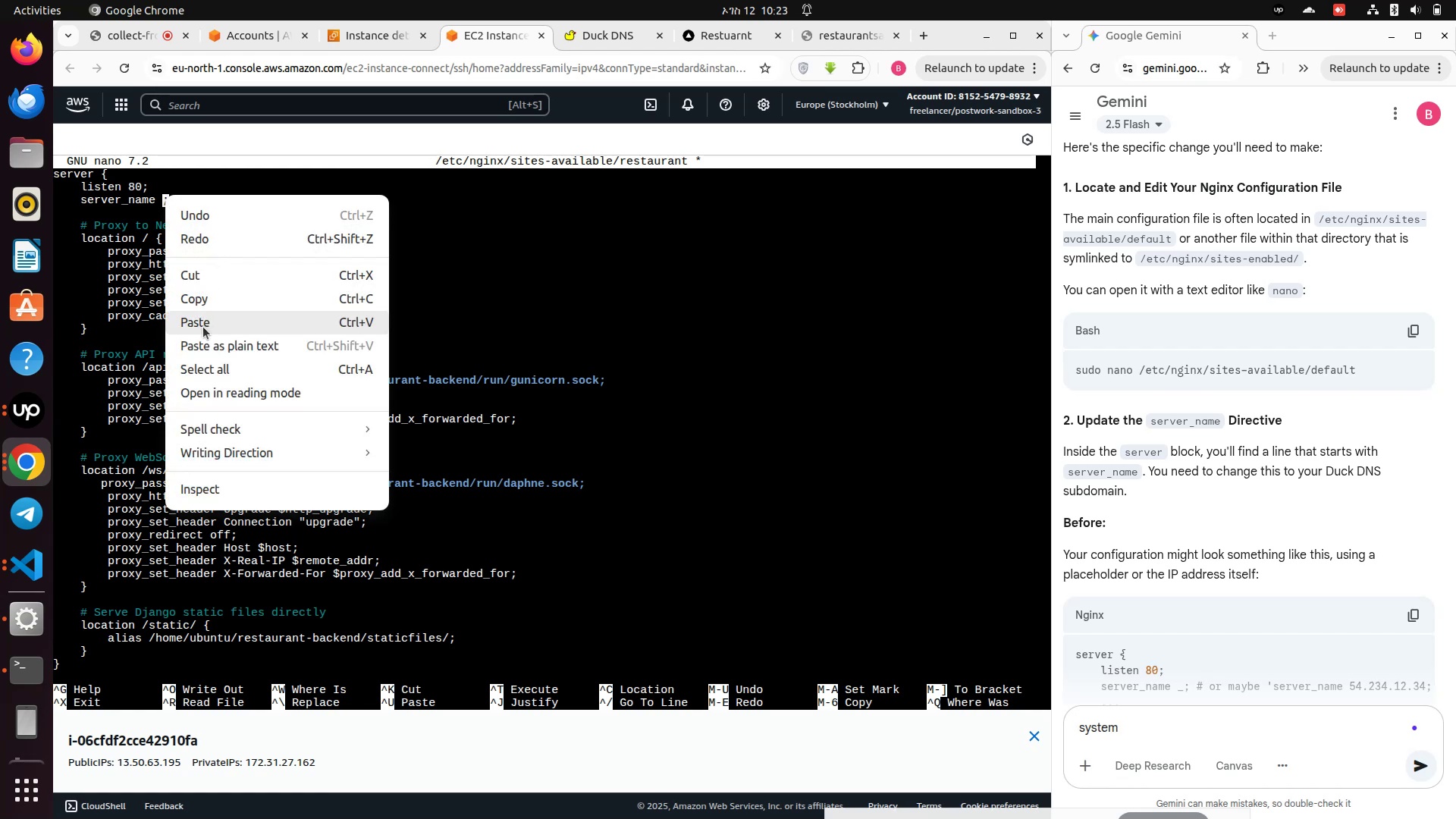 
left_click([203, 327])
 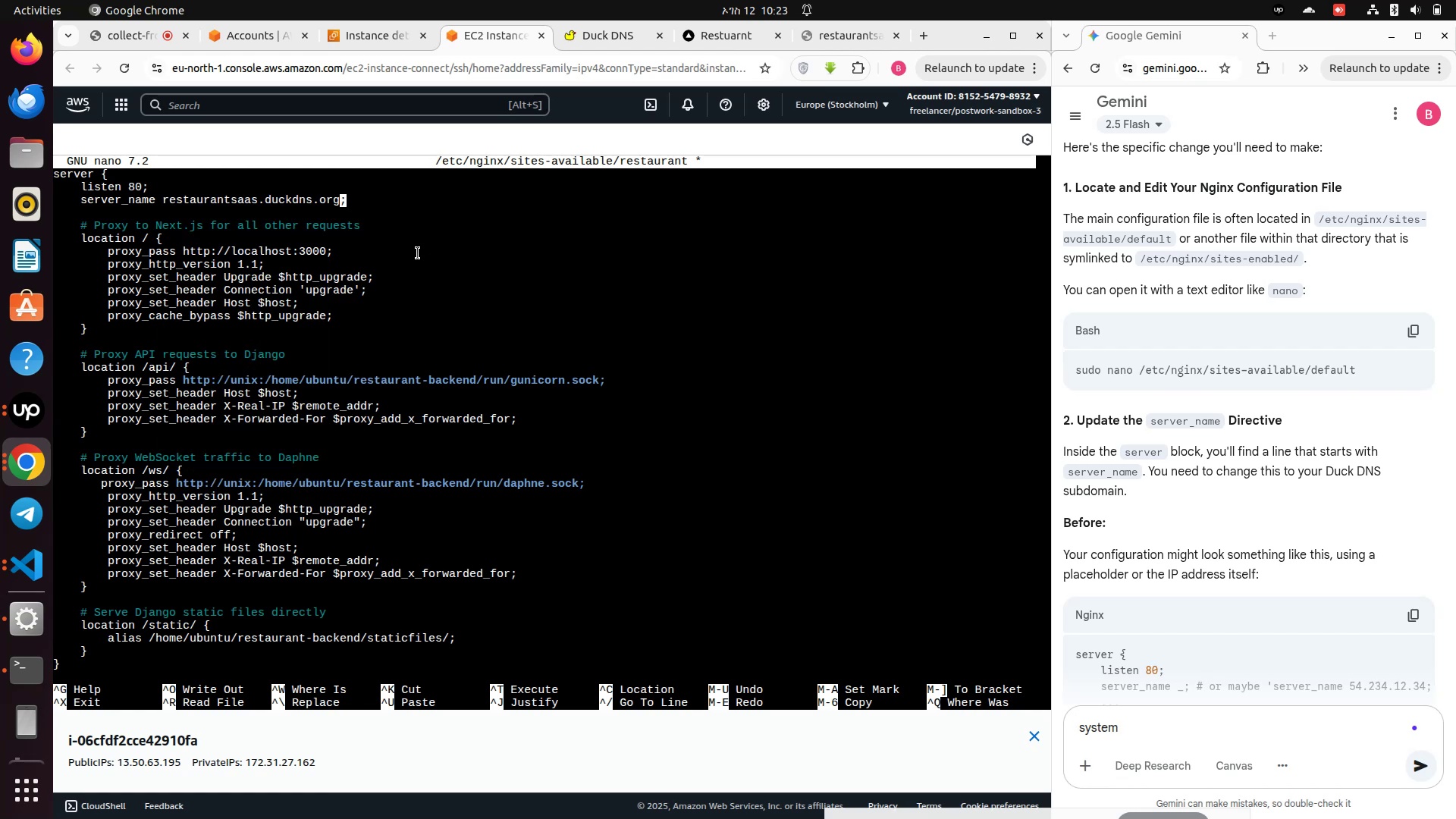 
wait(11.15)
 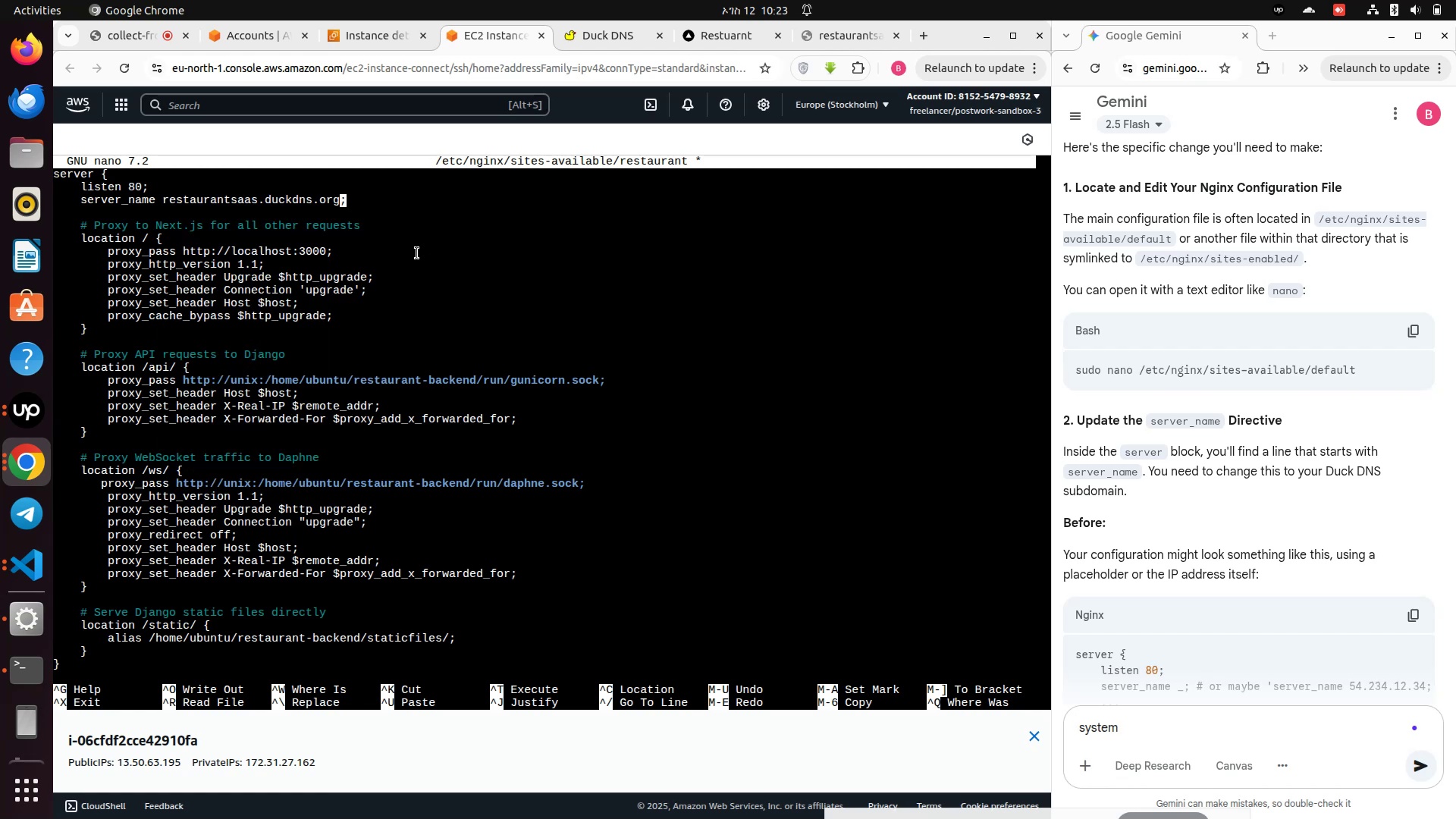 
hold_key(key=S, duration=0.3)
 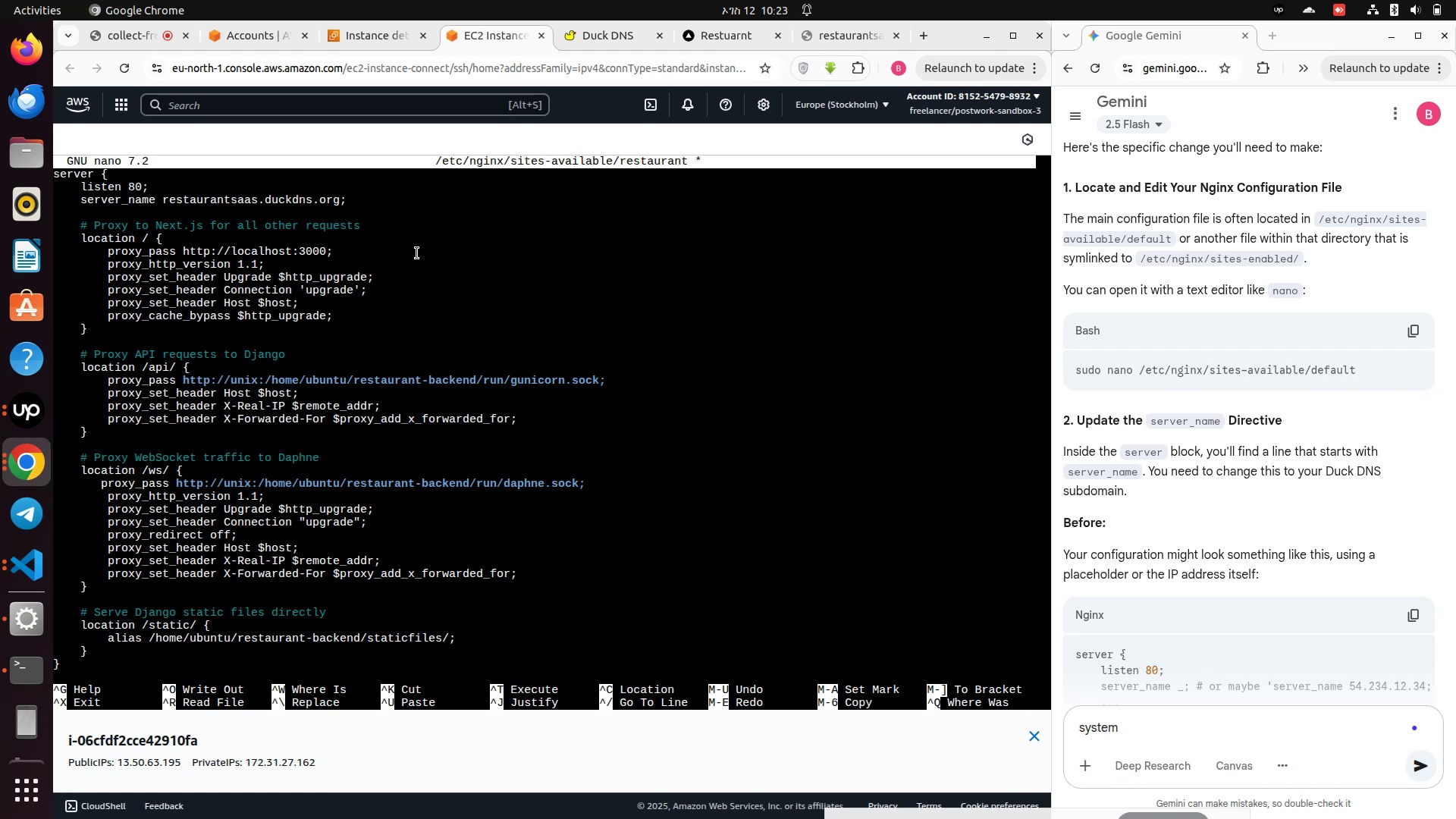 
key(Control+S)
 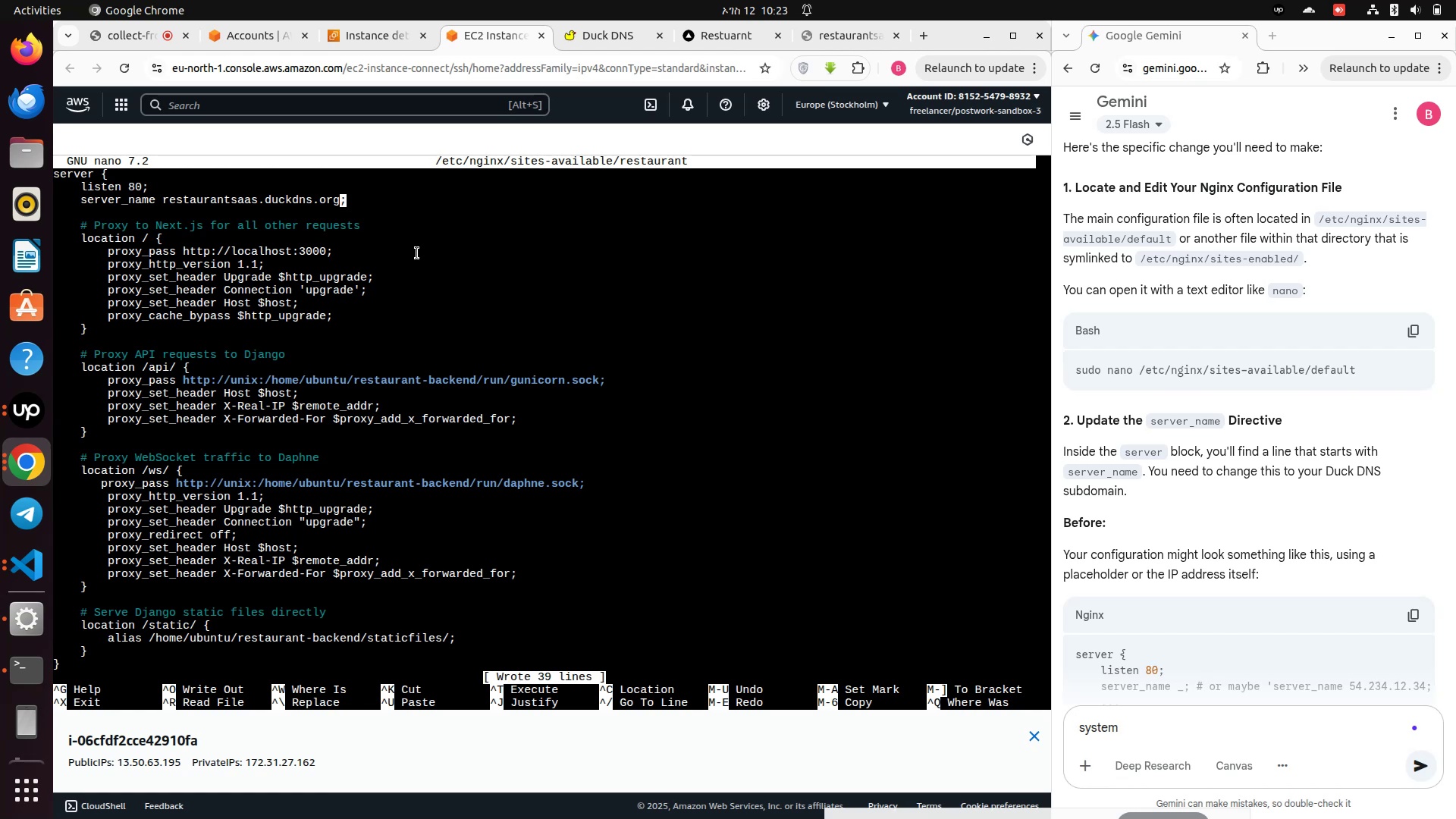 
key(Control+X)
 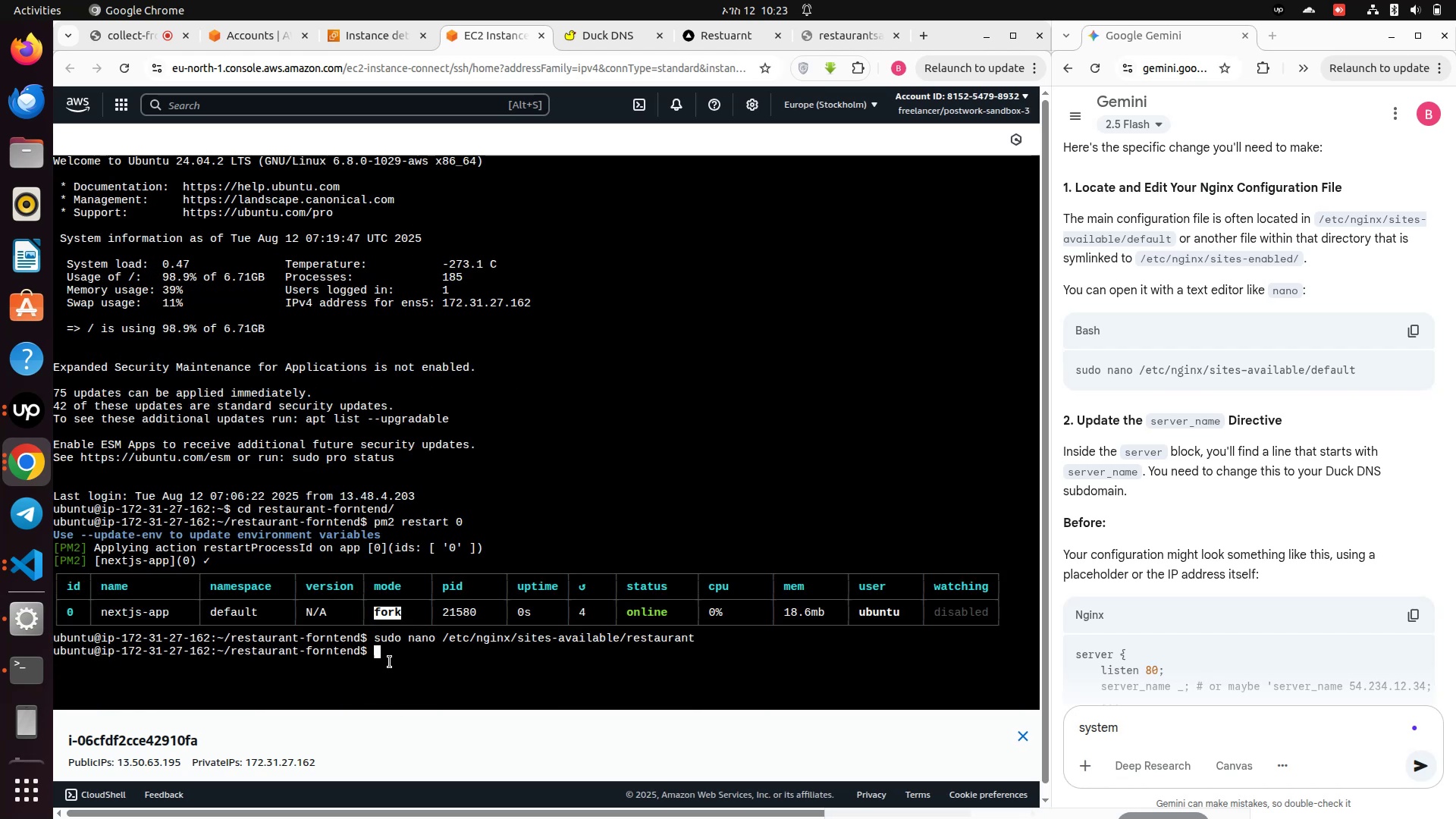 
key(ArrowUp)
 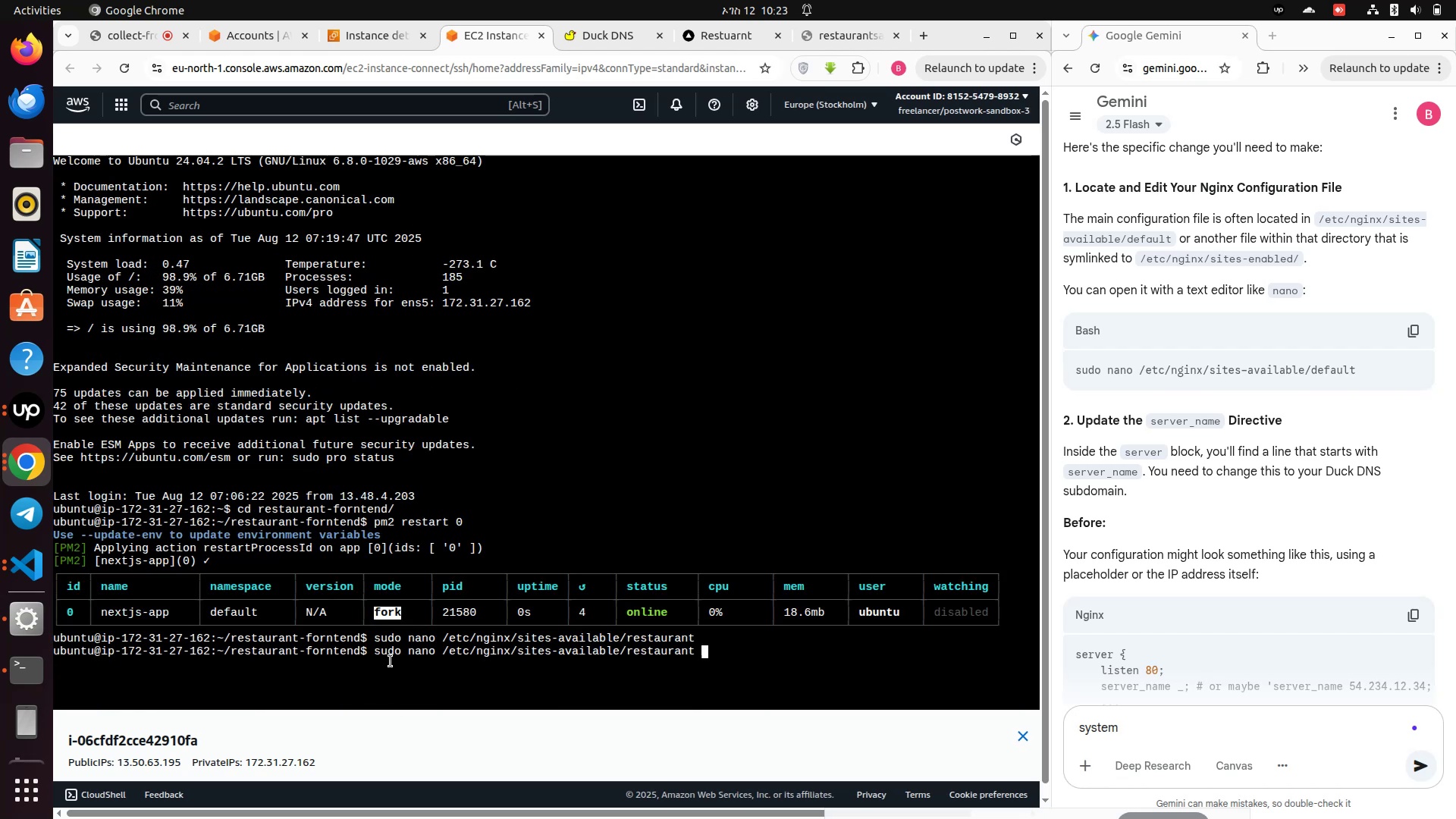 
key(ArrowUp)
 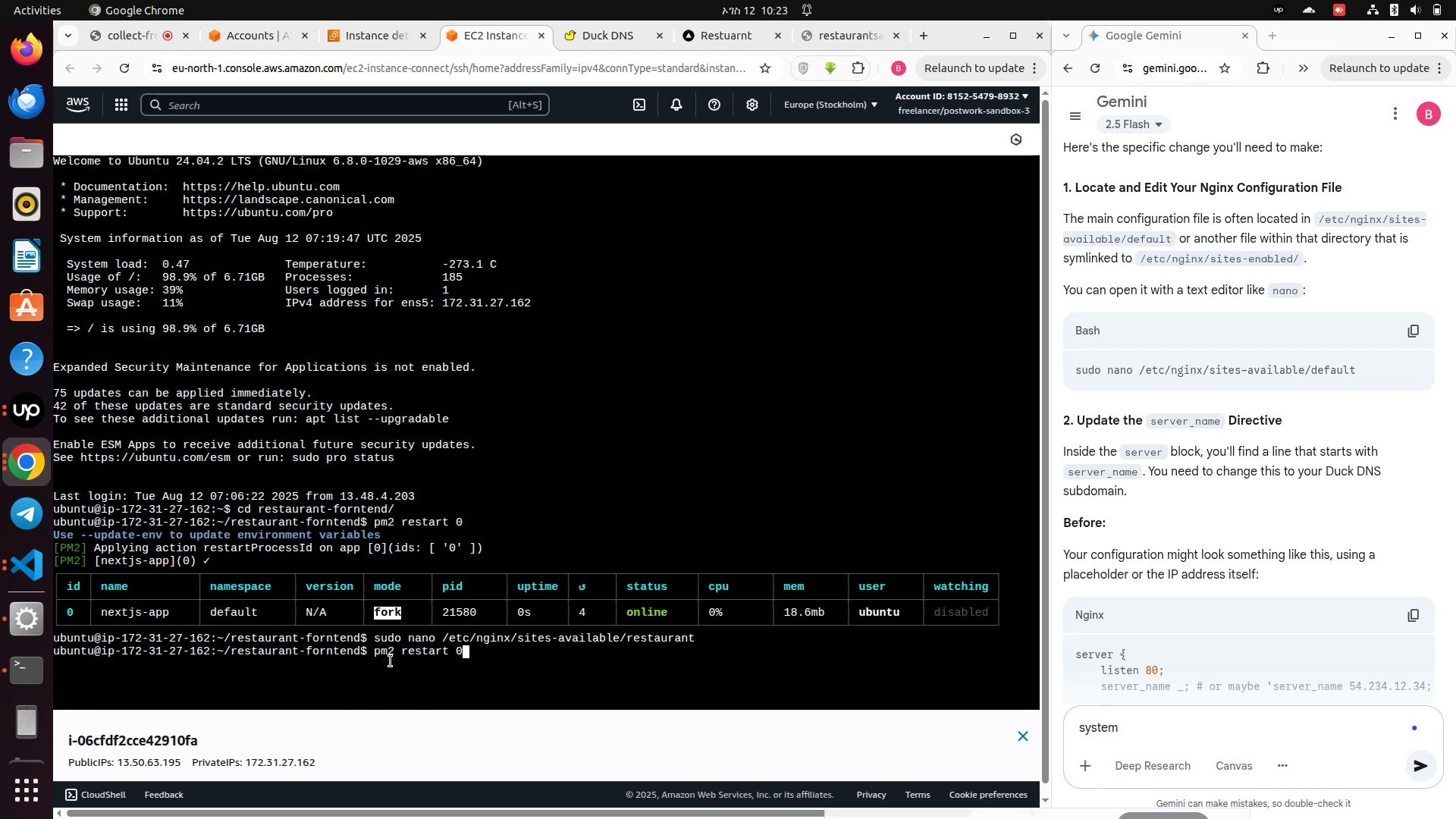 
key(ArrowUp)
 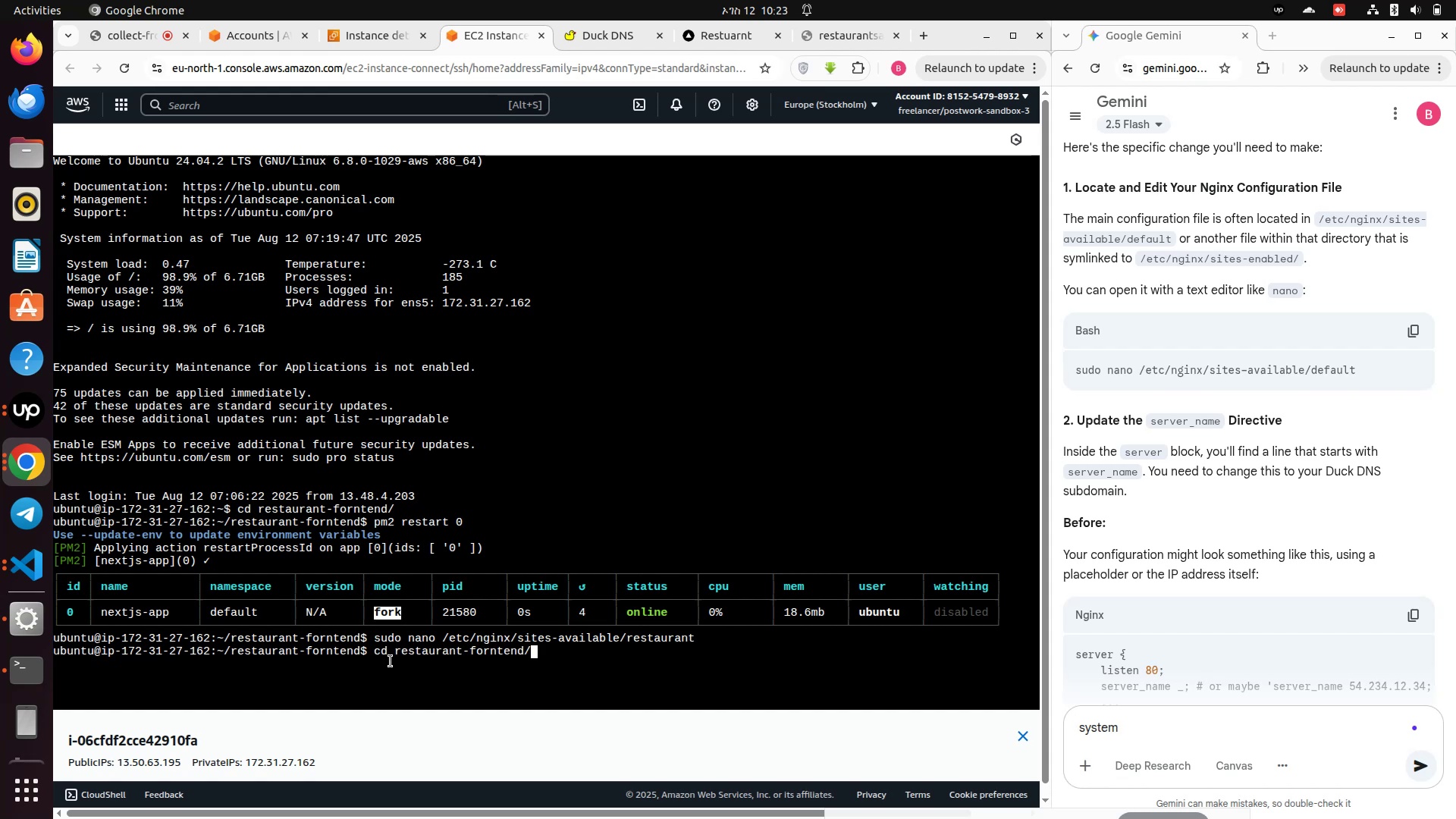 
key(ArrowUp)
 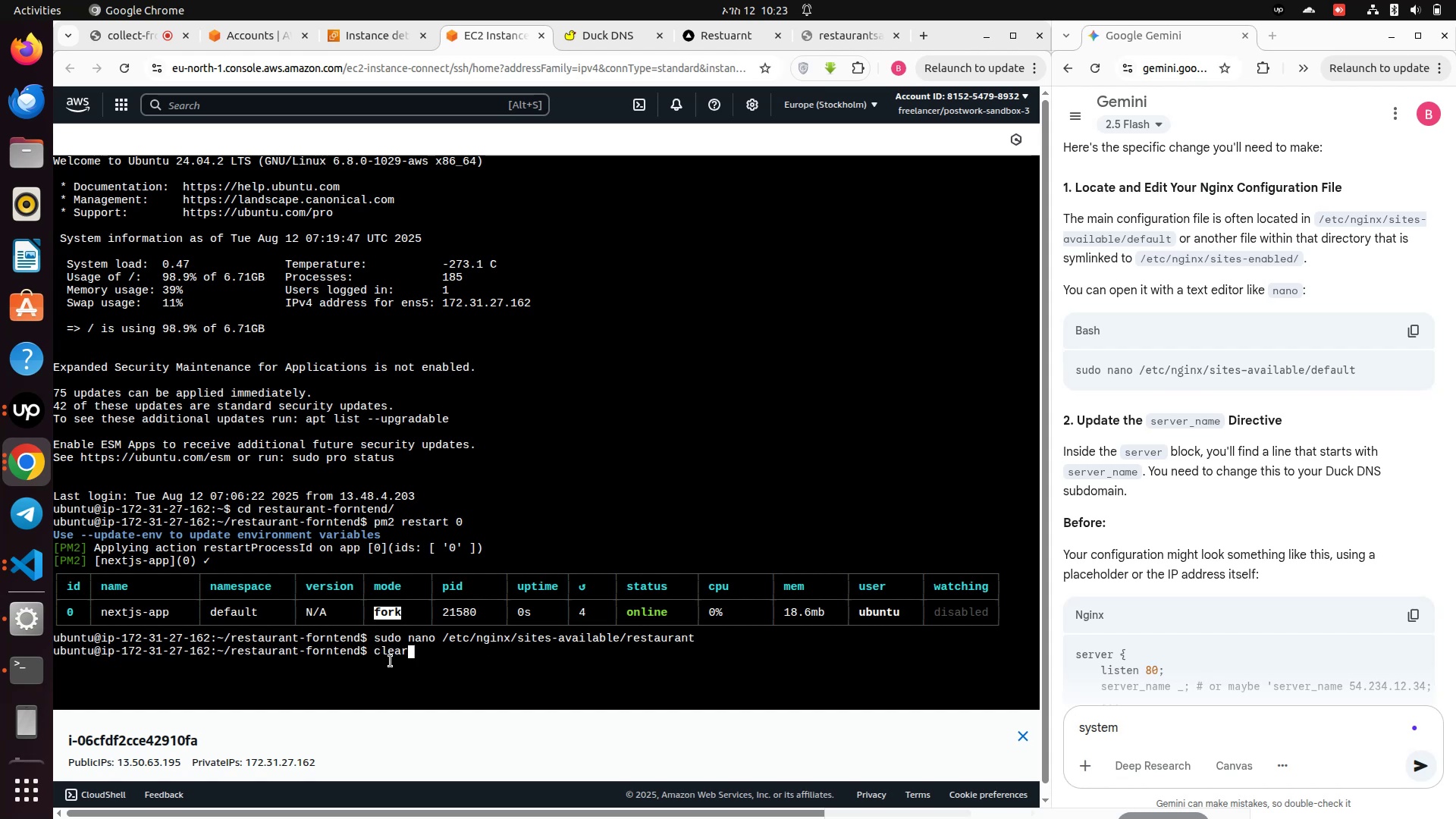 
hold_key(key=Backspace, duration=1.22)
 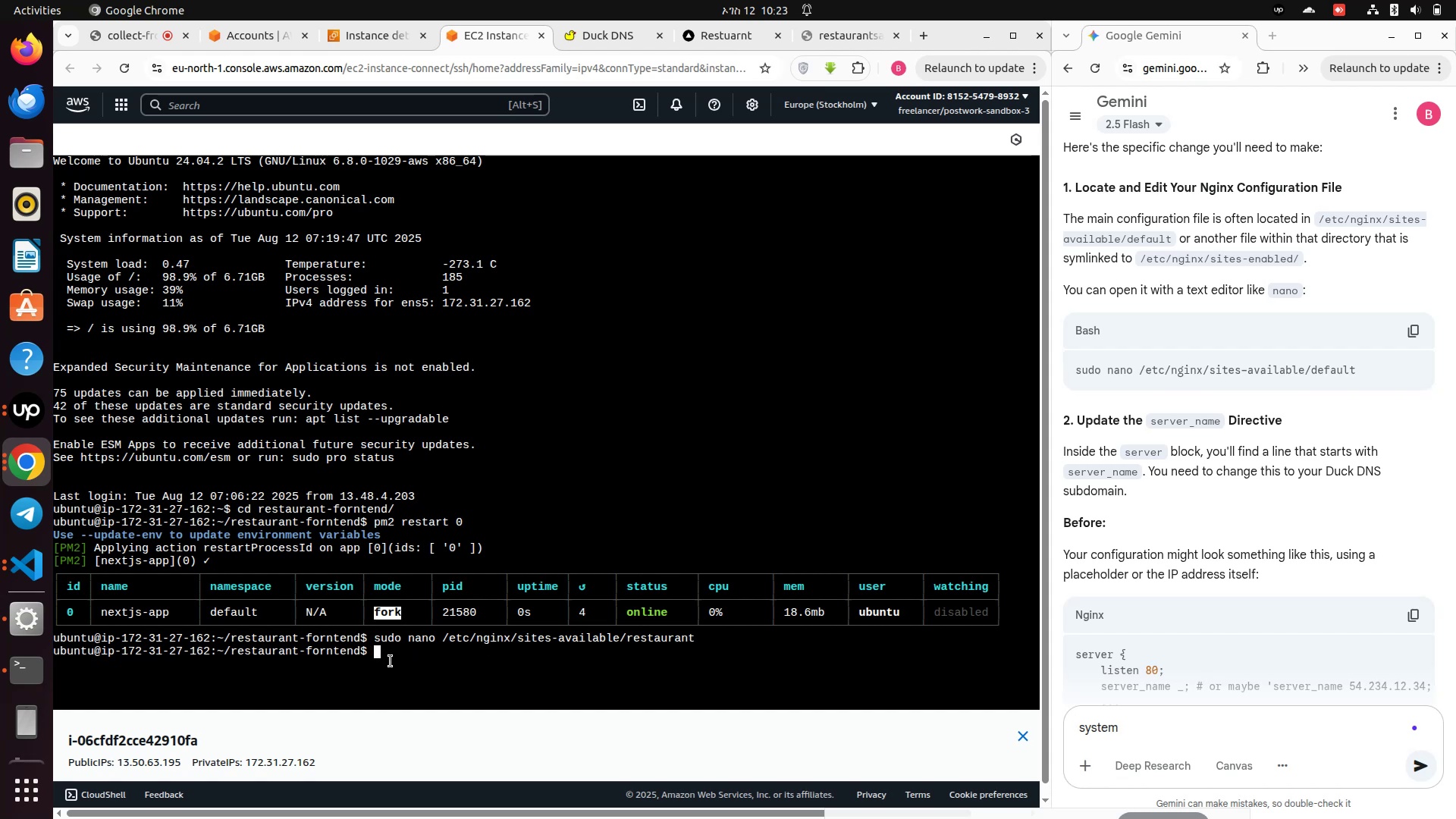 
type(sudo)
 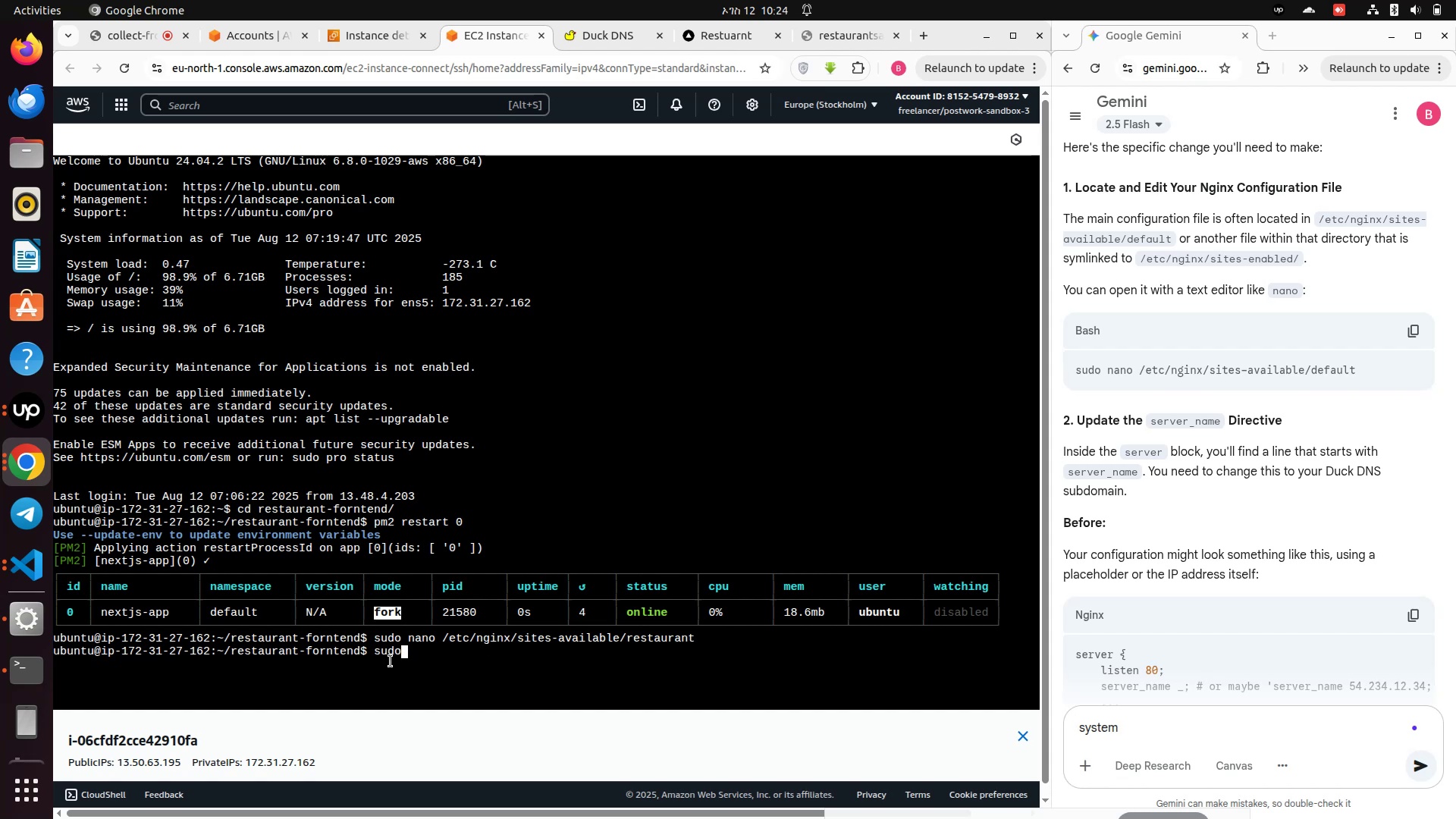 
scroll: coordinate [1141, 548], scroll_direction: down, amount: 7.0
 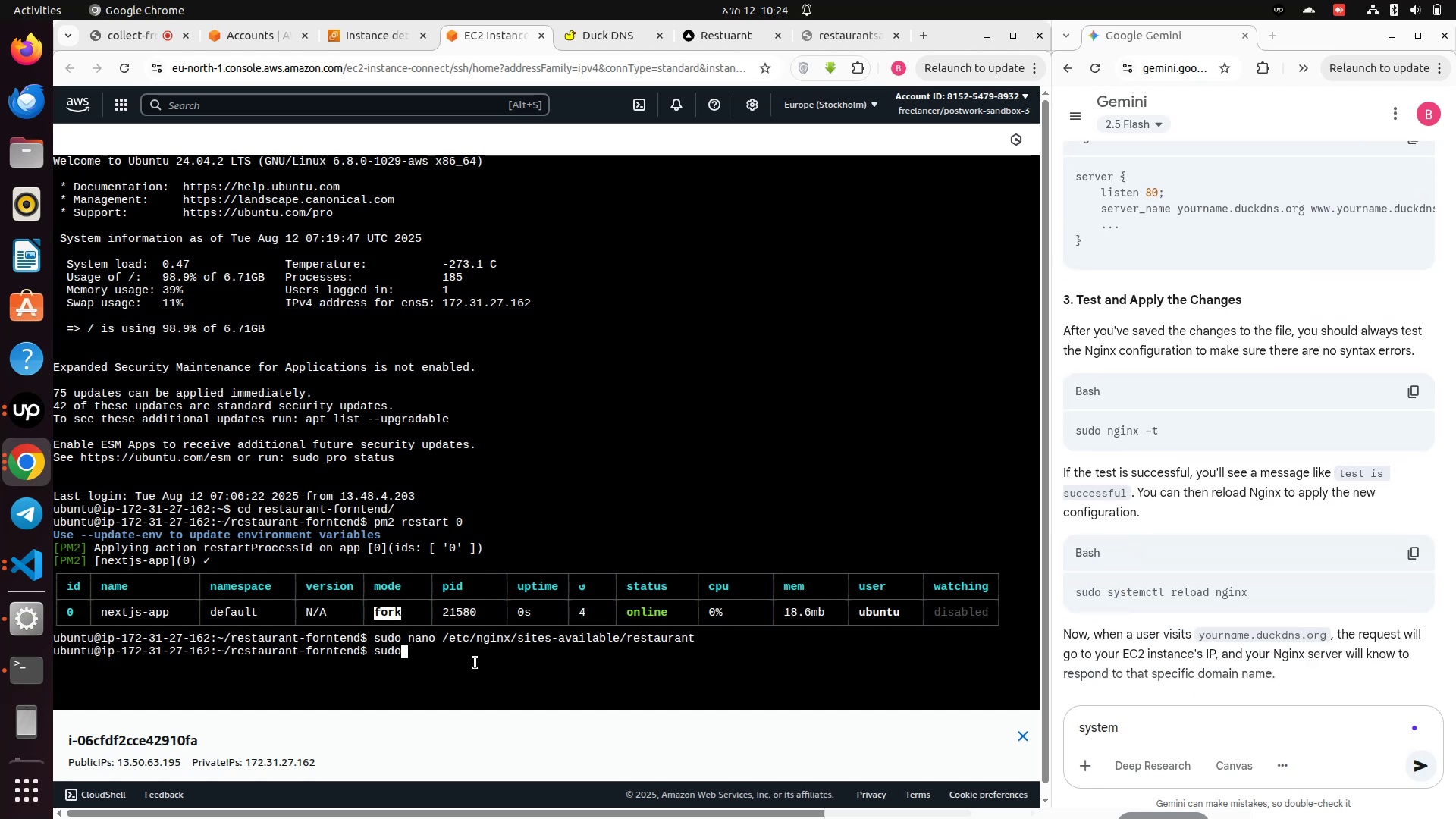 
type( nginx -t)
 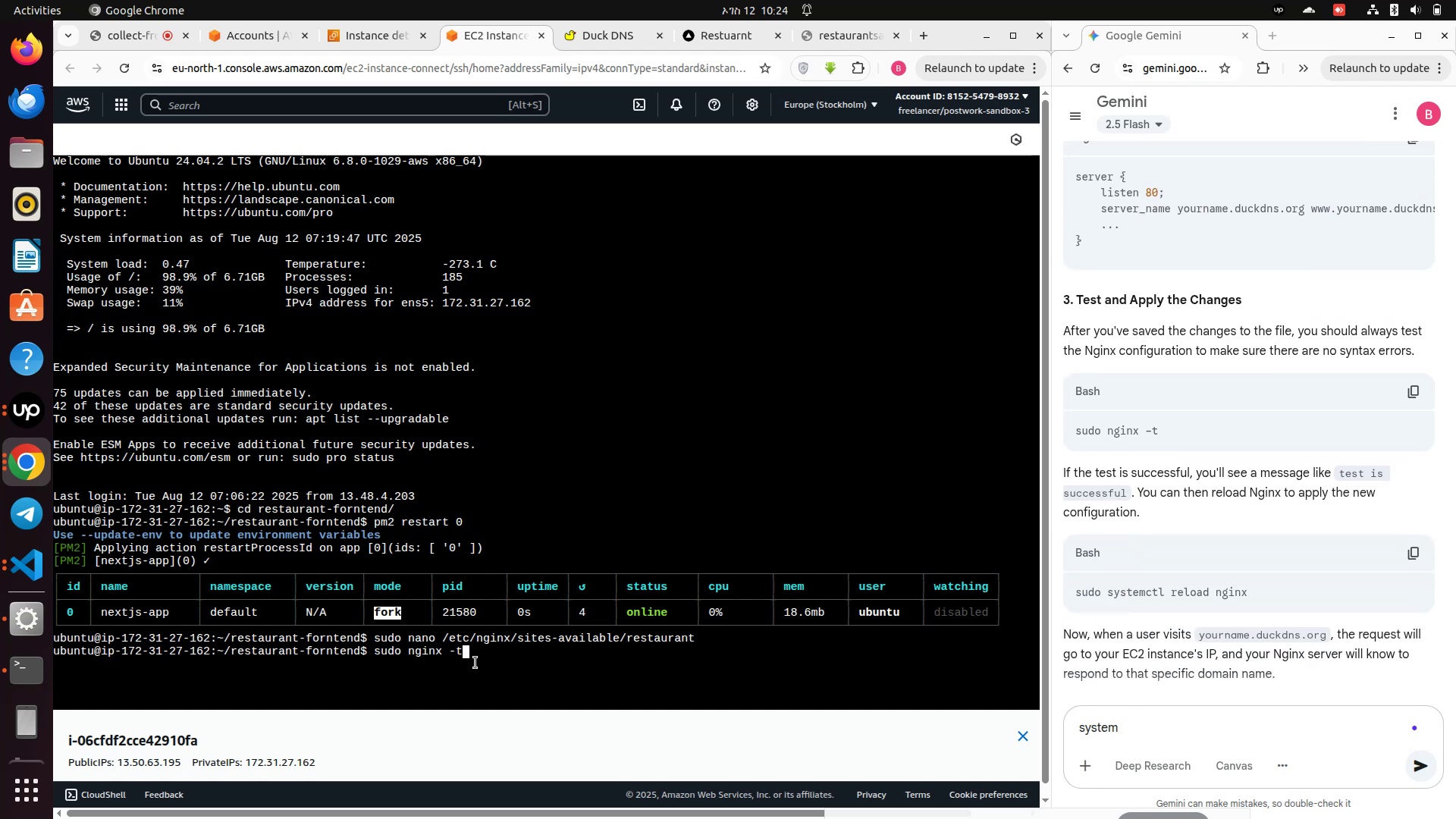 
key(Enter)
 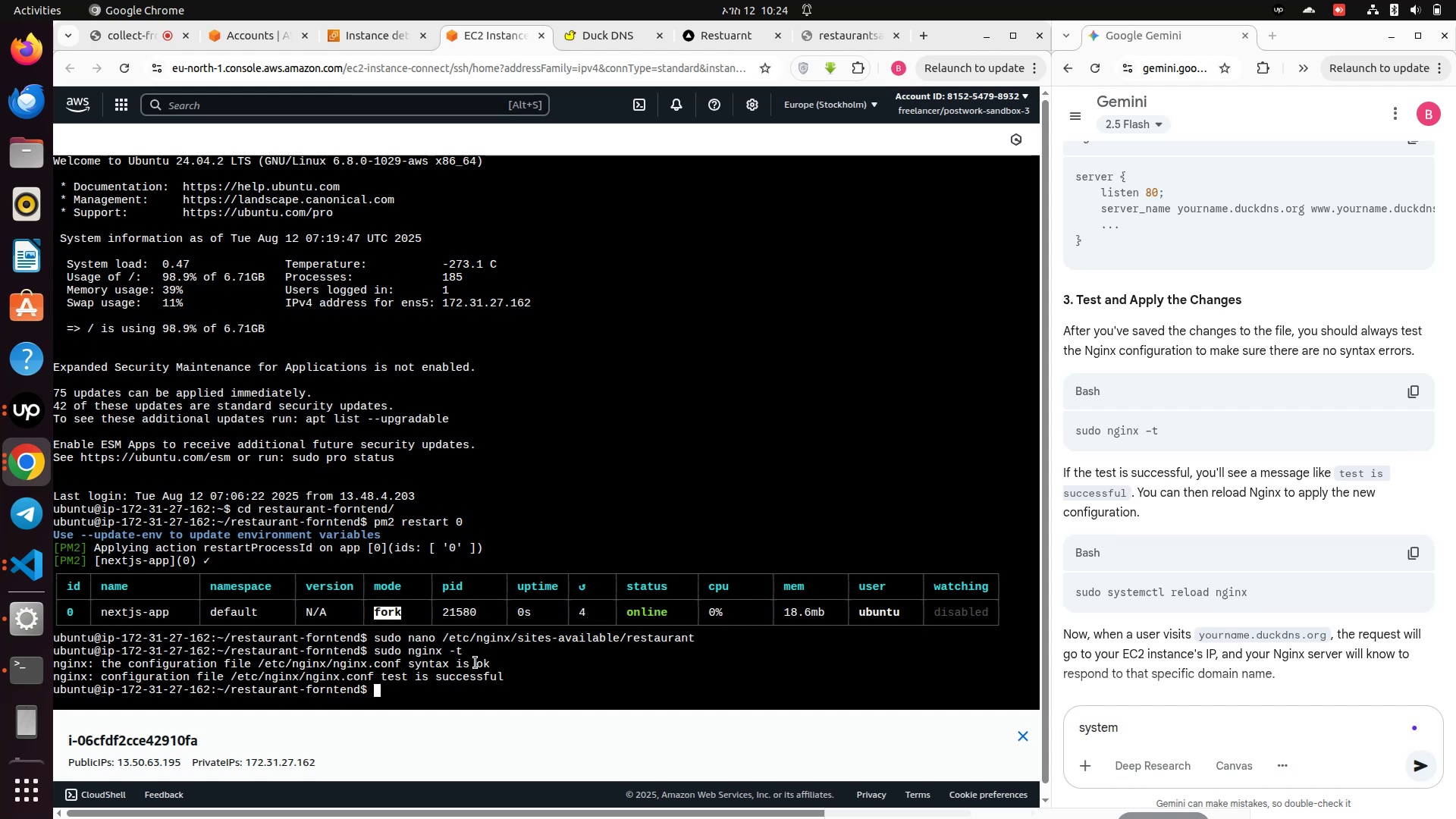 
wait(5.73)
 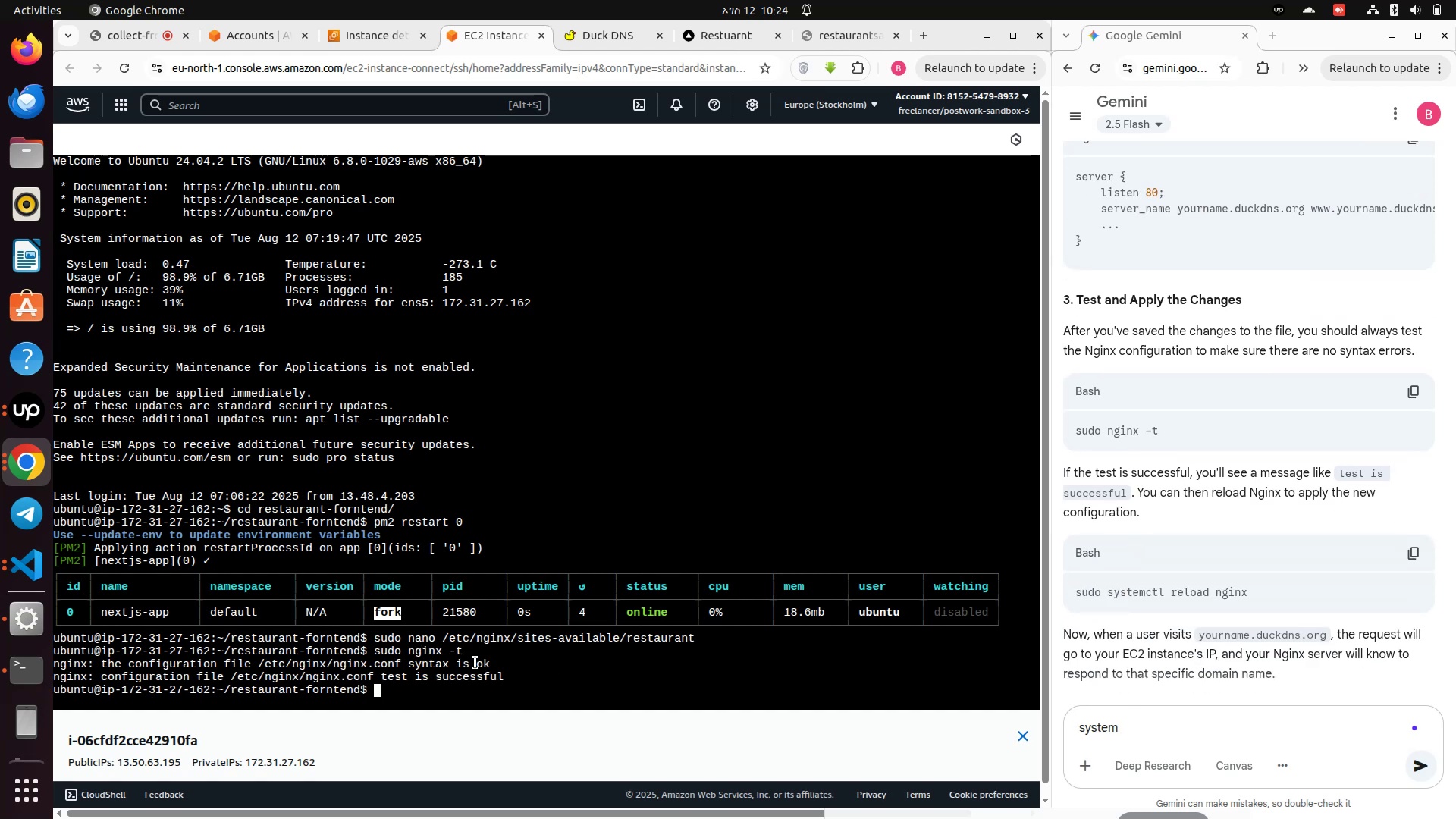 
type(sudo systemctl restart nginx)
 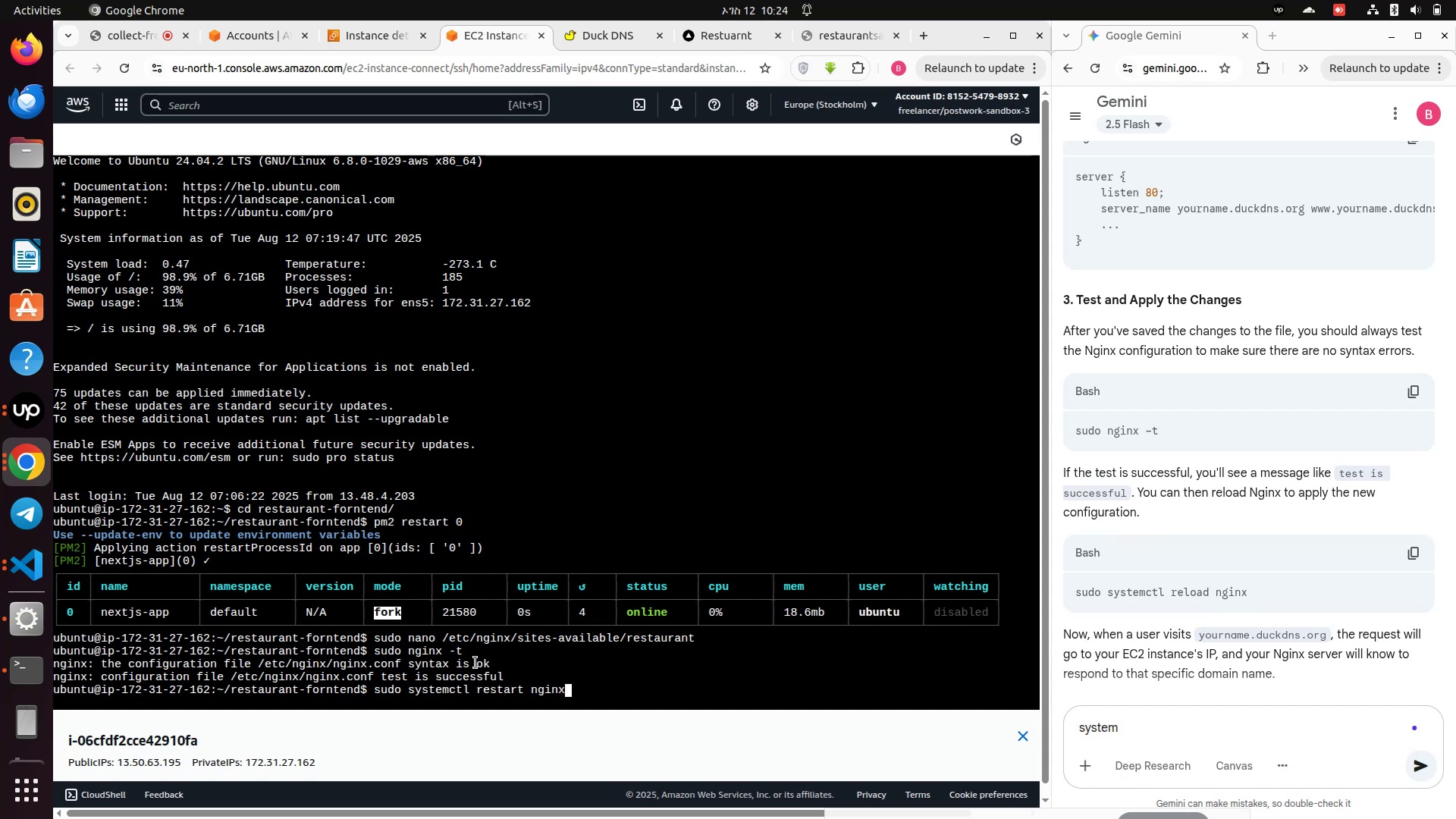 
key(Enter)
 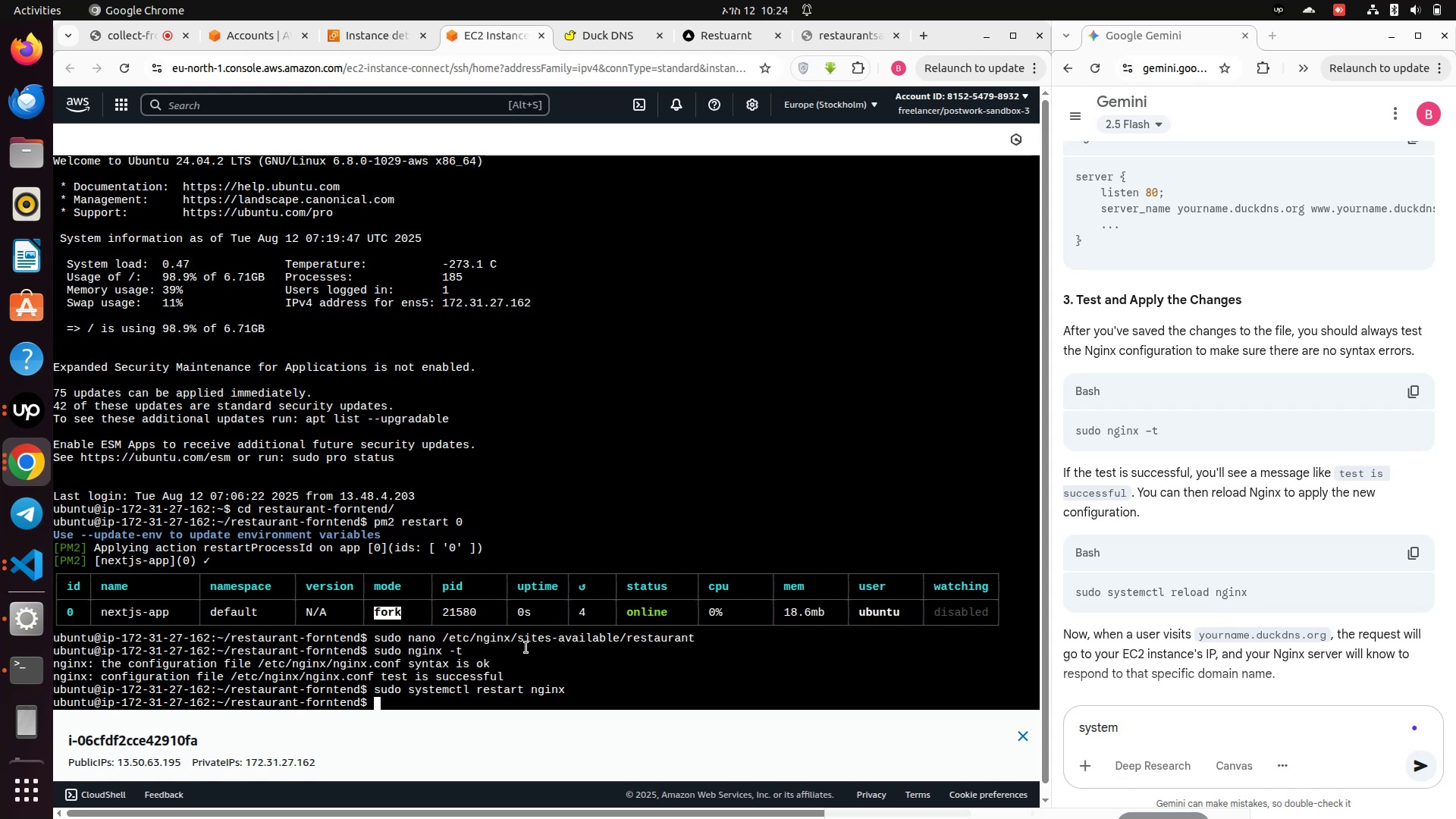 
wait(13.75)
 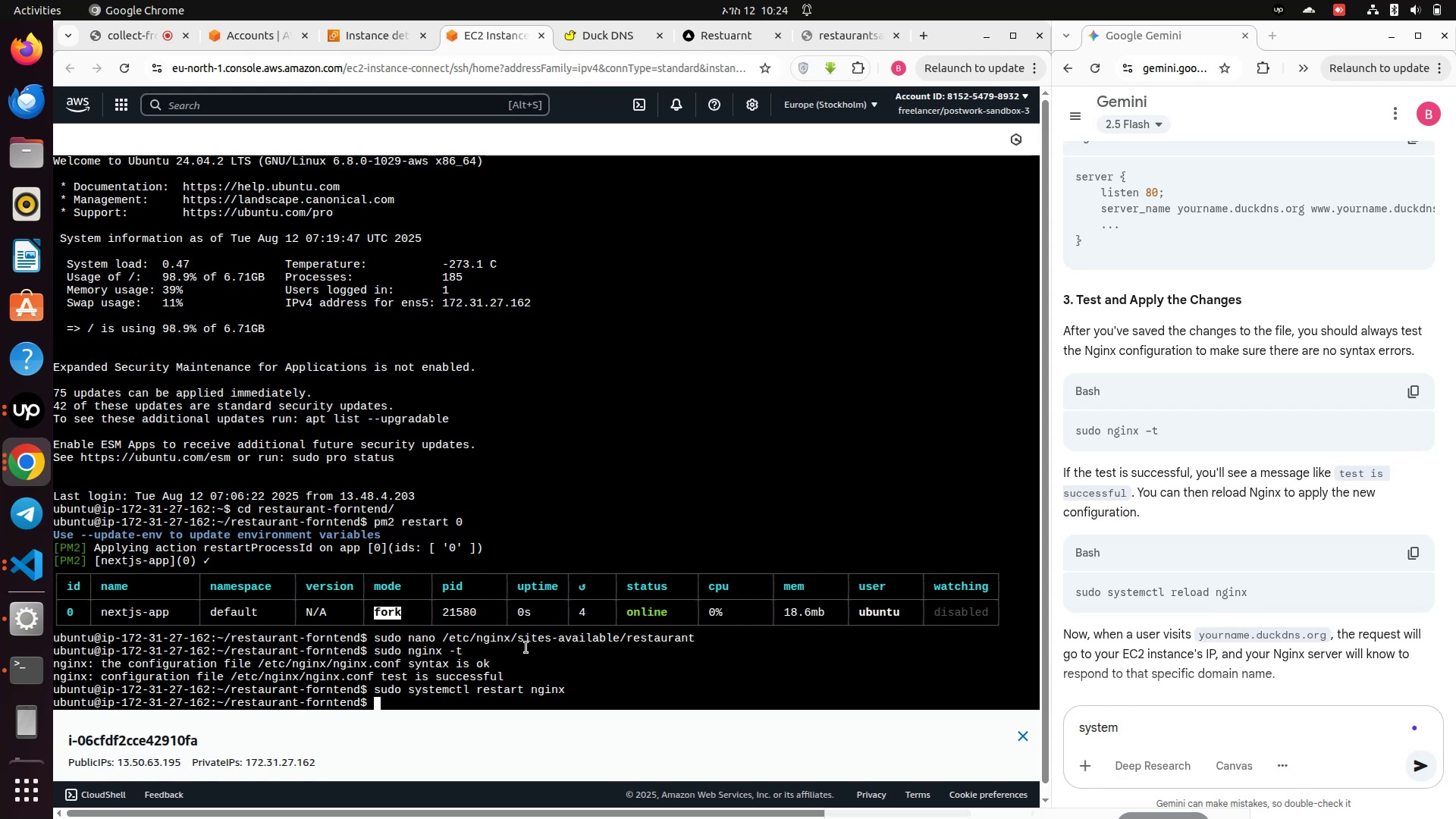 
left_click([858, 23])
 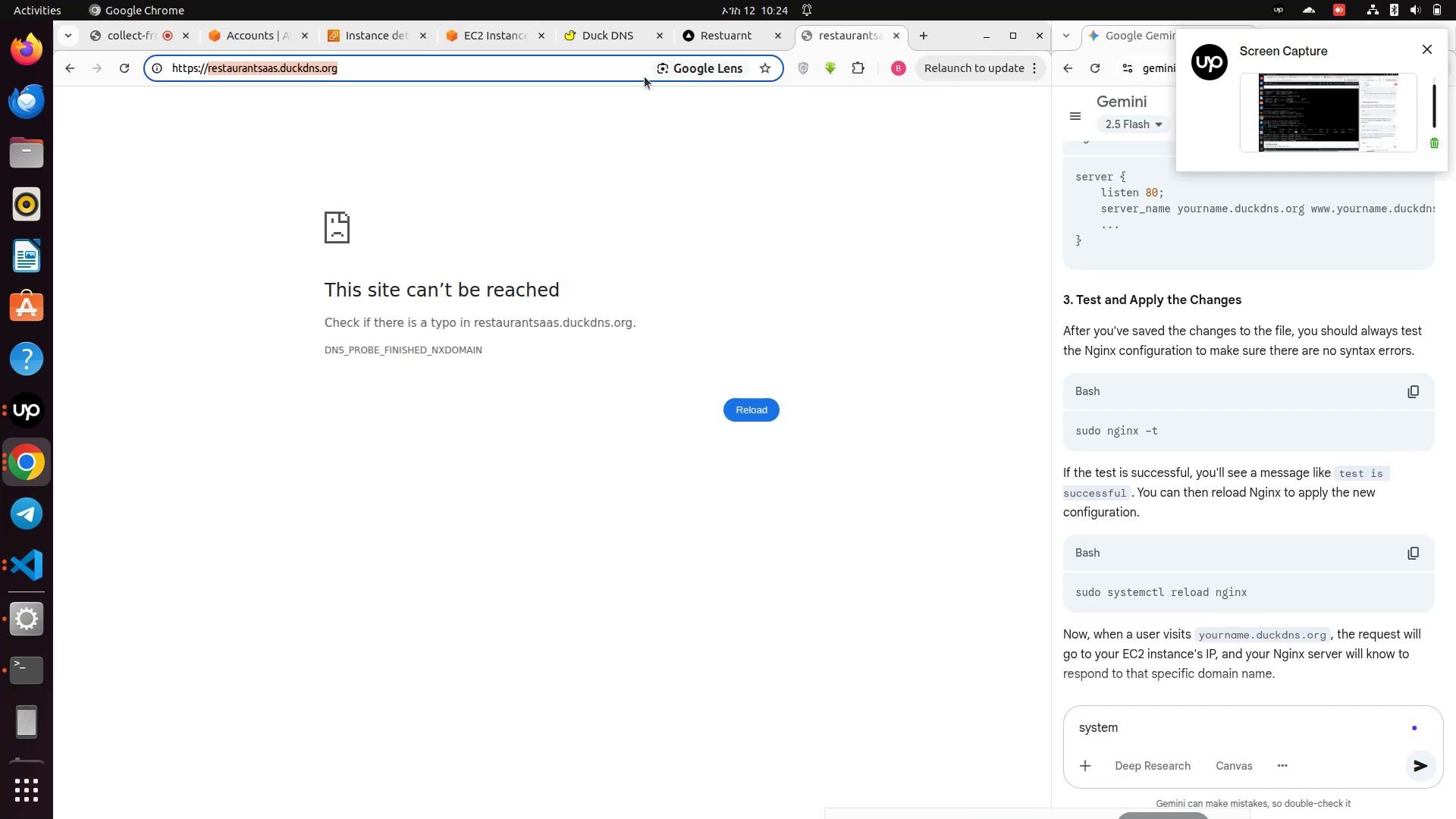 
left_click([561, 74])
 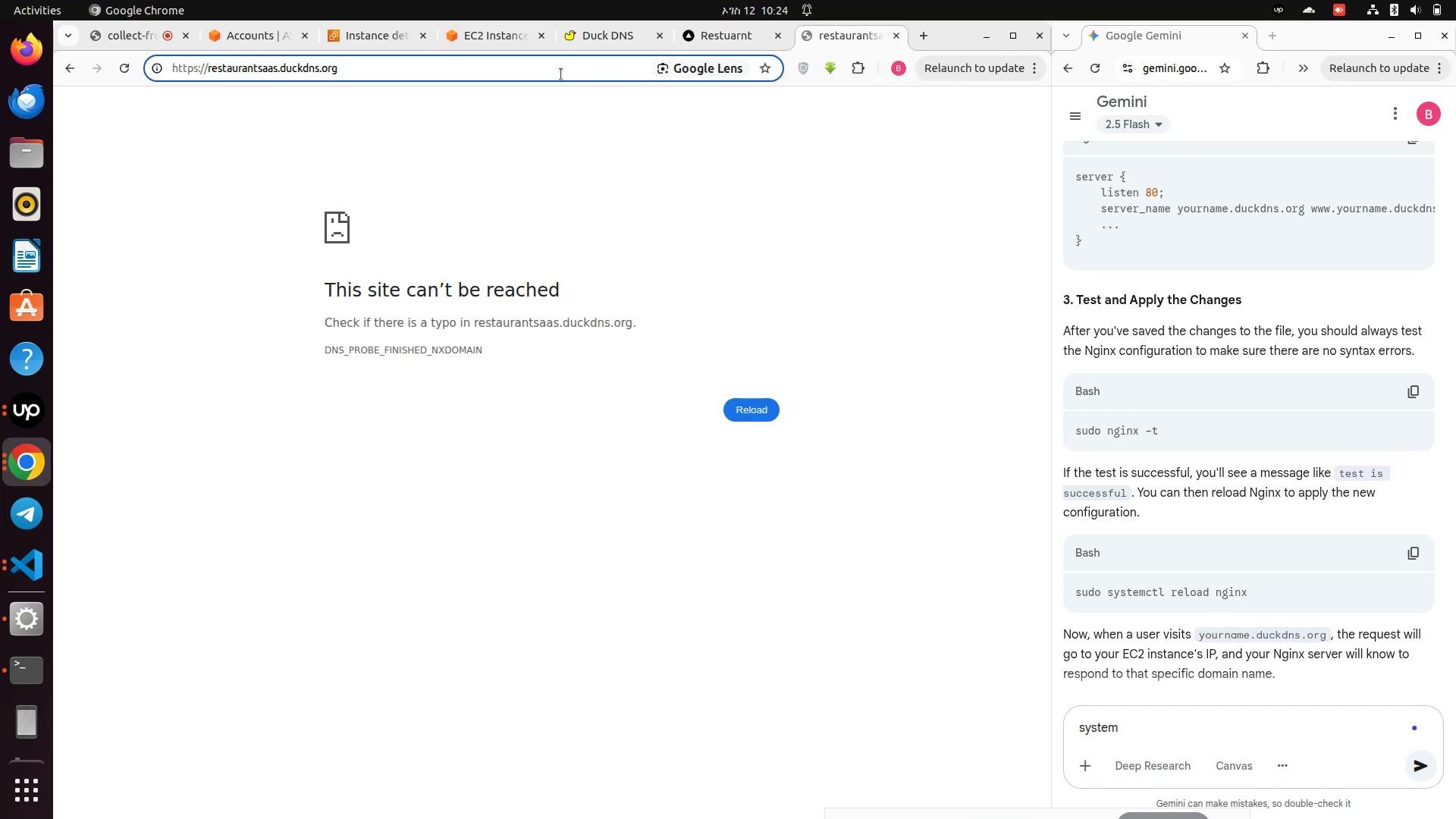 
key(Control+A)
 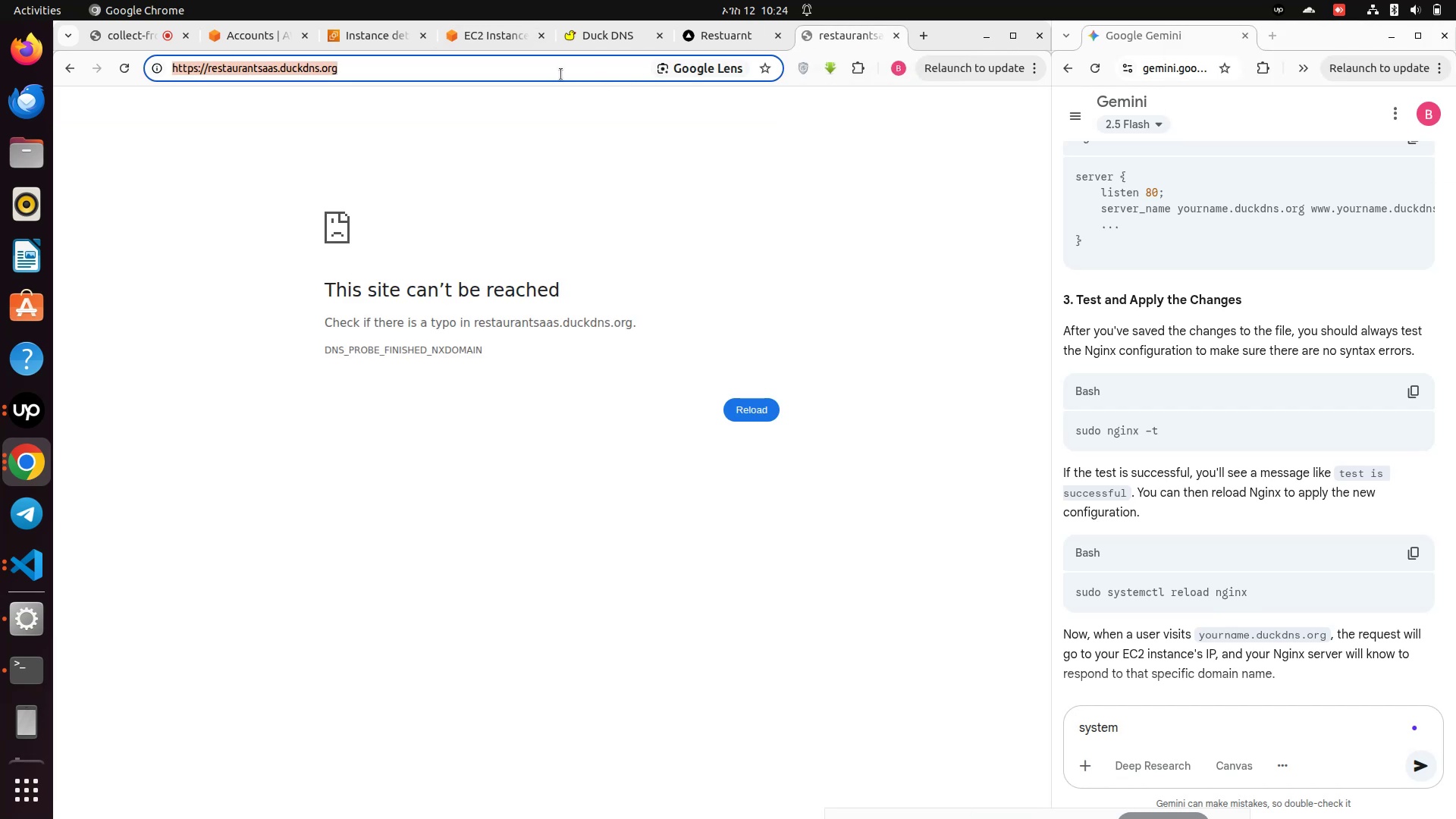 
key(Control+C)
 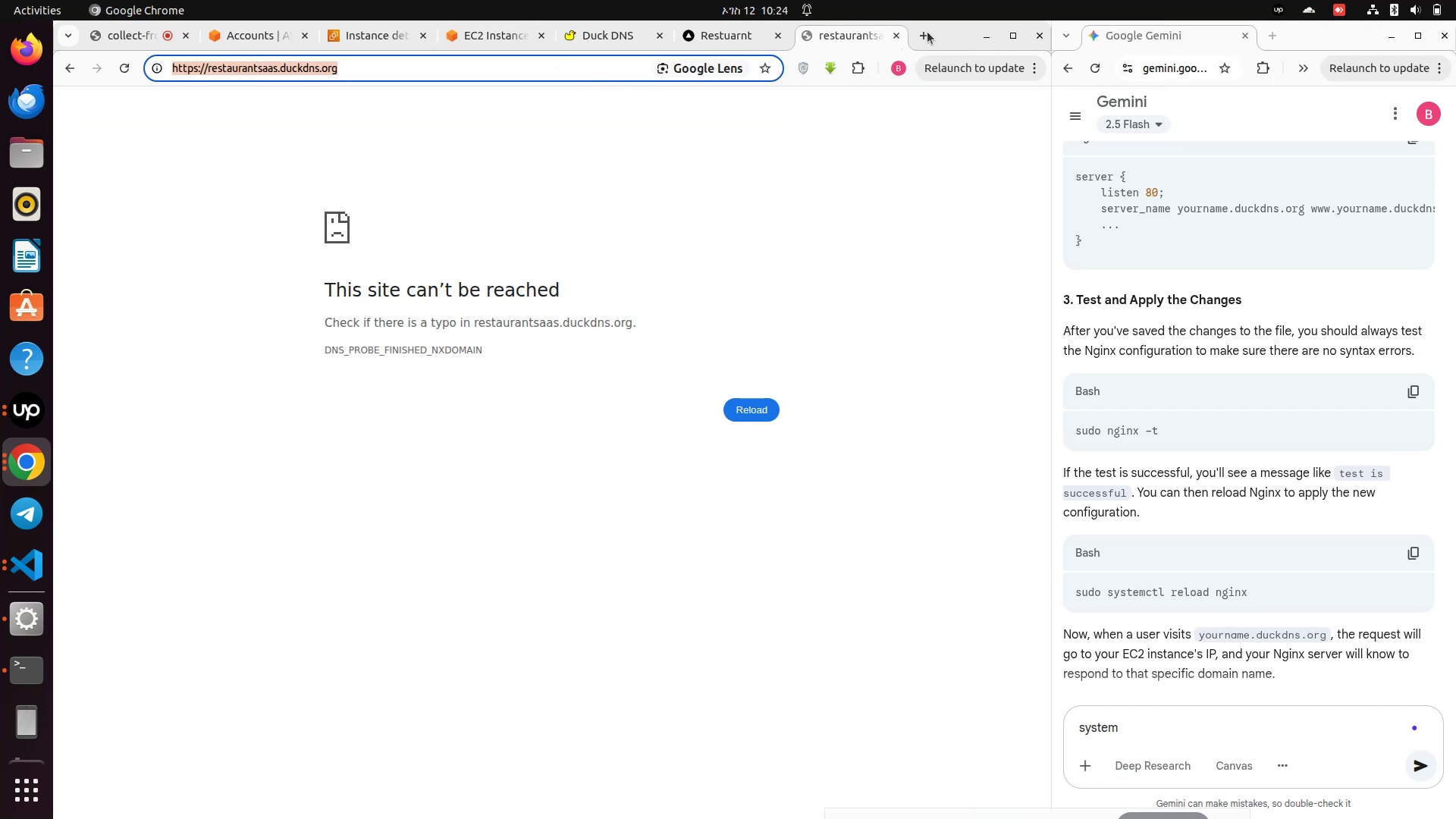 
left_click([921, 32])
 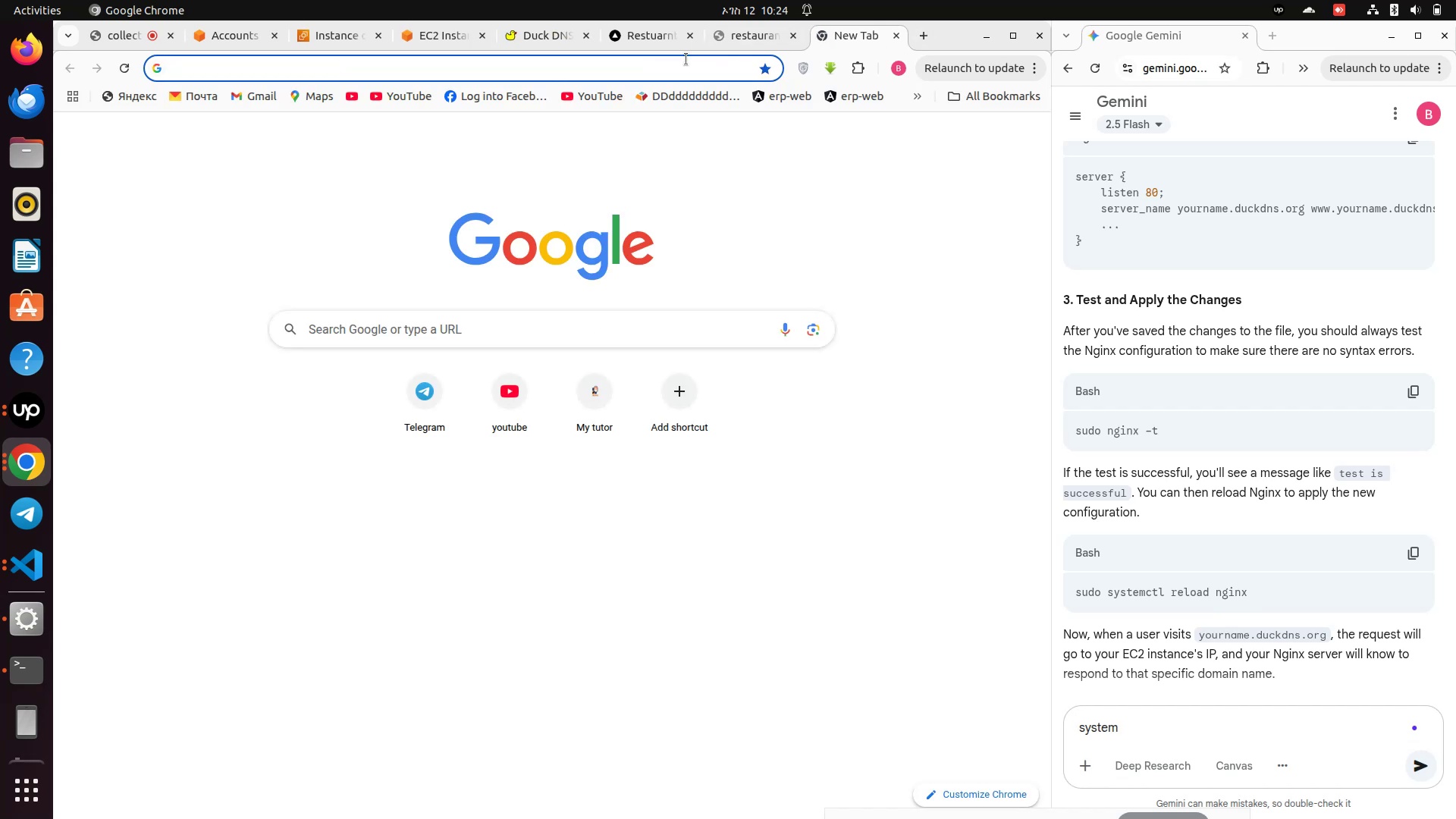 
left_click([672, 67])
 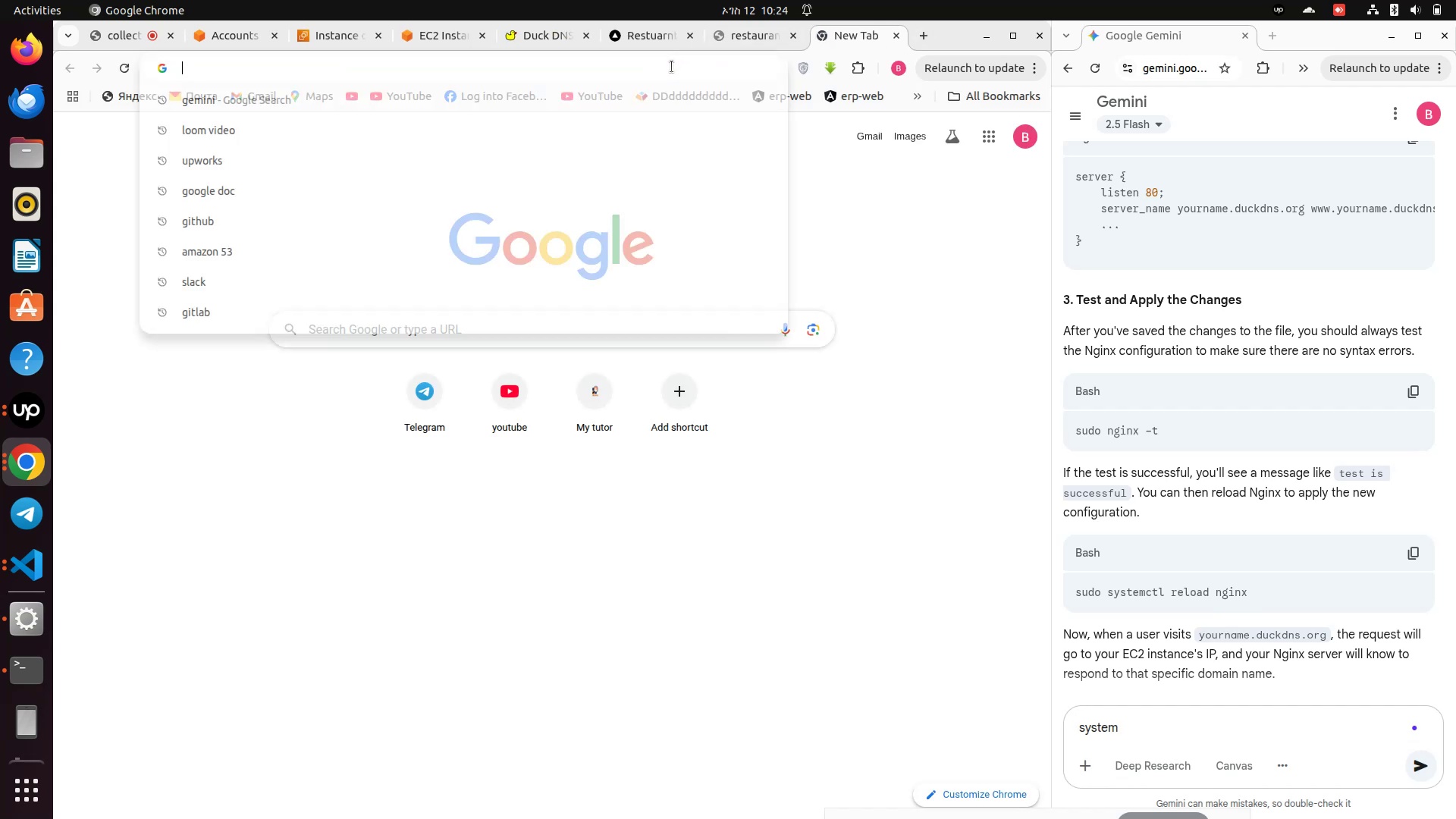 
key(Control+V)
 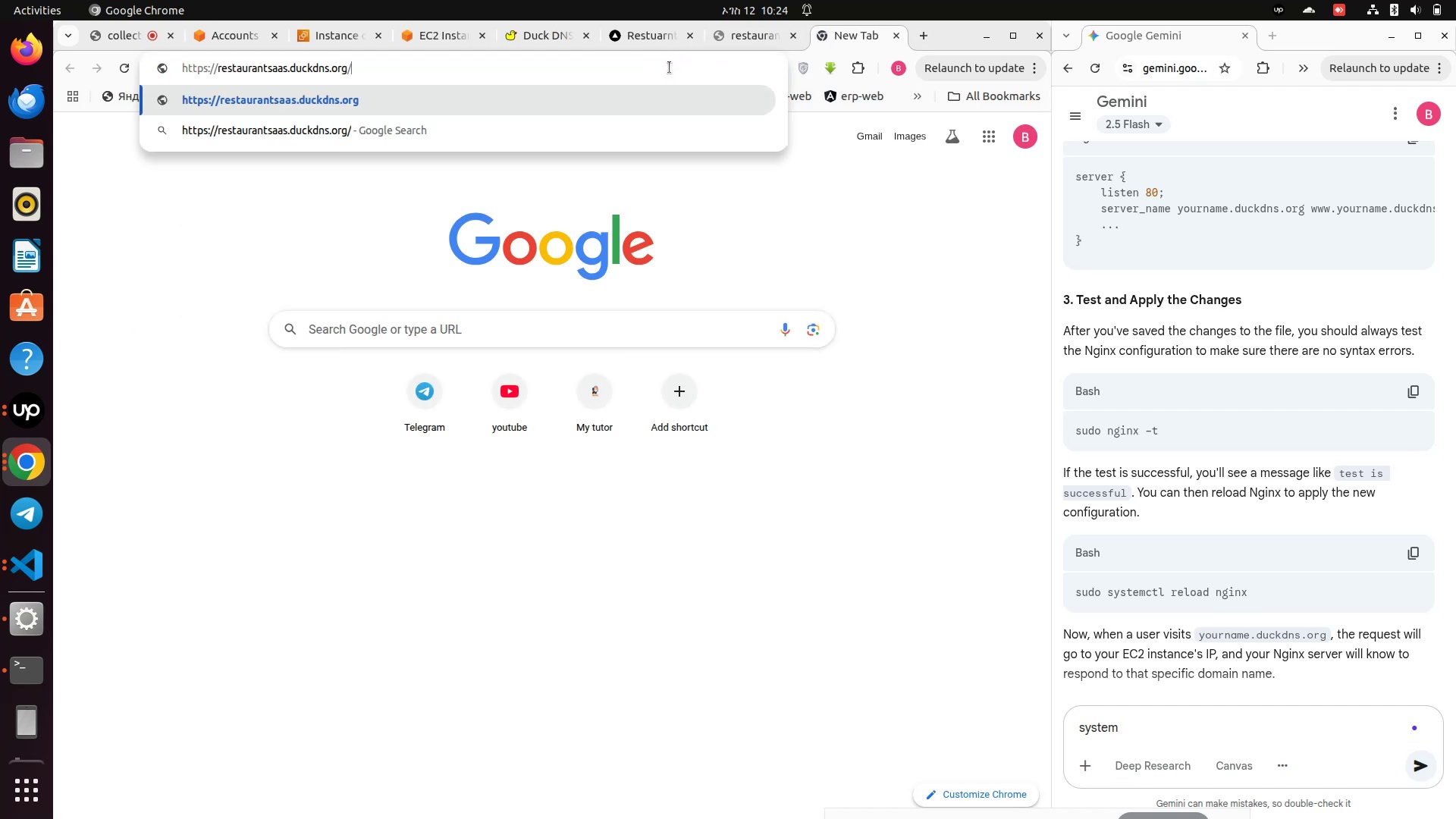 
key(Enter)
 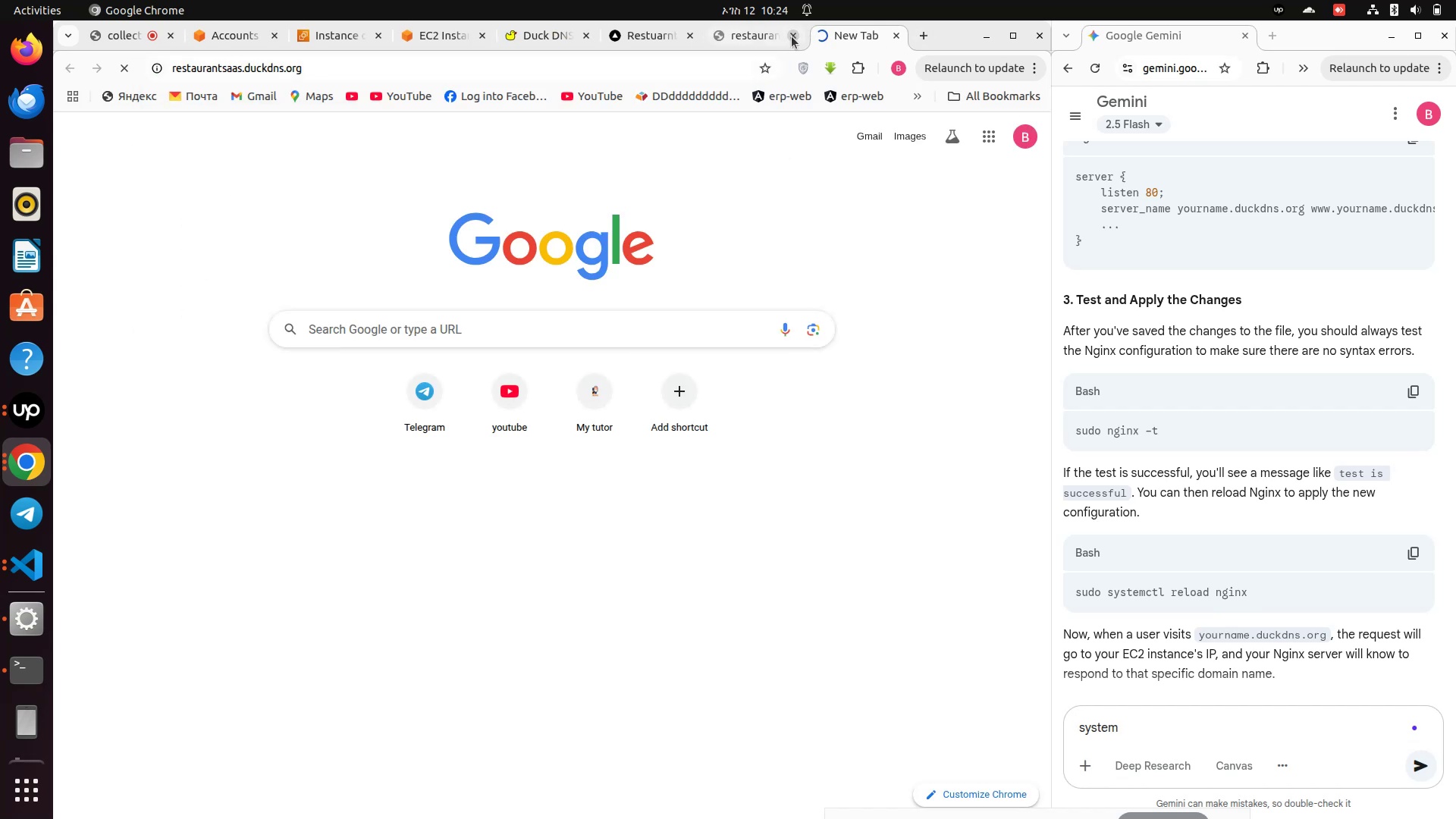 
left_click([794, 34])
 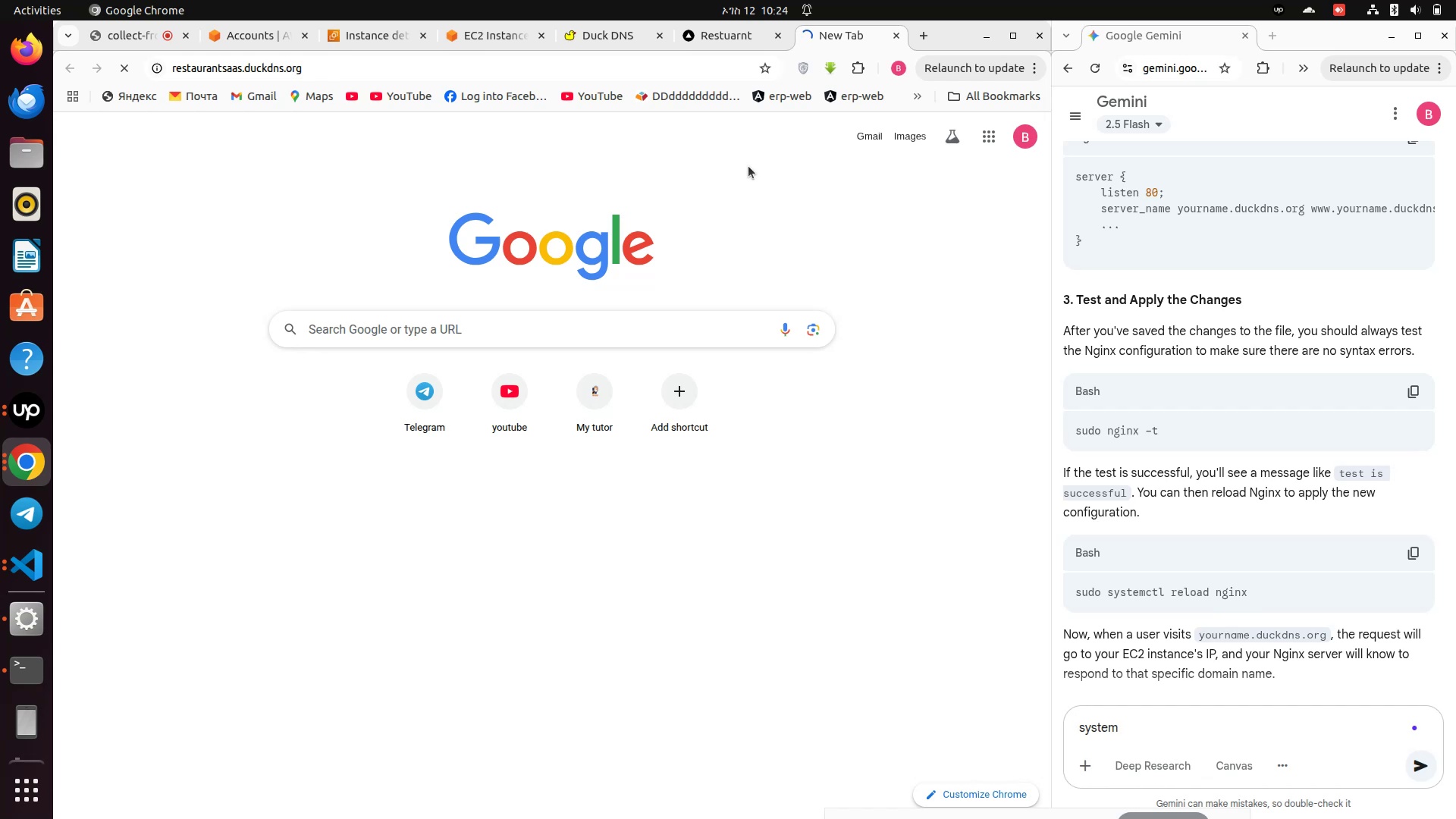 
wait(10.11)
 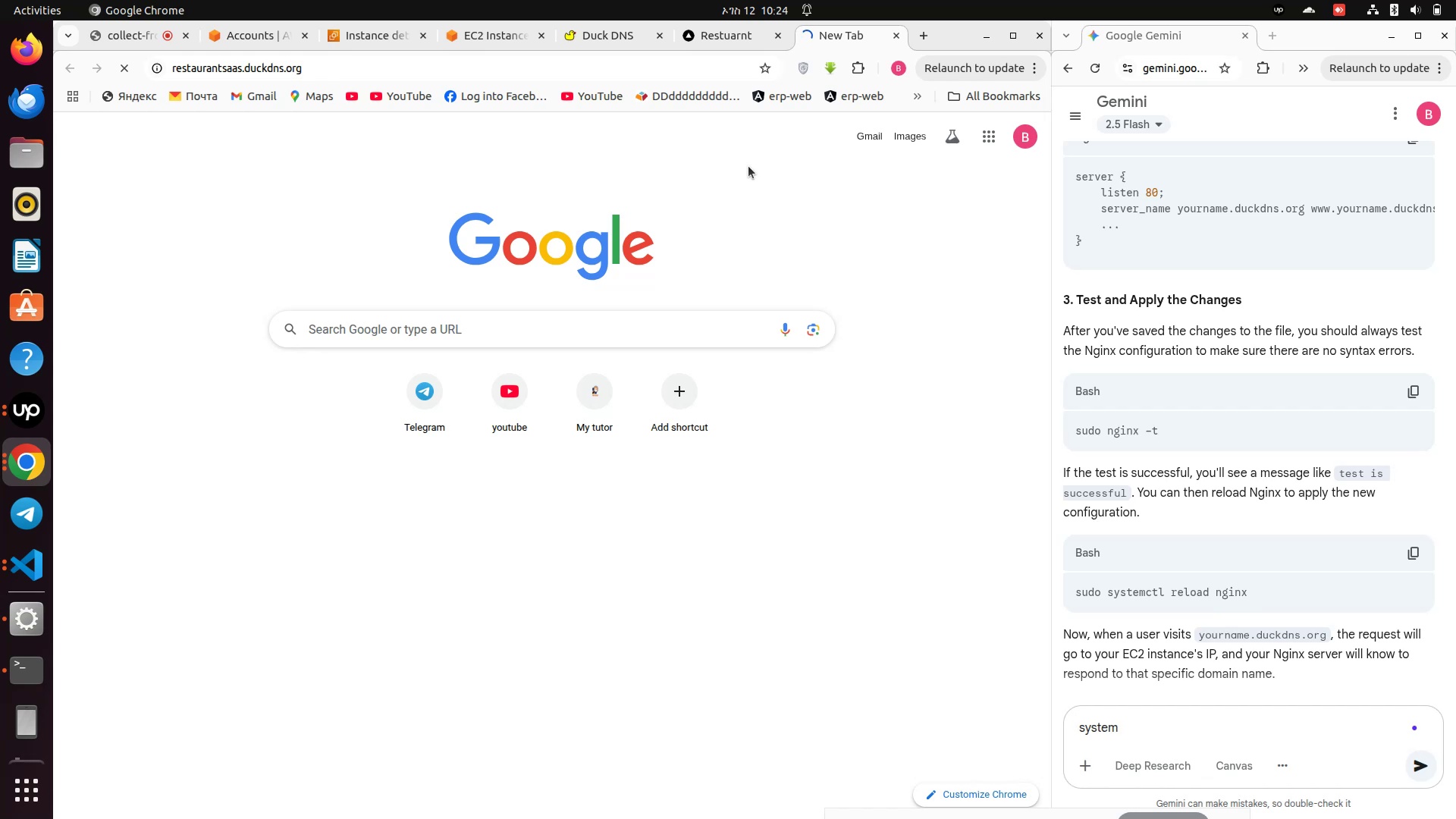 
mouse_move([720, 34])
 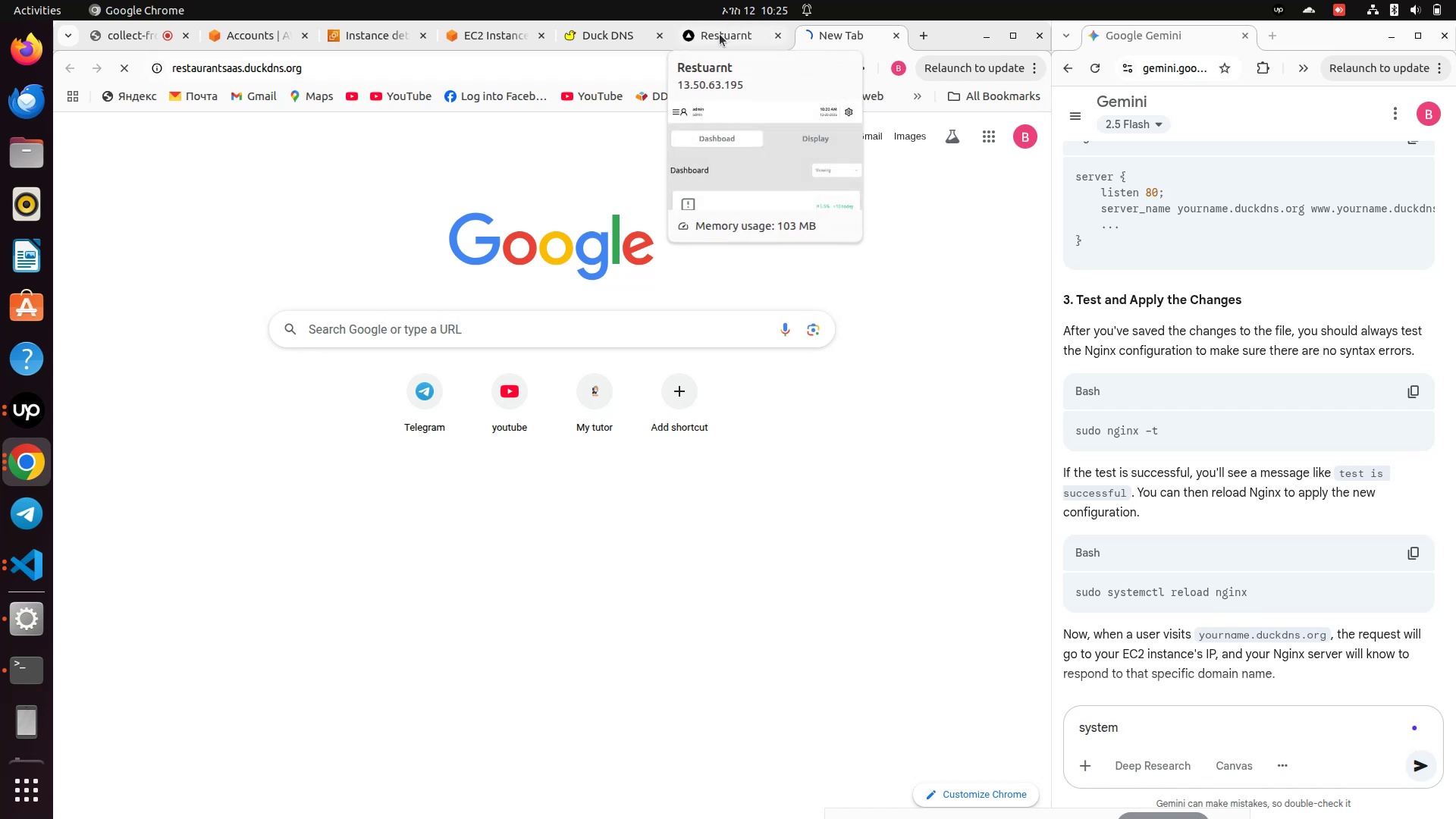 
left_click([720, 34])
 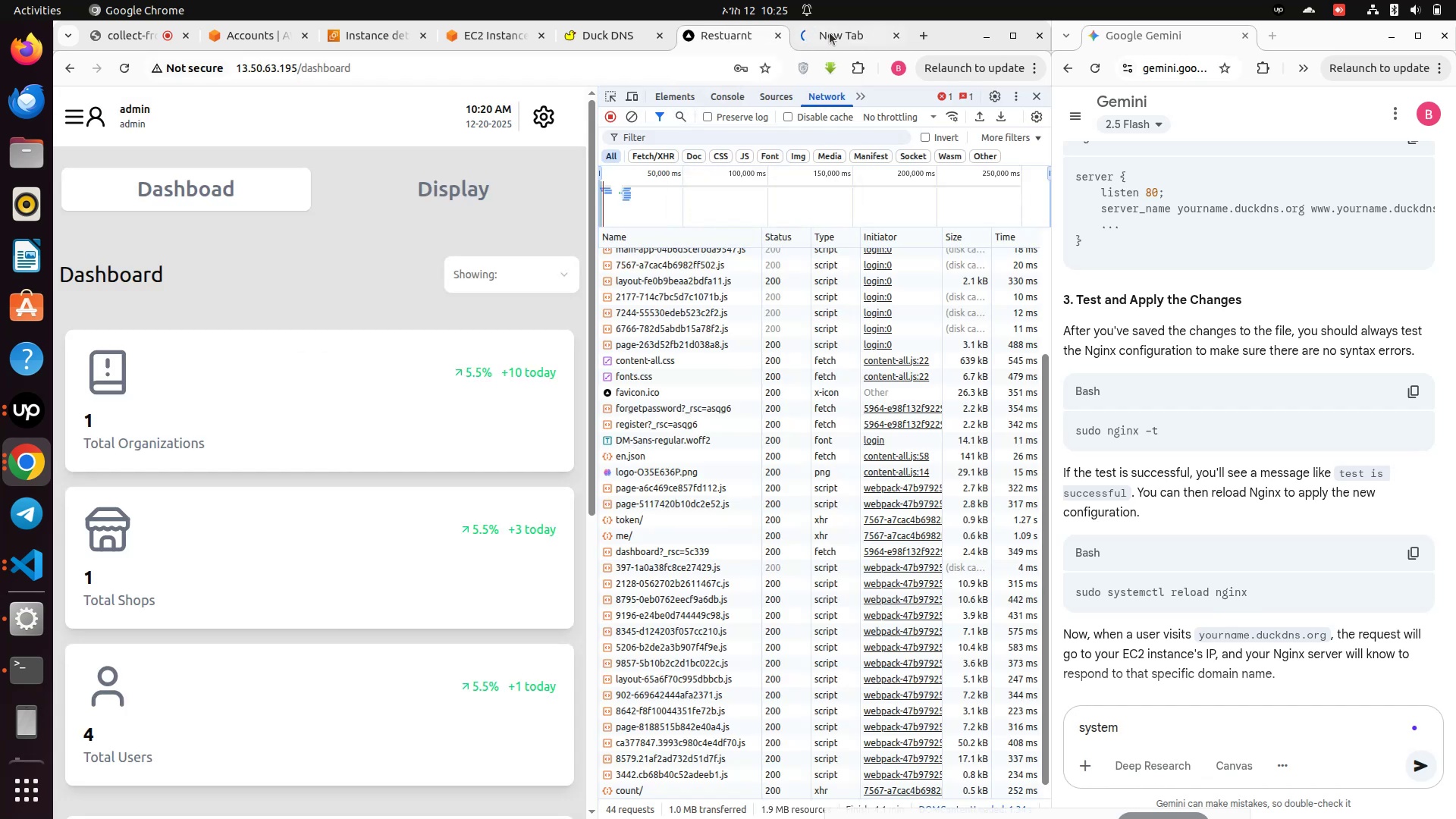 
left_click([846, 33])
 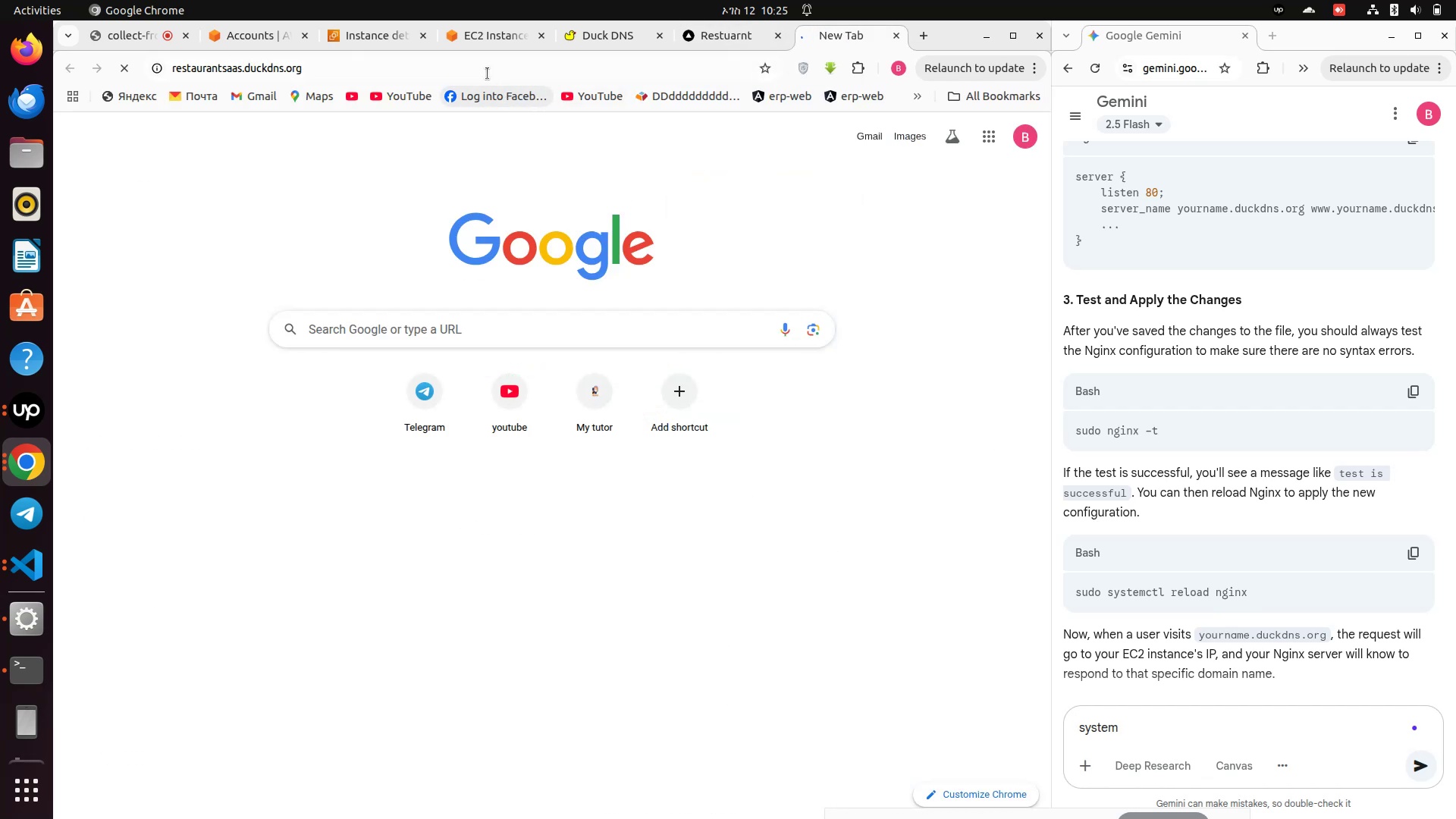 
left_click([481, 66])
 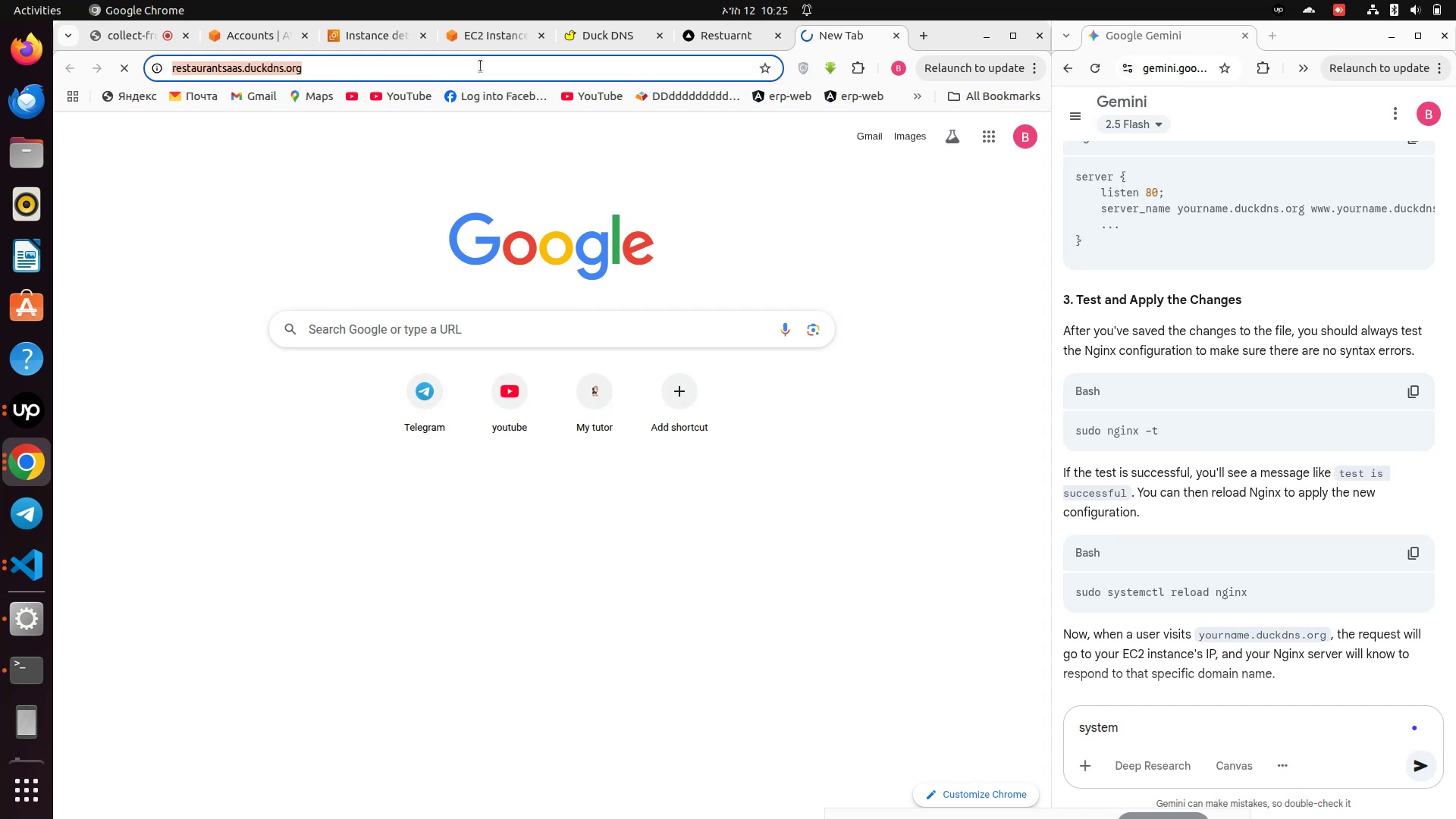 
left_click([481, 66])
 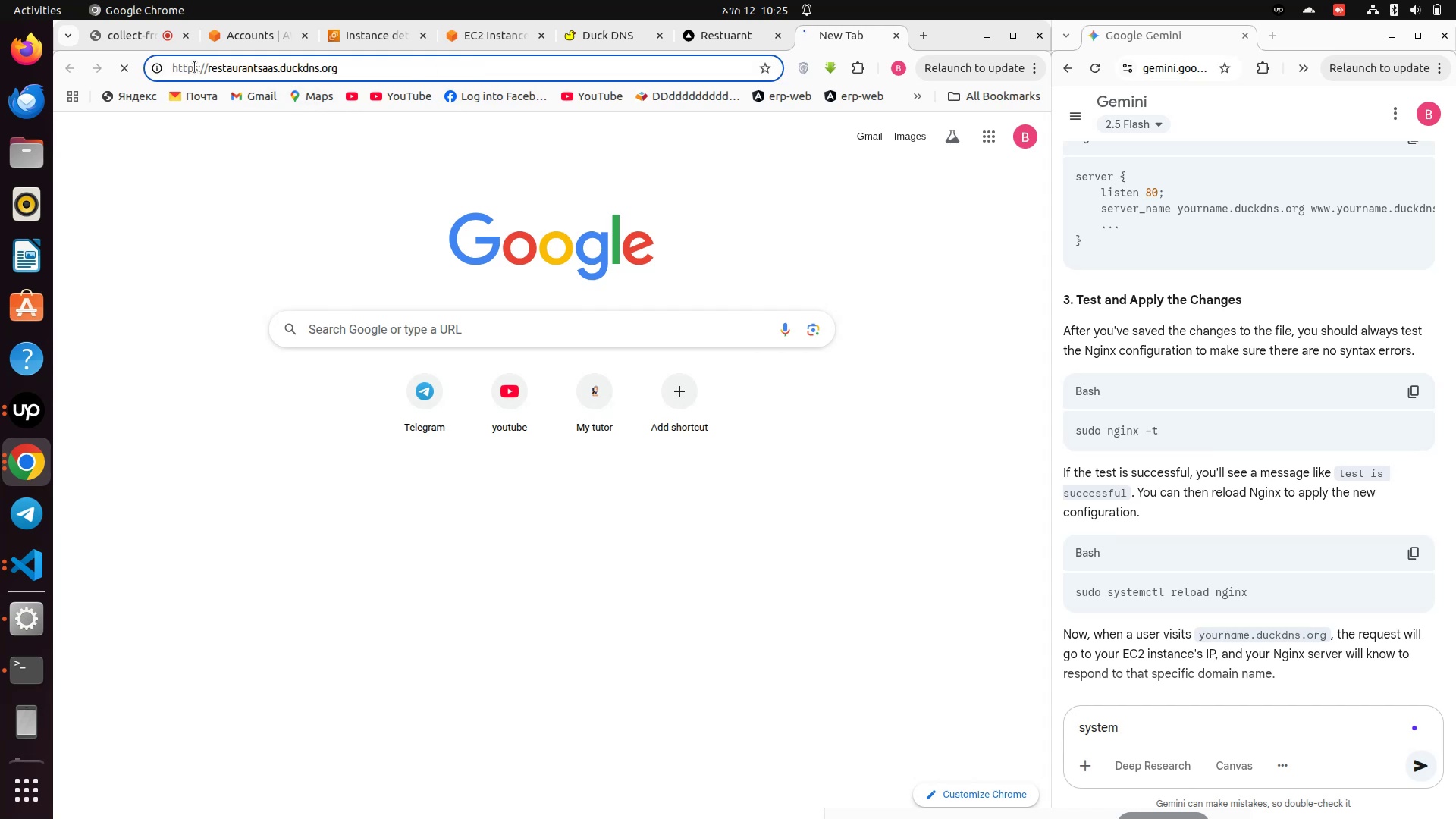 
left_click([196, 67])
 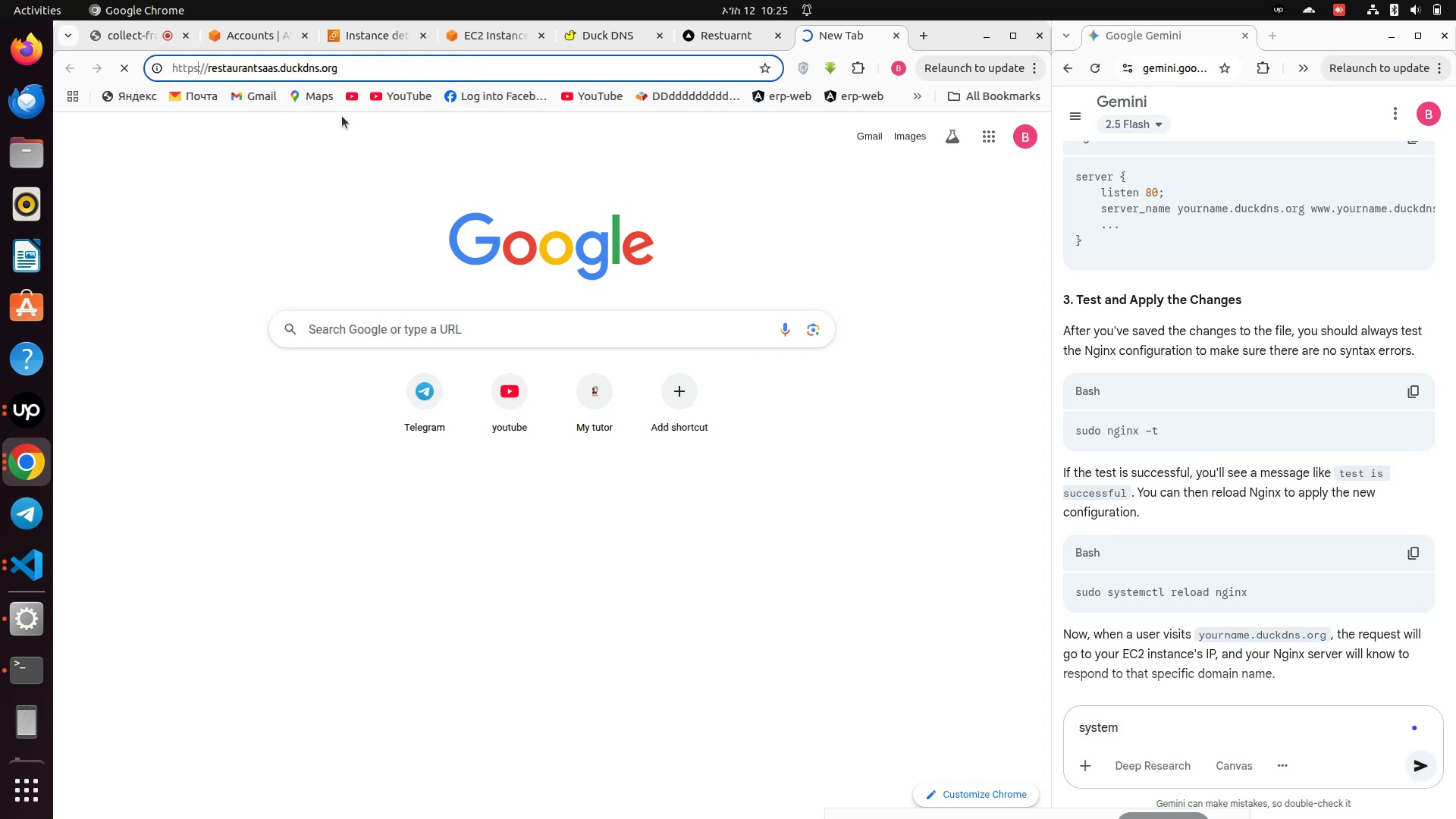 
key(Backspace)
 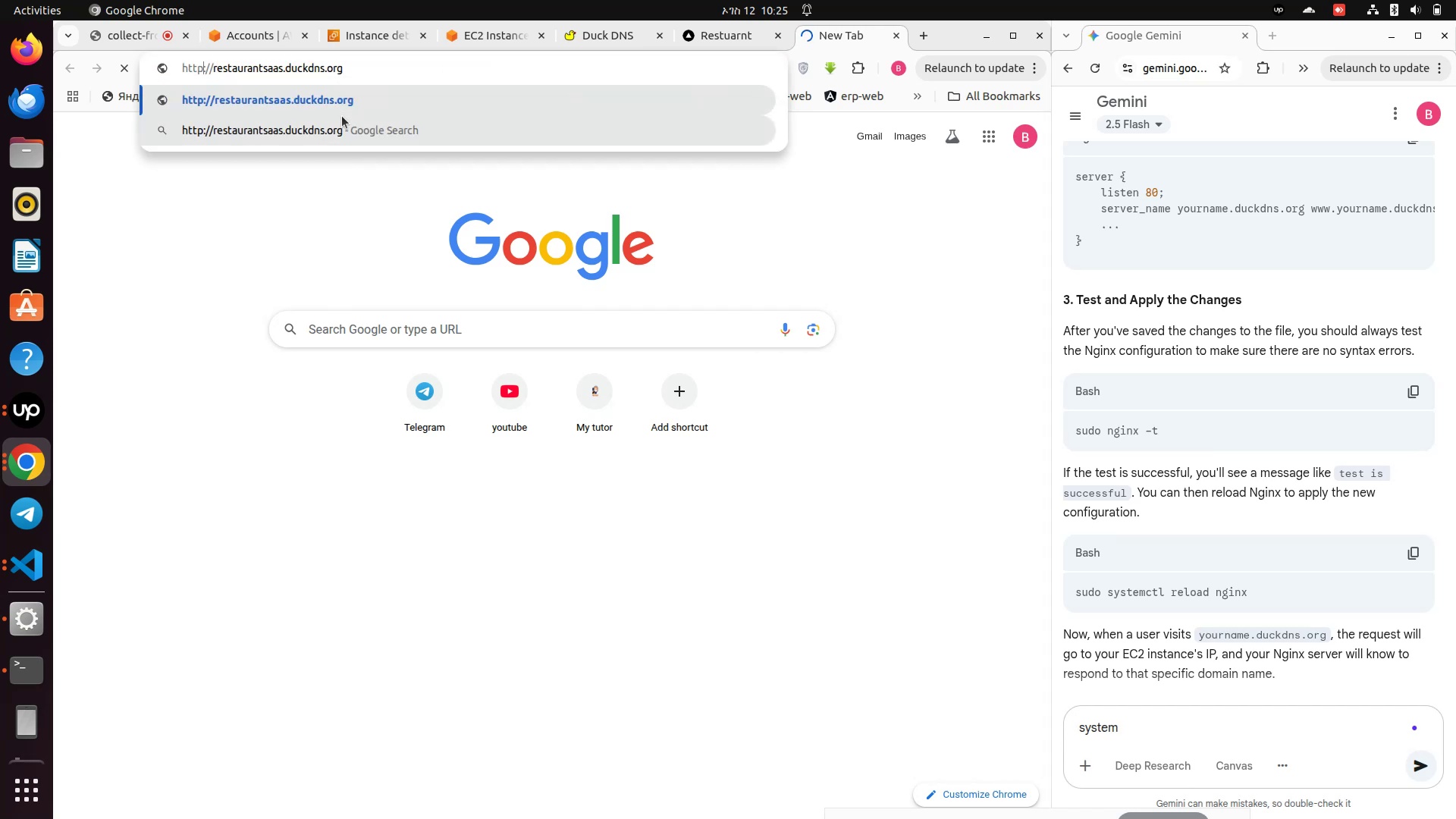 
left_click([825, 209])
 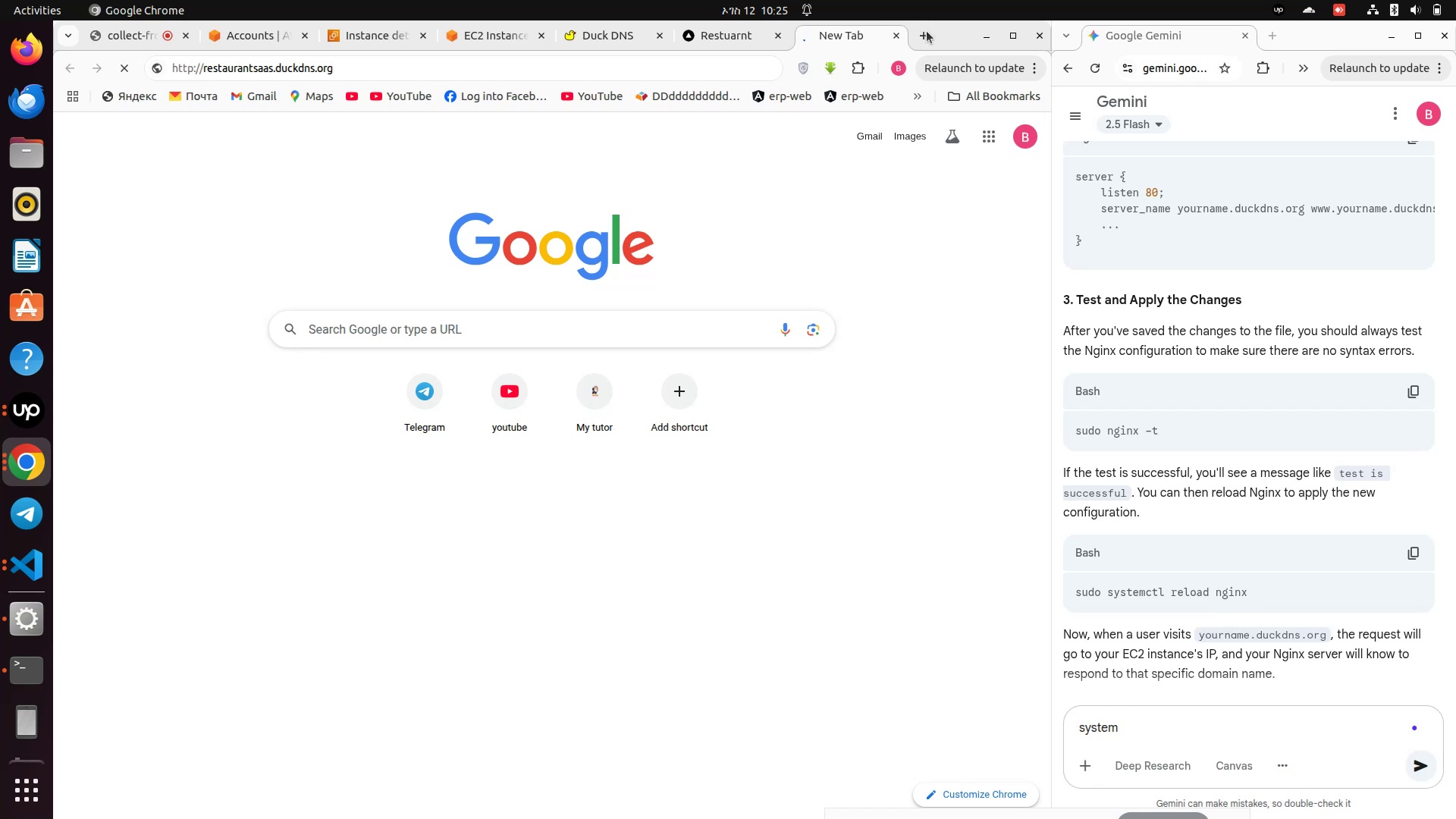 
left_click([927, 31])
 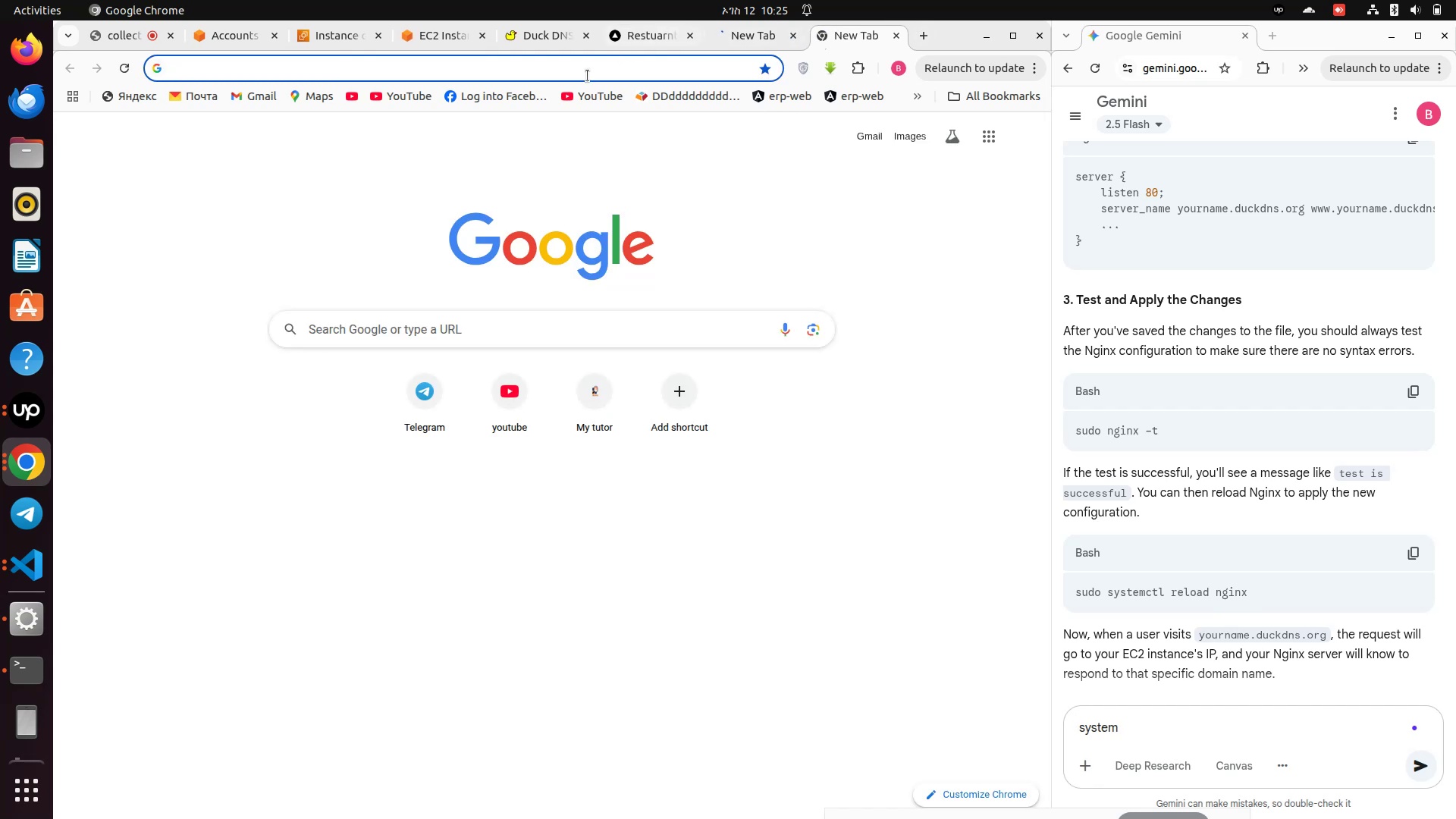 
left_click([586, 76])
 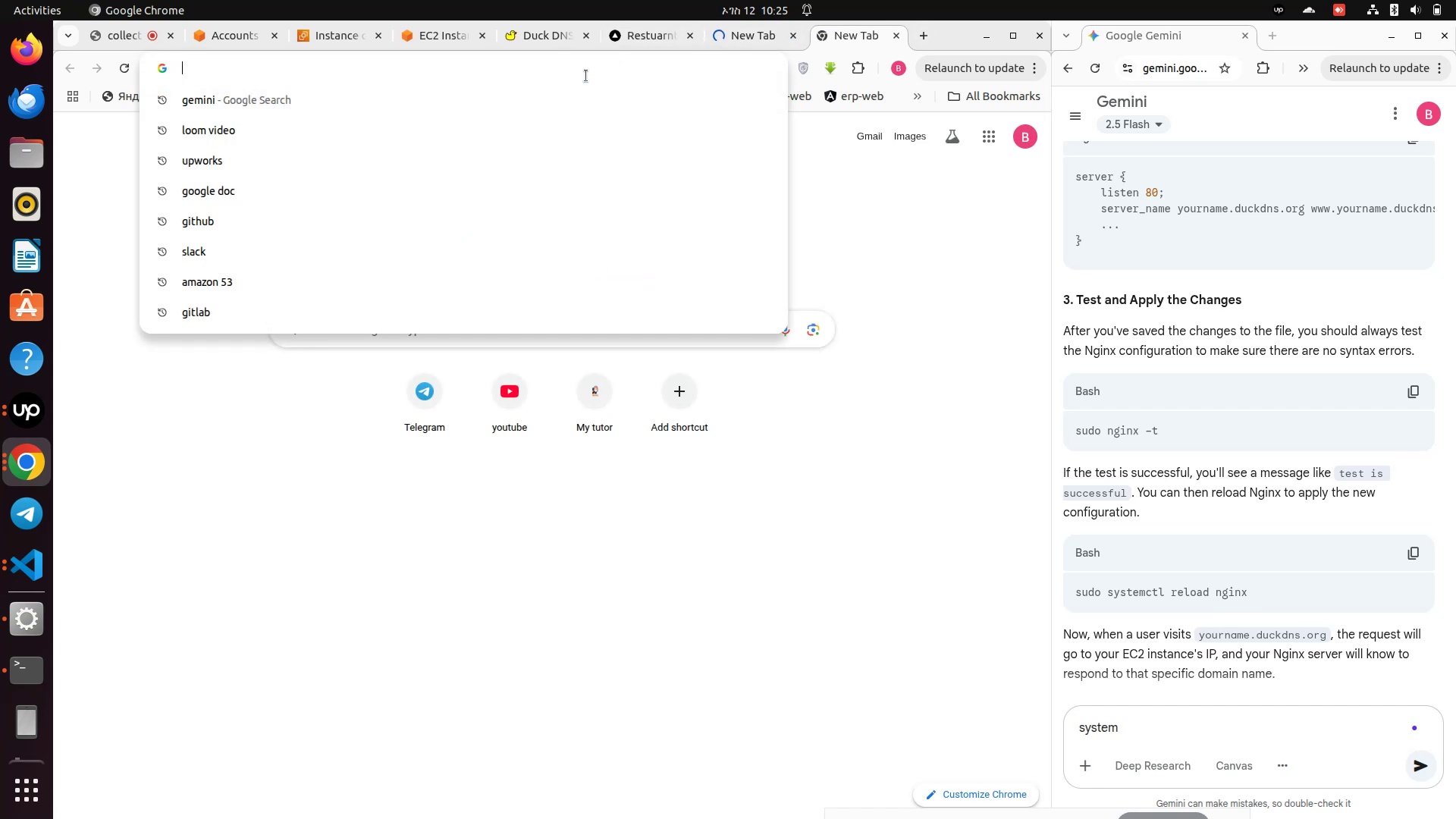 
key(Control+V)
 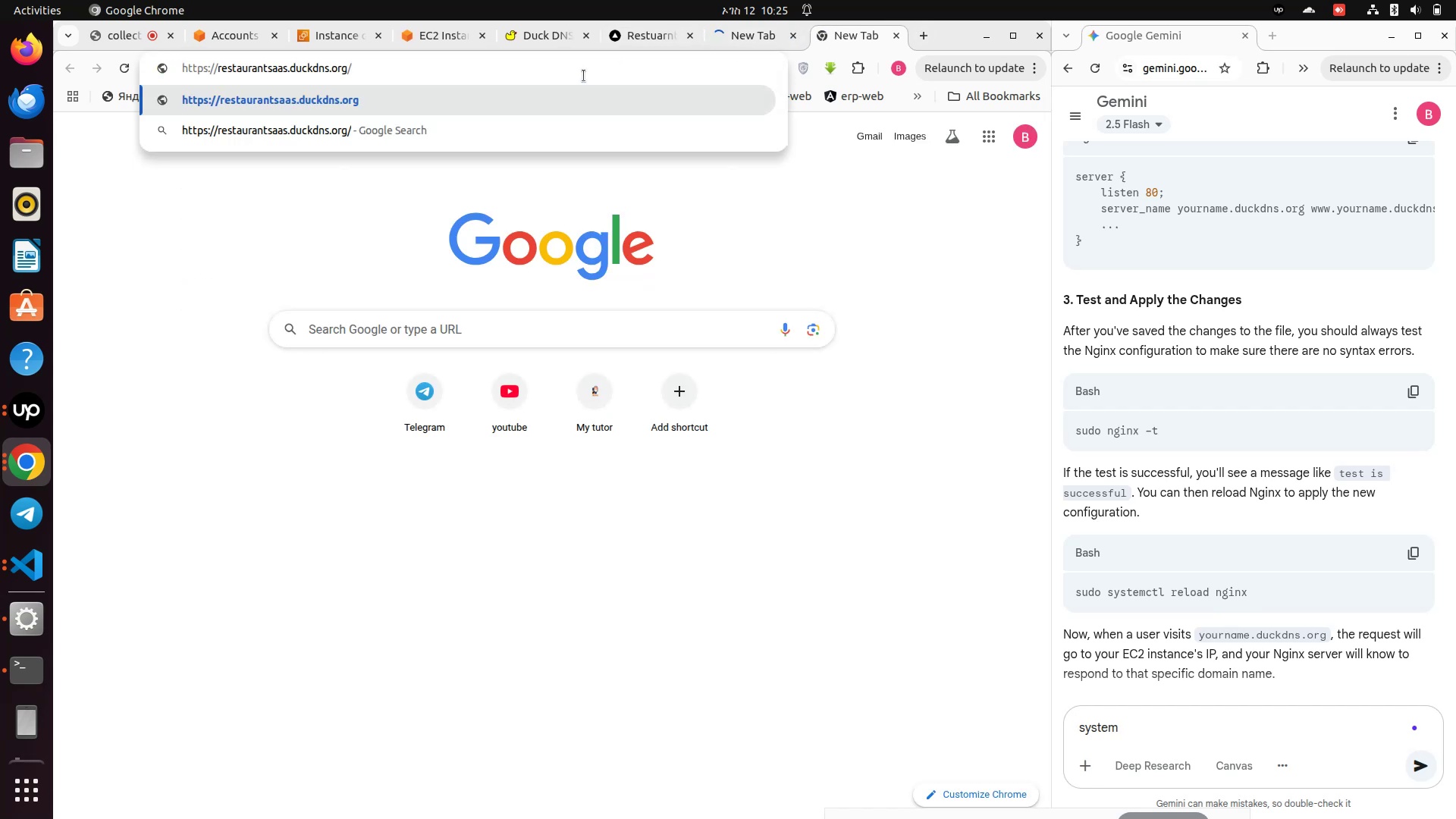 
hold_key(key=ArrowLeft, duration=0.87)
 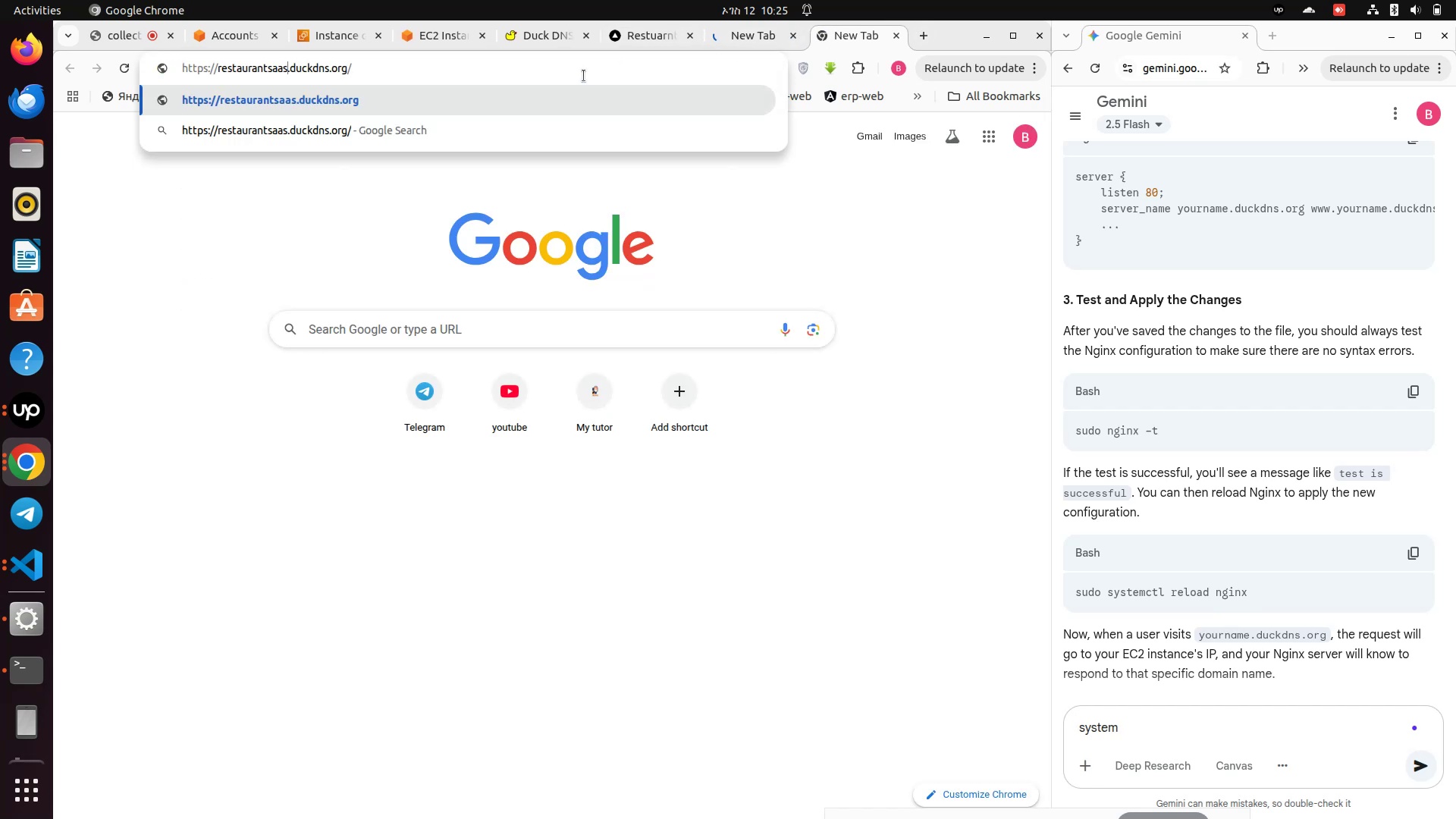 
hold_key(key=ArrowLeft, duration=0.88)
 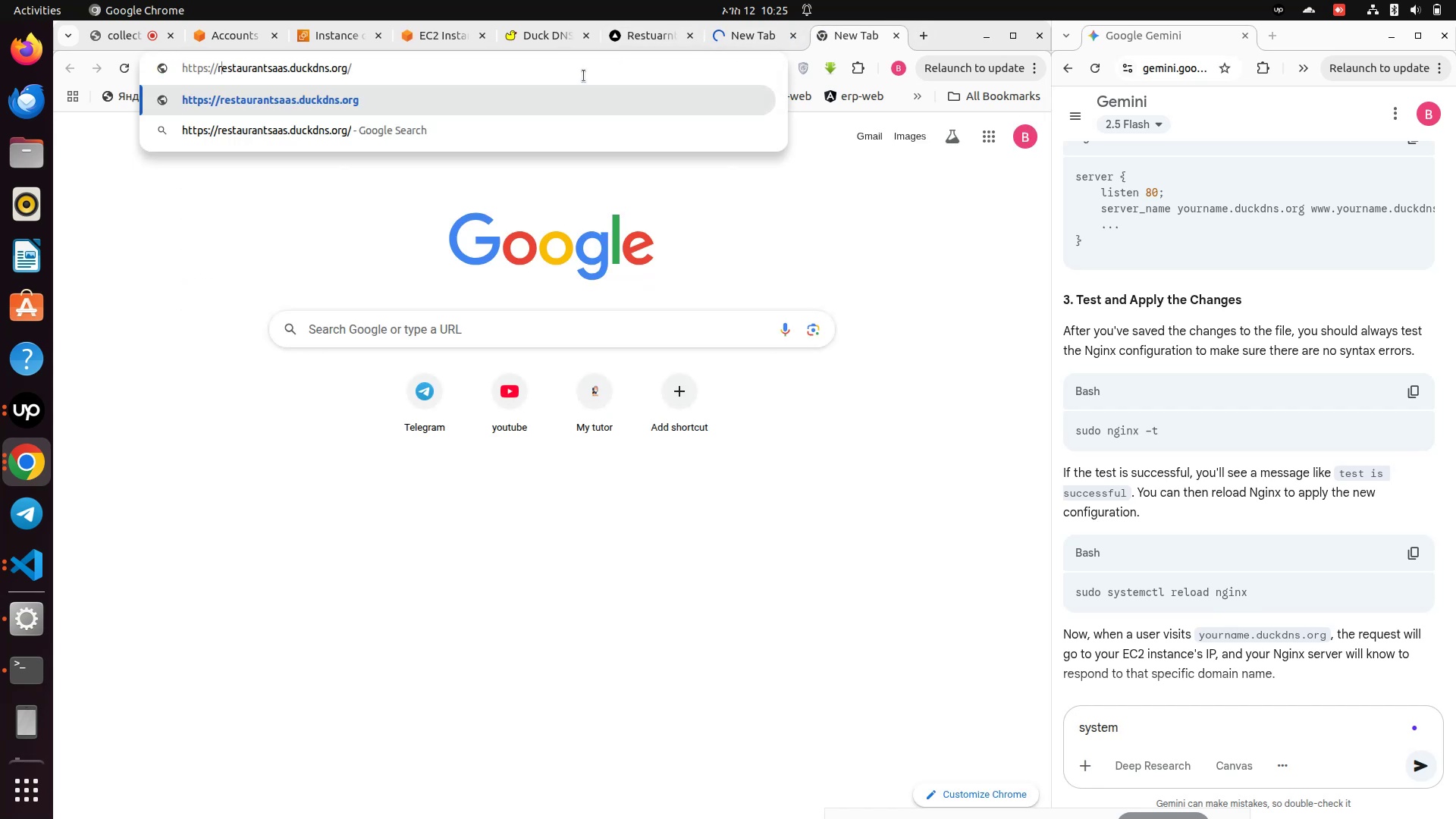 
key(ArrowLeft)
 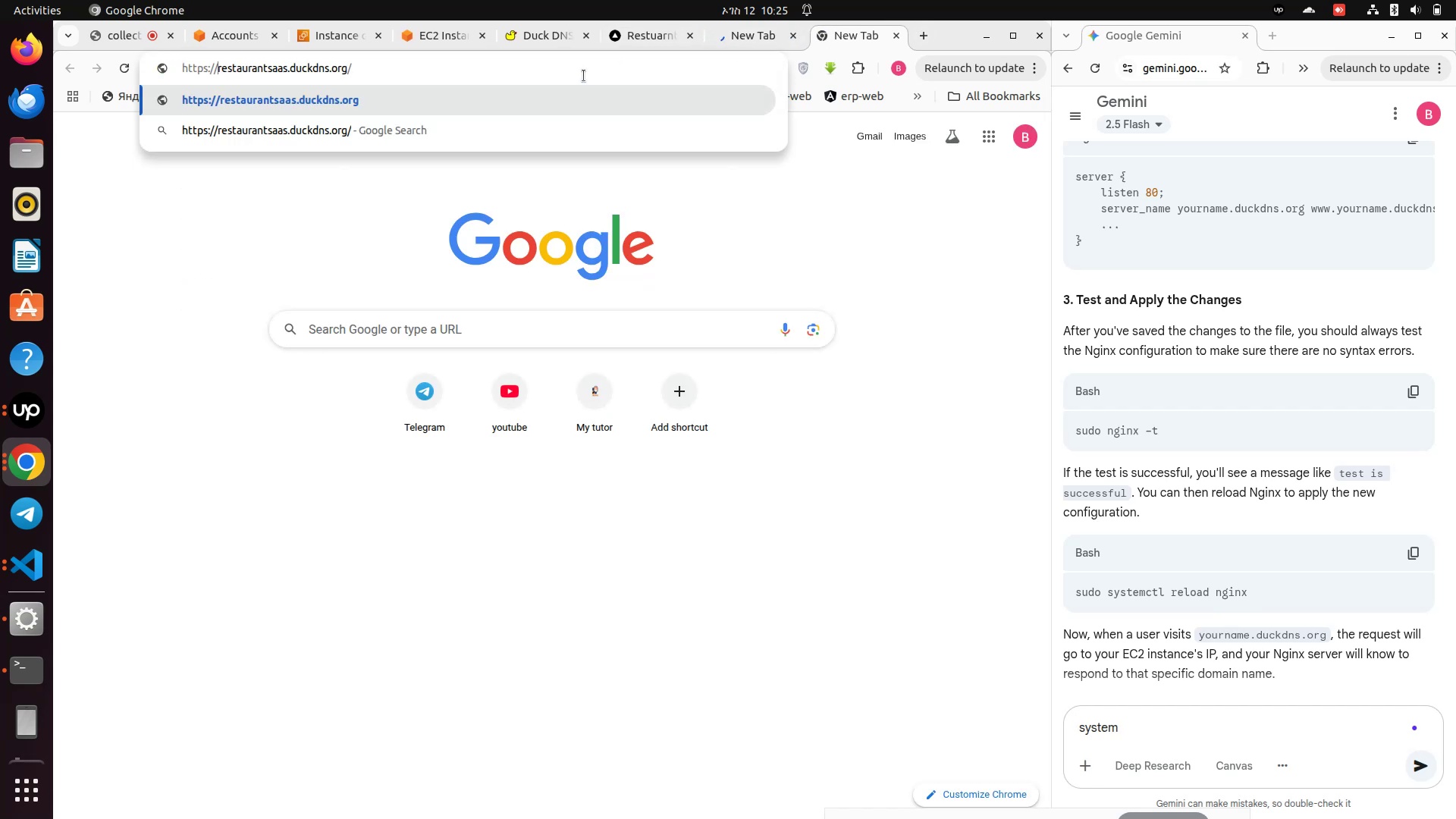 
key(ArrowLeft)
 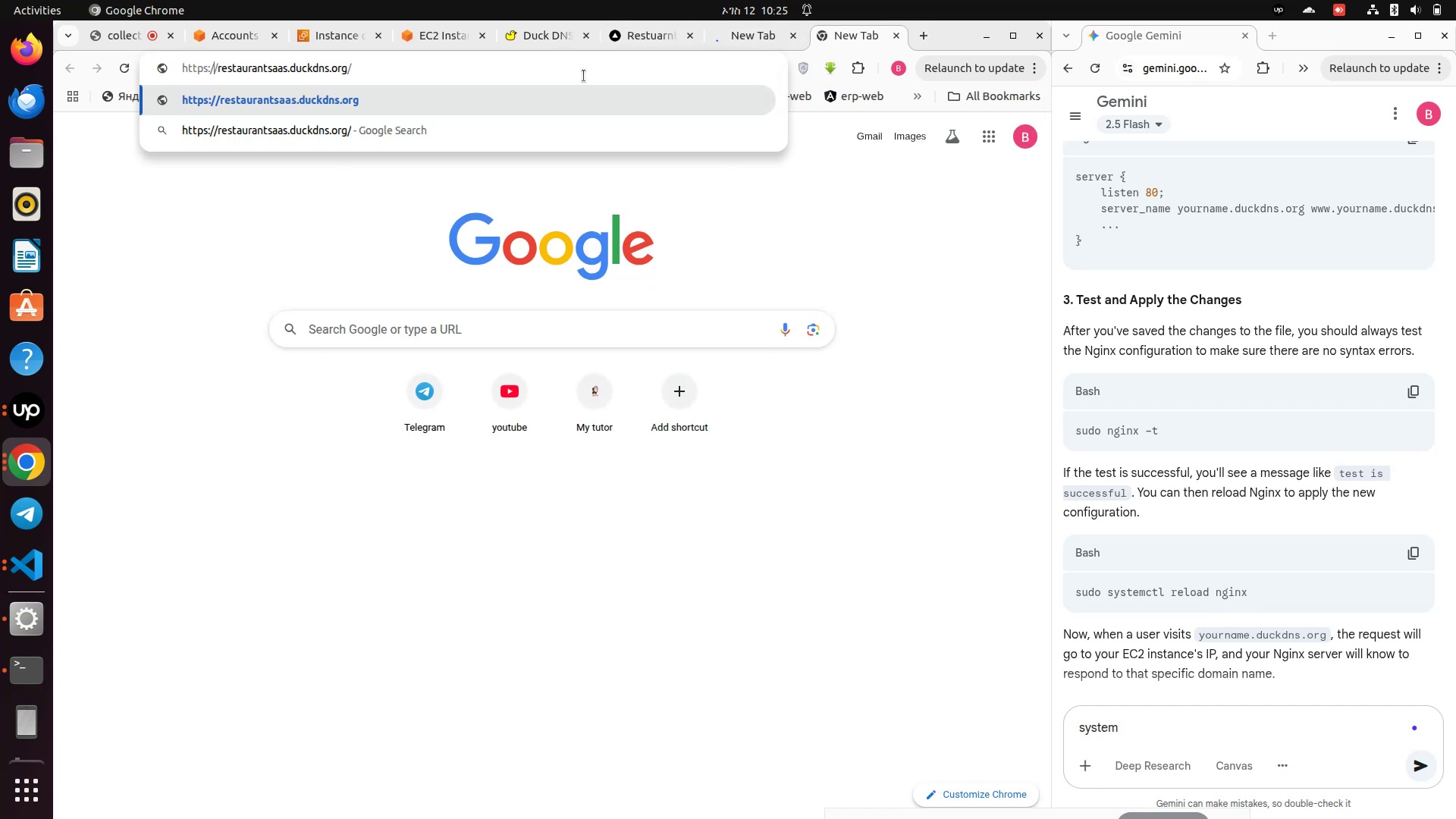 
key(ArrowLeft)
 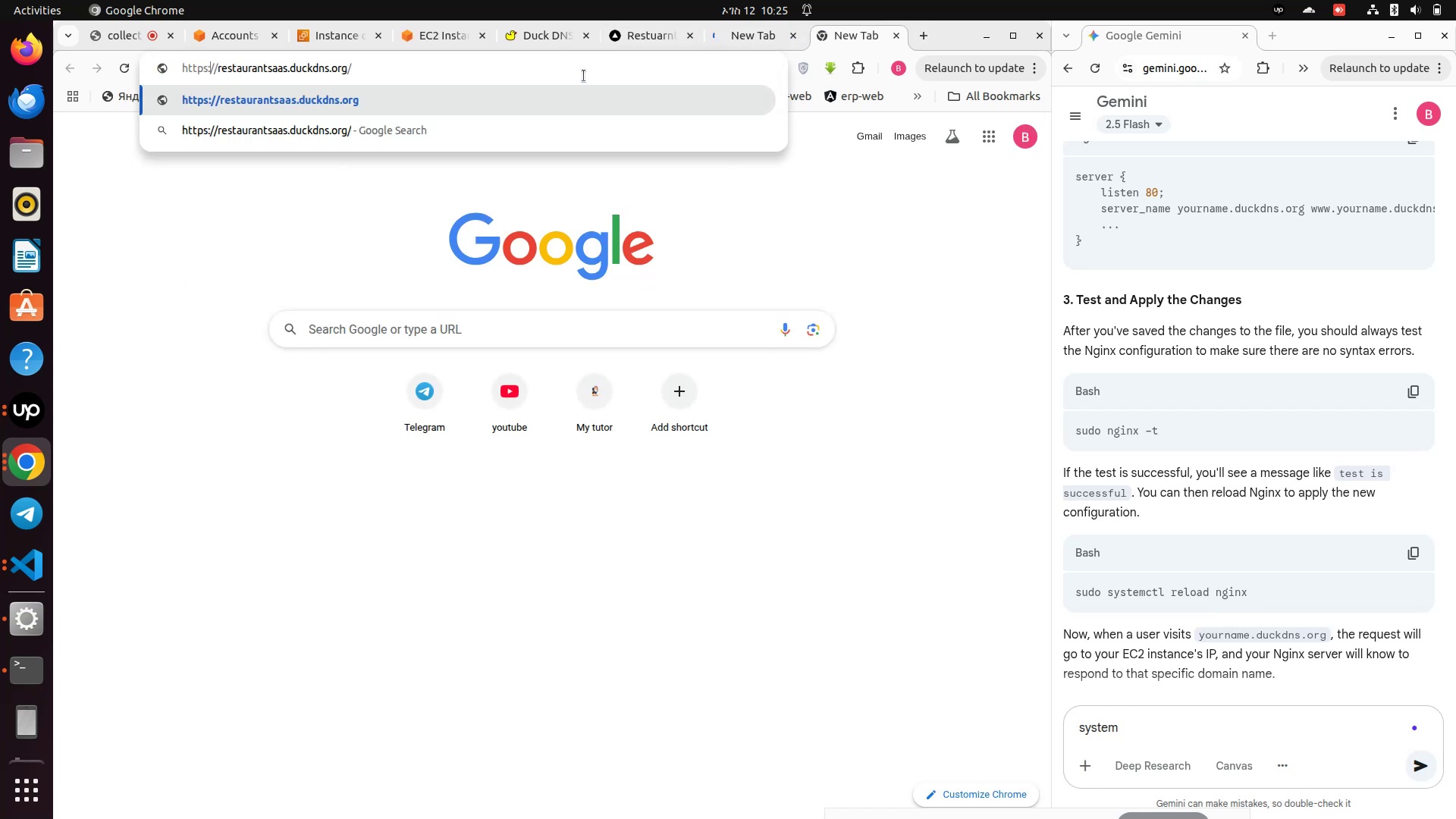 
key(ArrowLeft)
 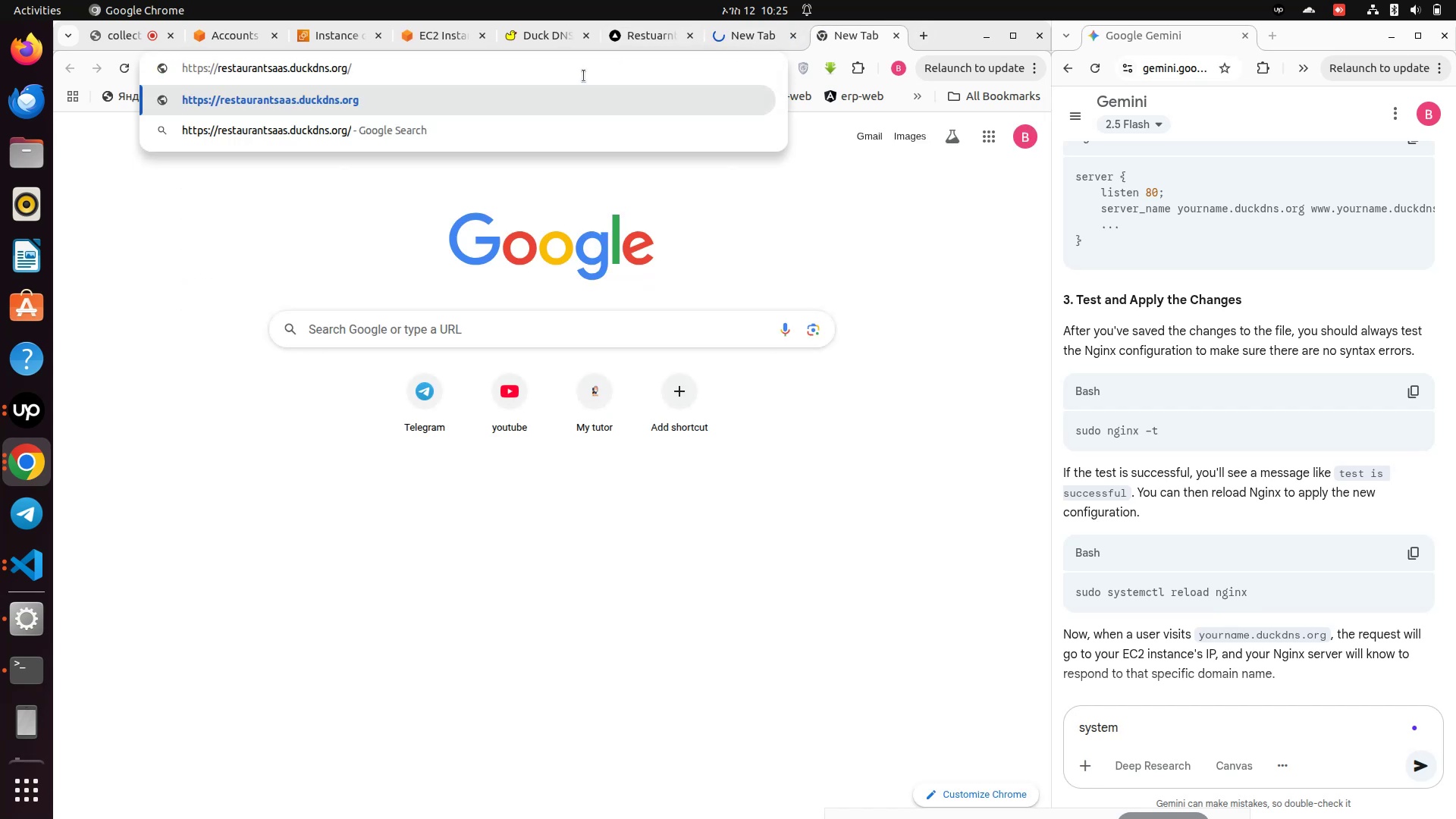 
key(Backspace)
 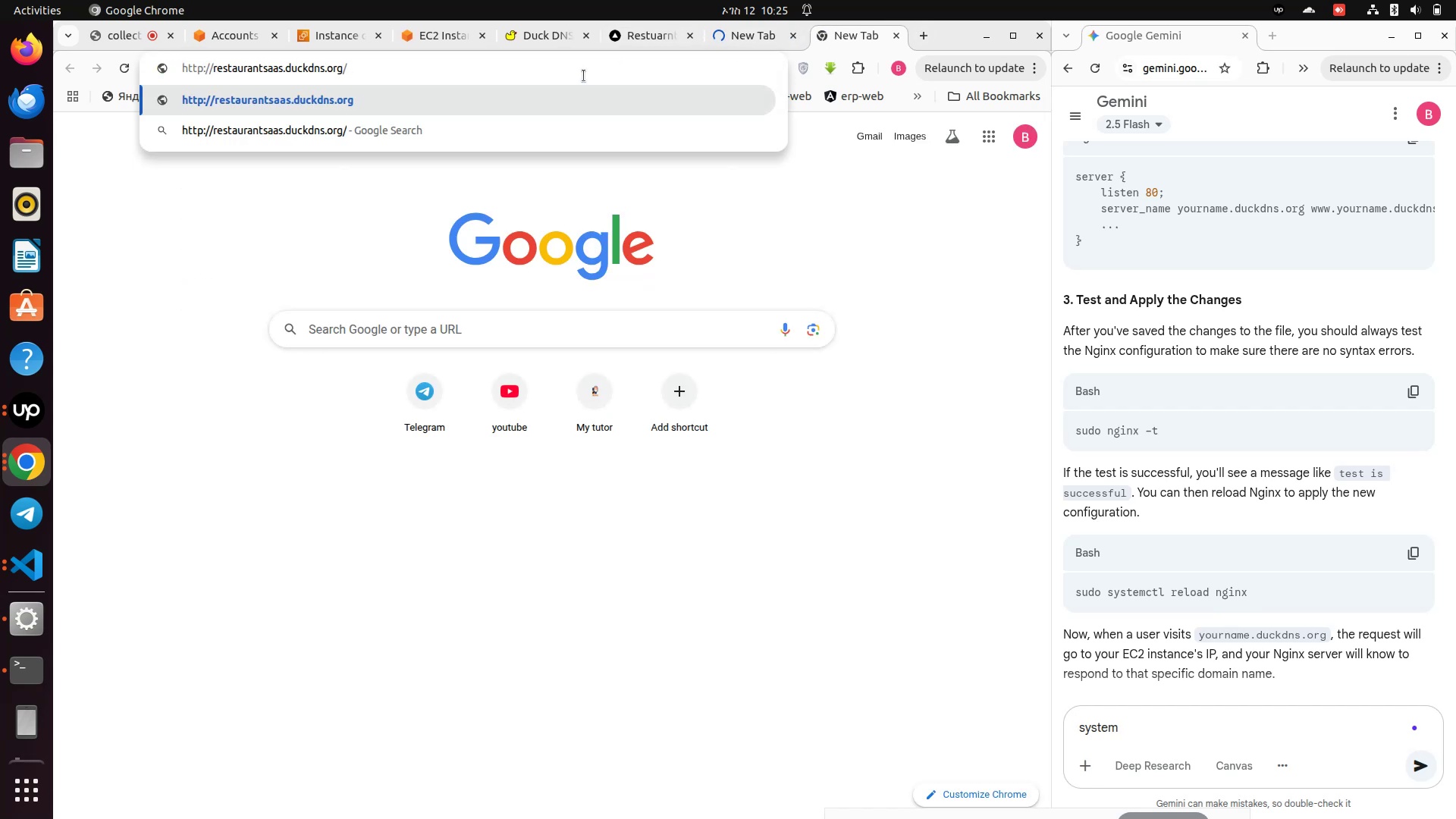 
key(Enter)
 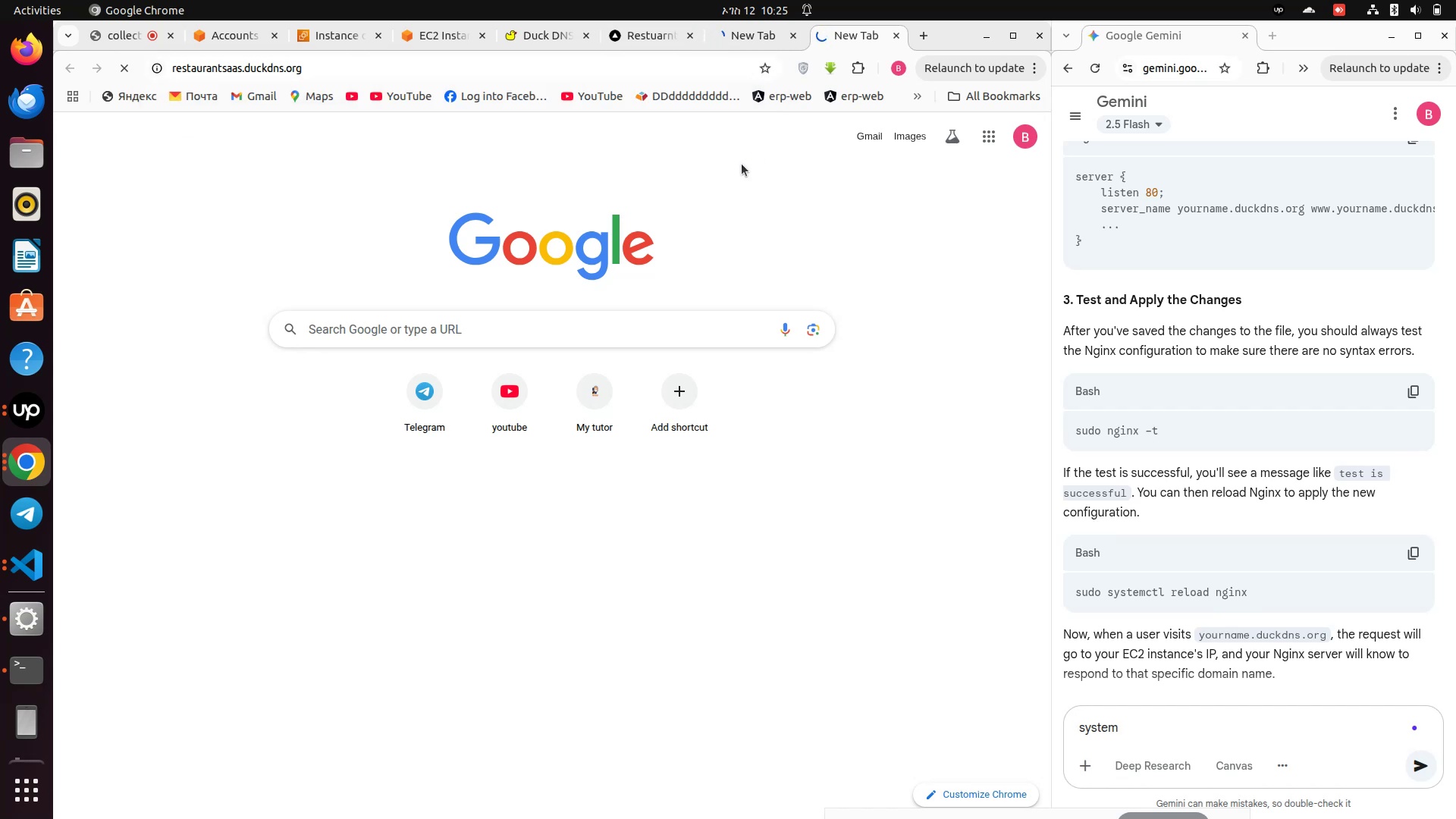 
wait(8.12)
 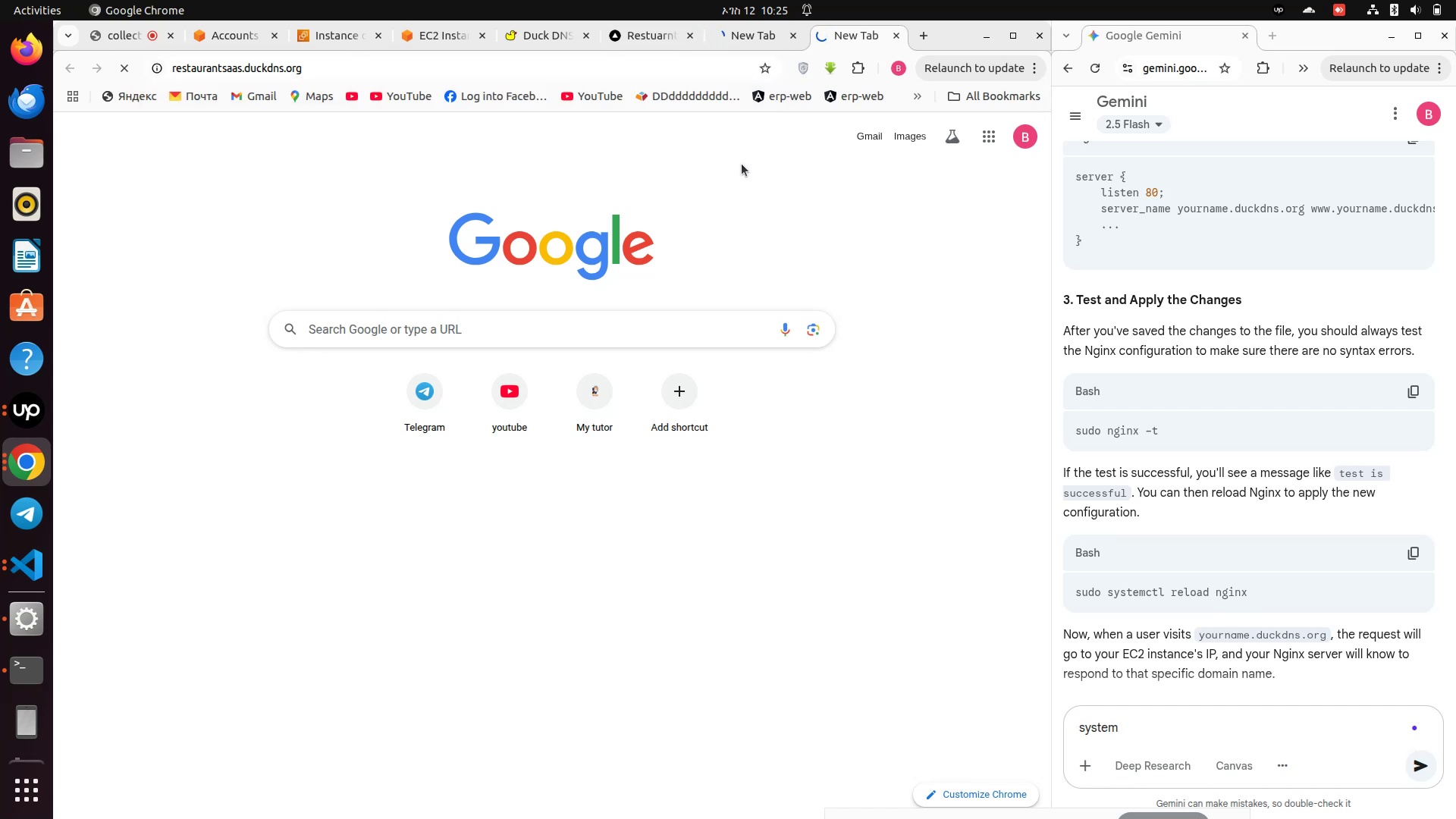 
left_click([748, 29])
 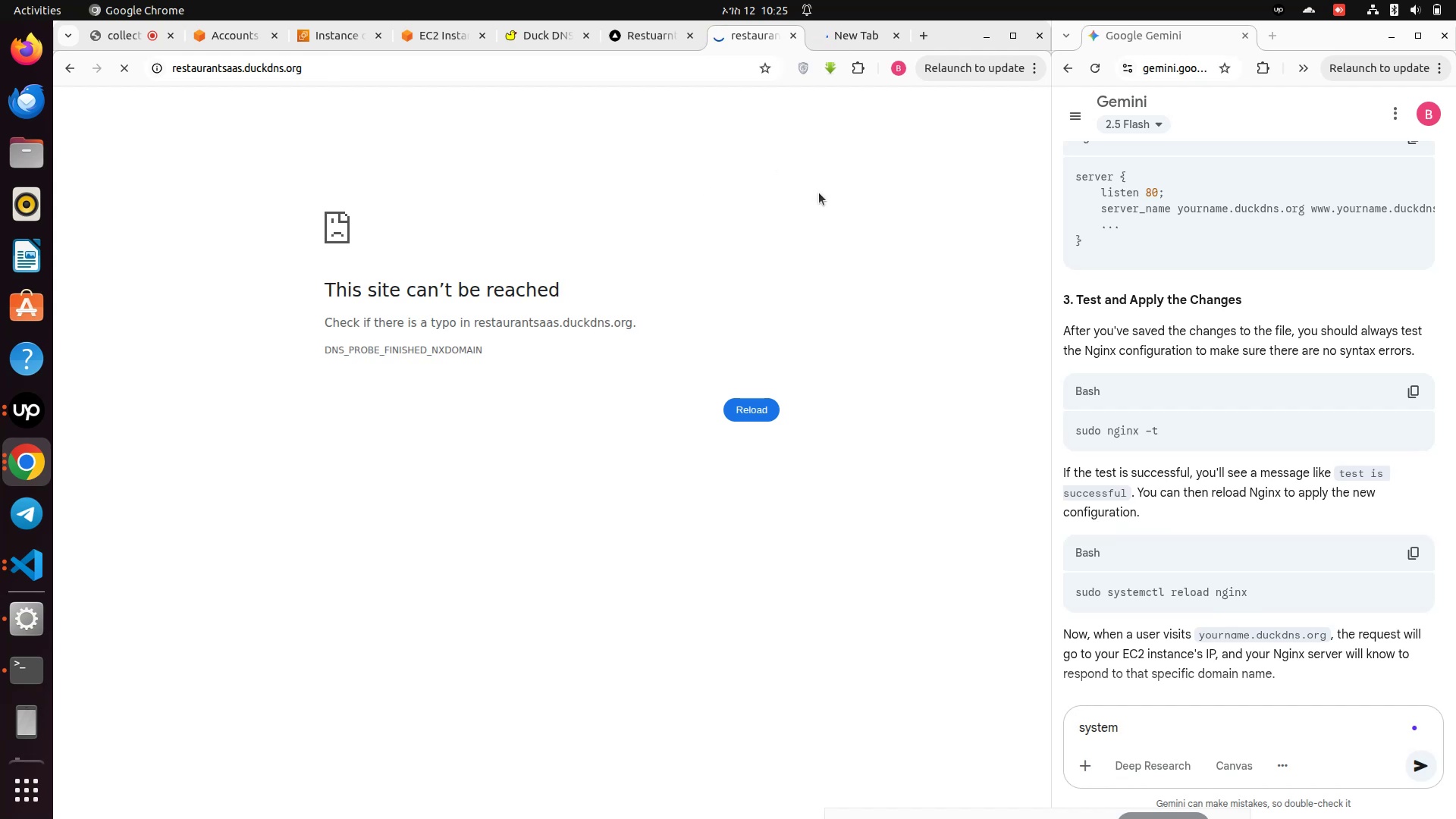 
wait(8.87)
 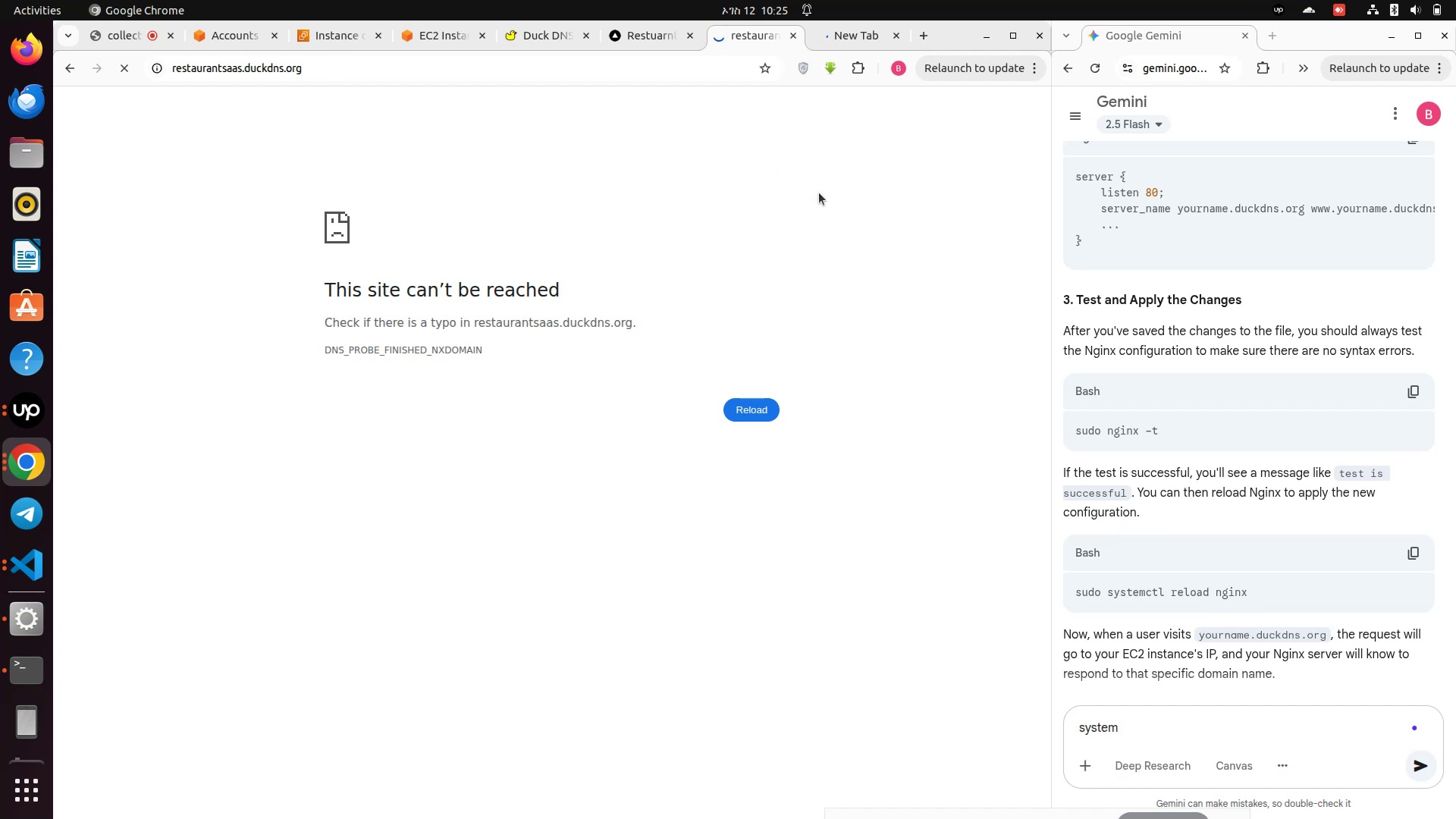 
left_click([844, 37])
 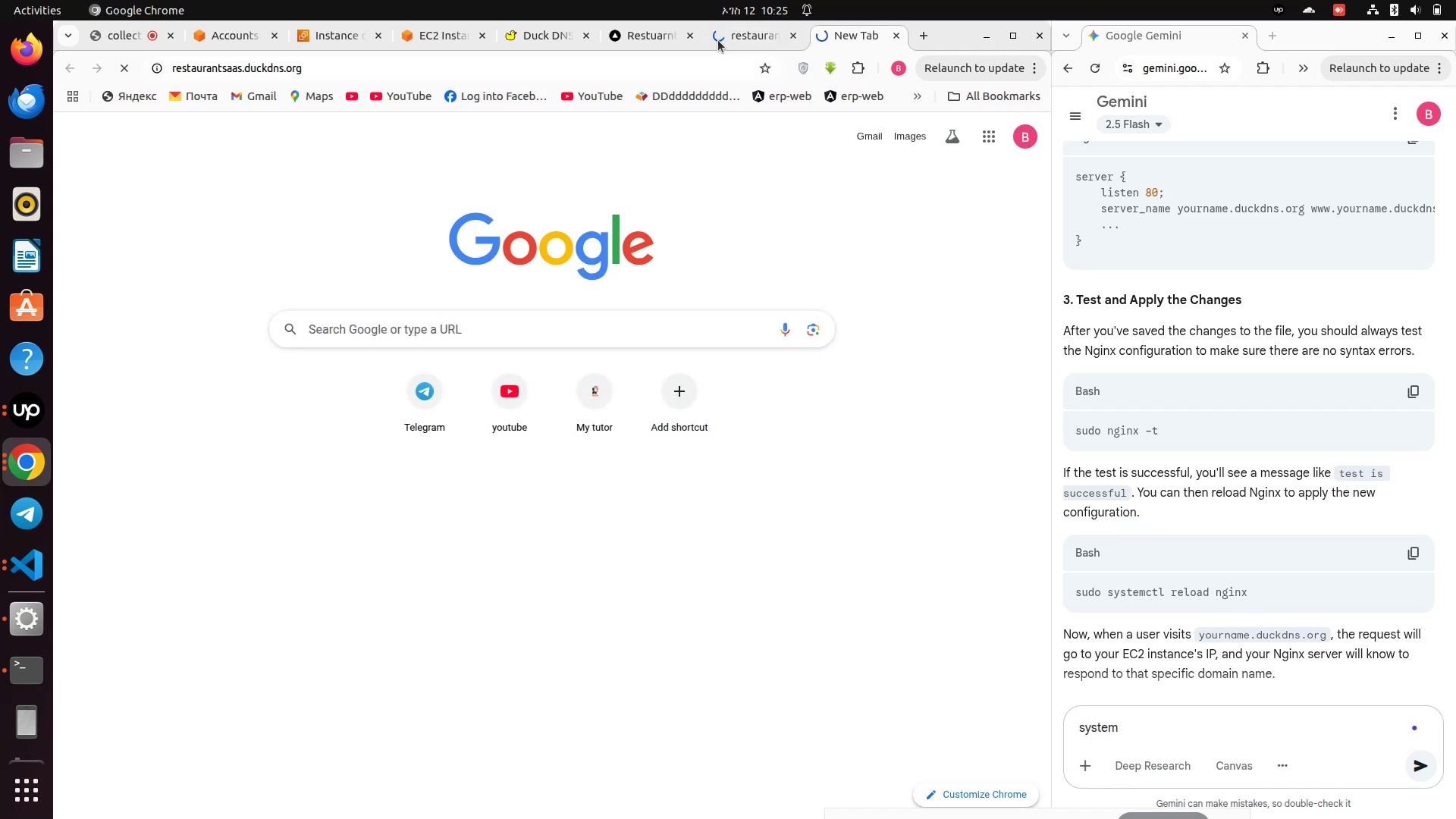 
left_click([718, 39])
 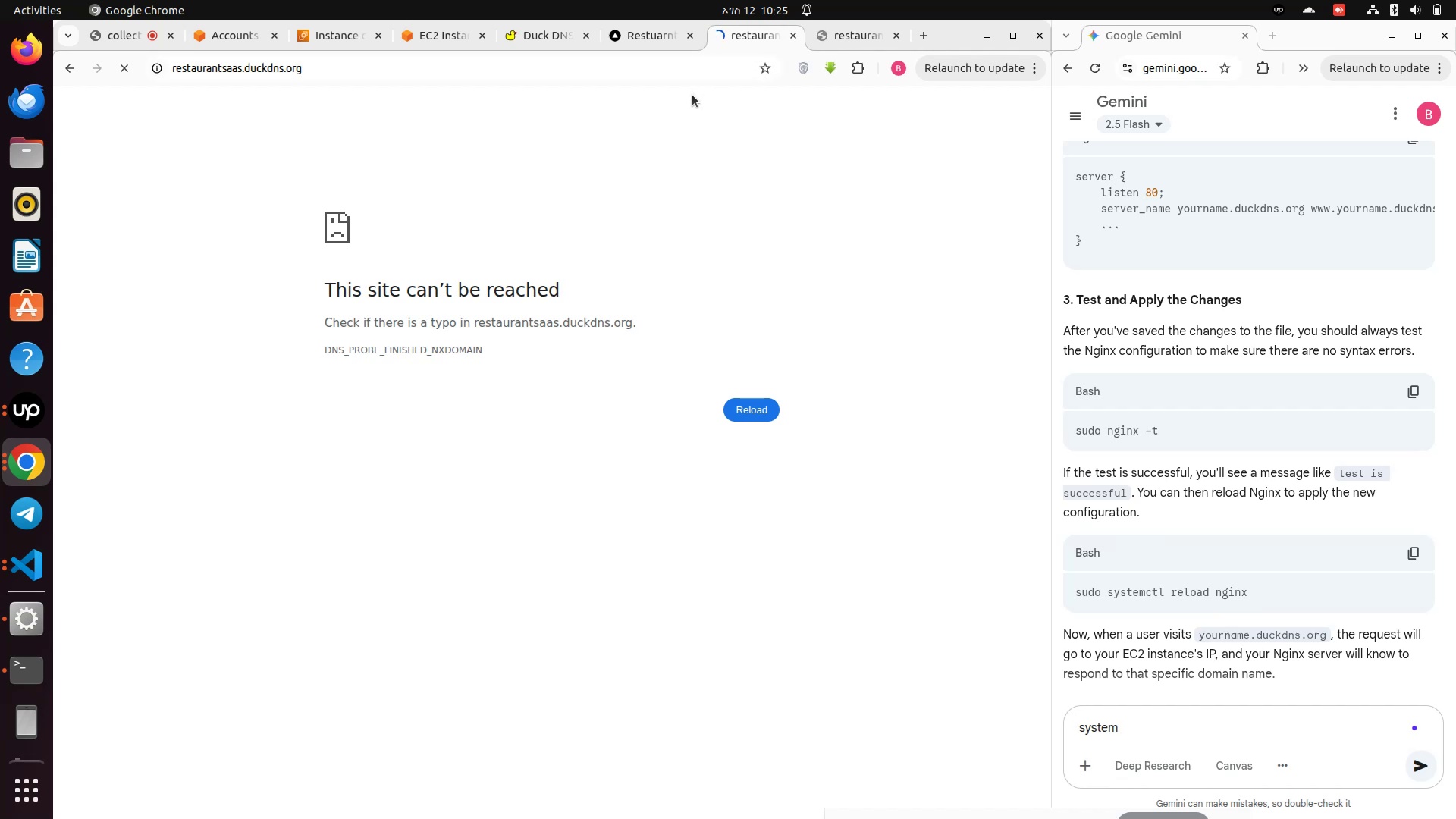 
wait(10.1)
 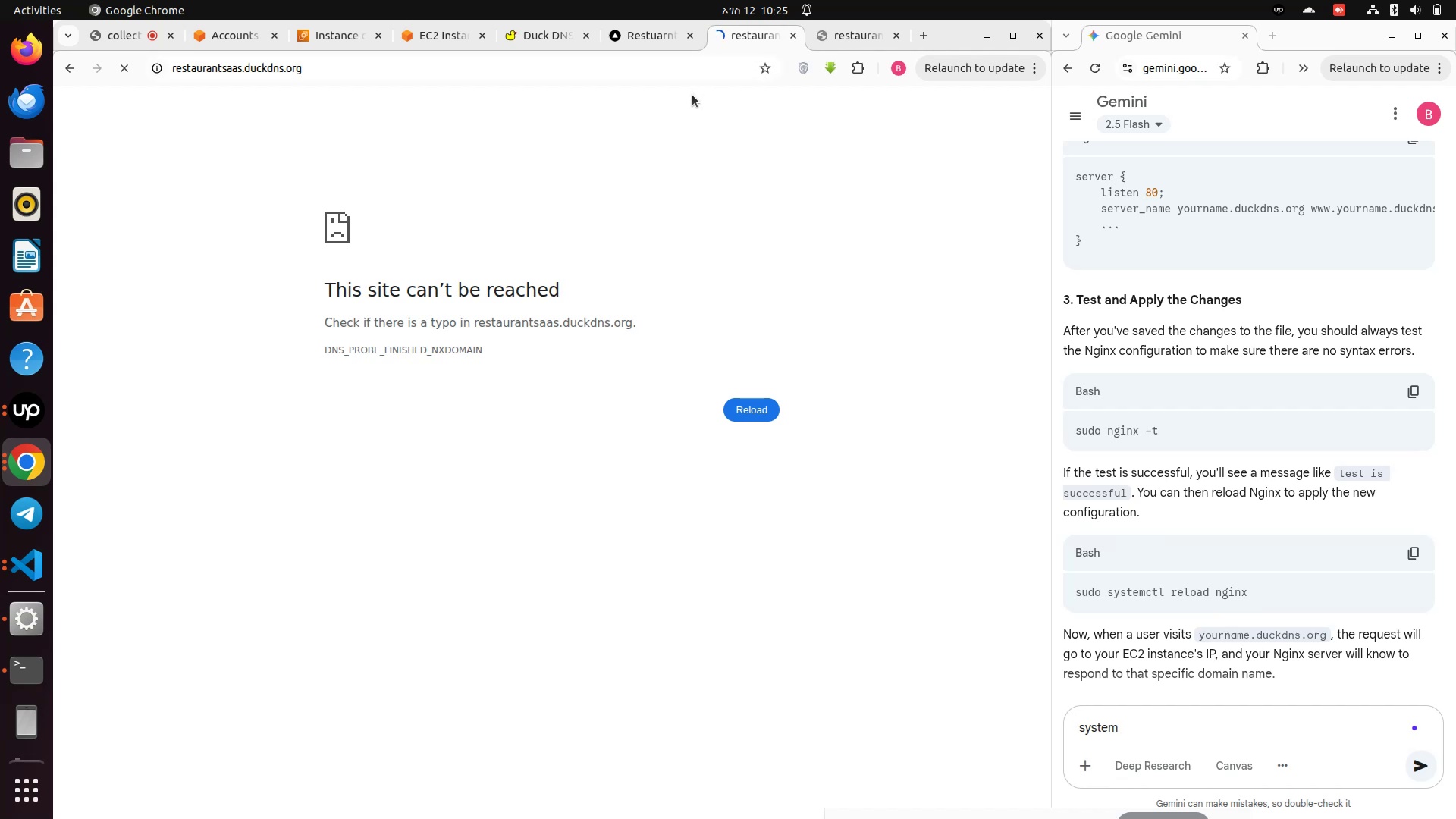 
left_click([837, 43])
 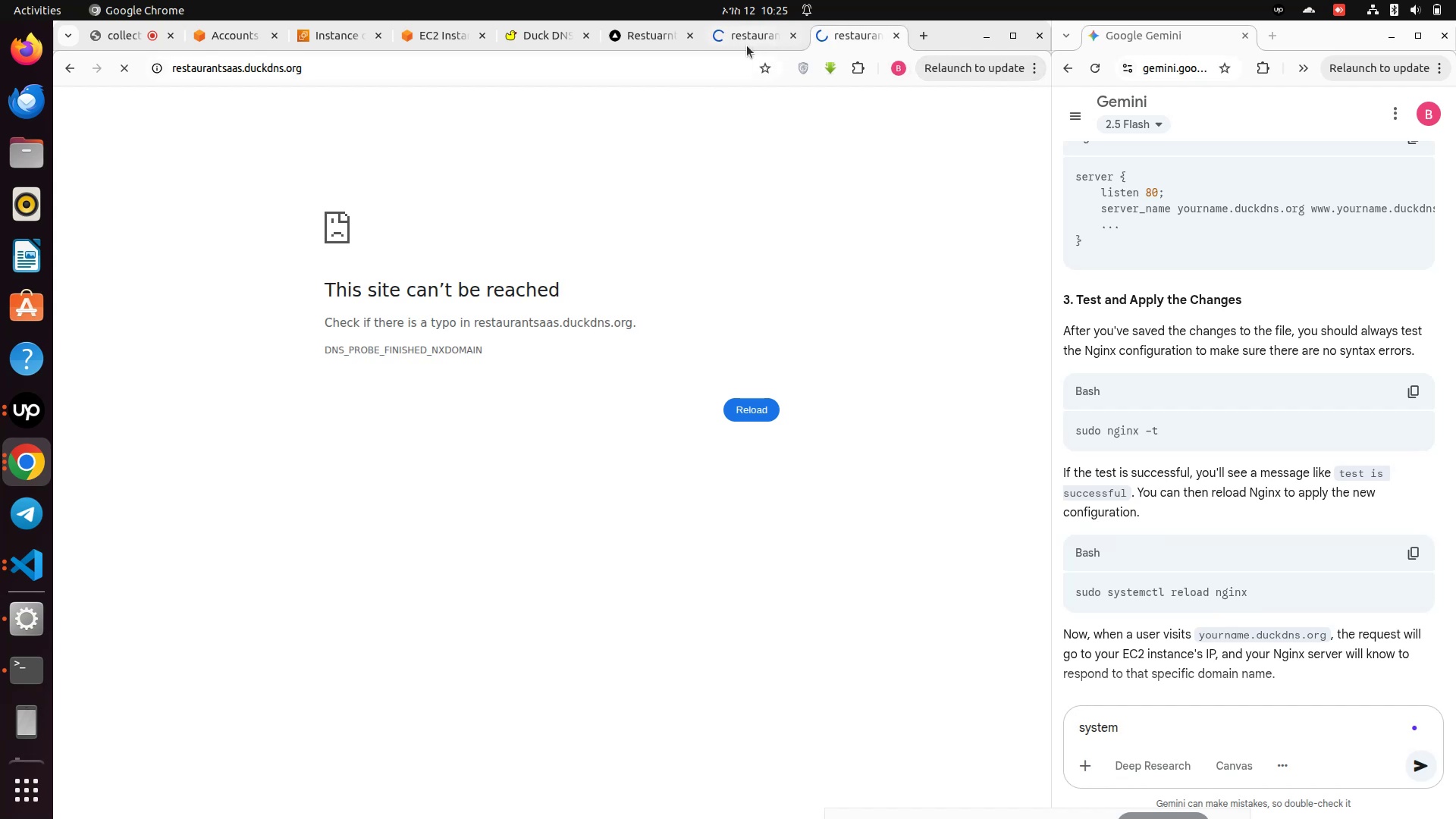 
left_click([747, 46])
 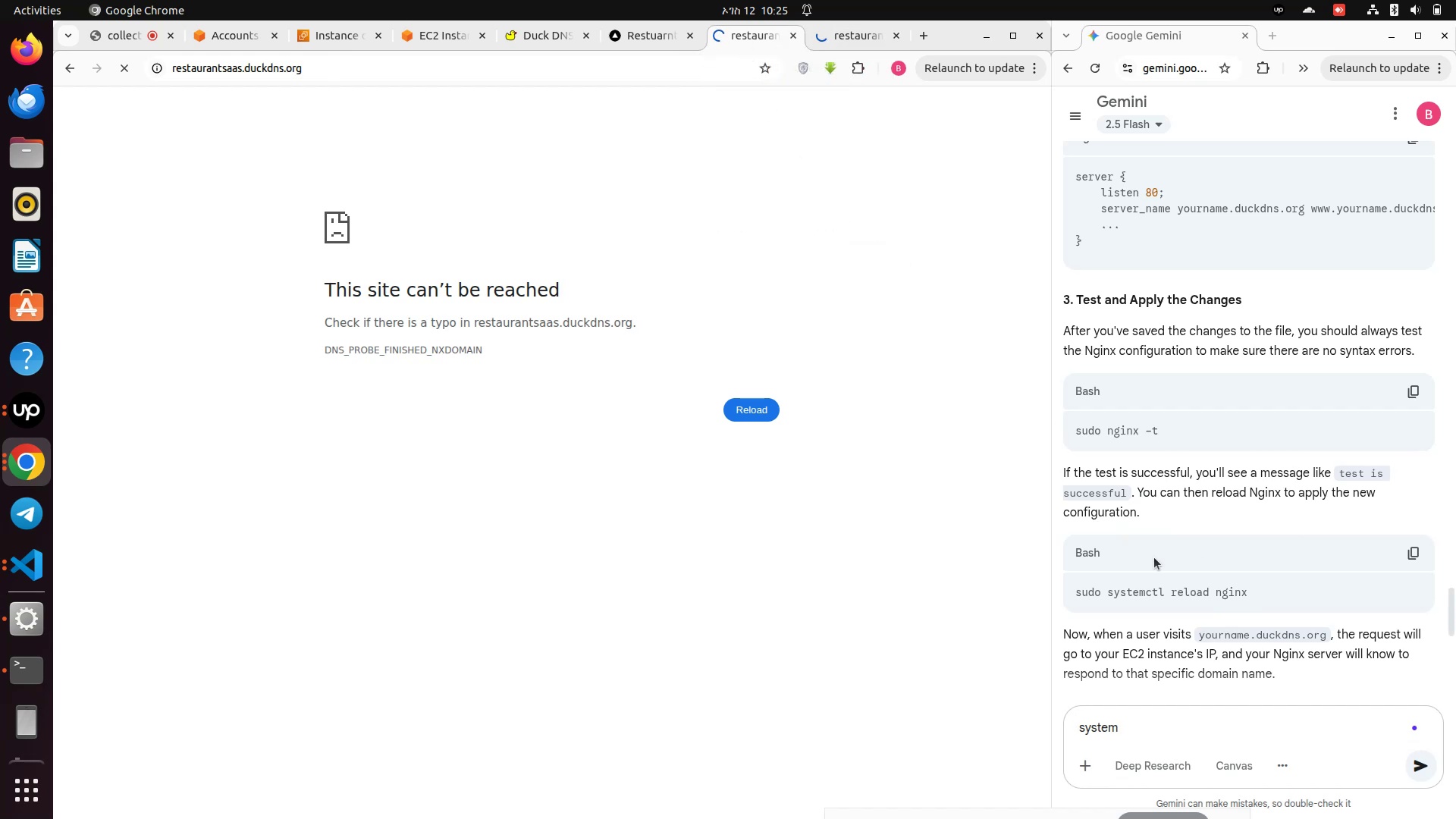 
scroll: coordinate [1114, 570], scroll_direction: down, amount: 11.0
 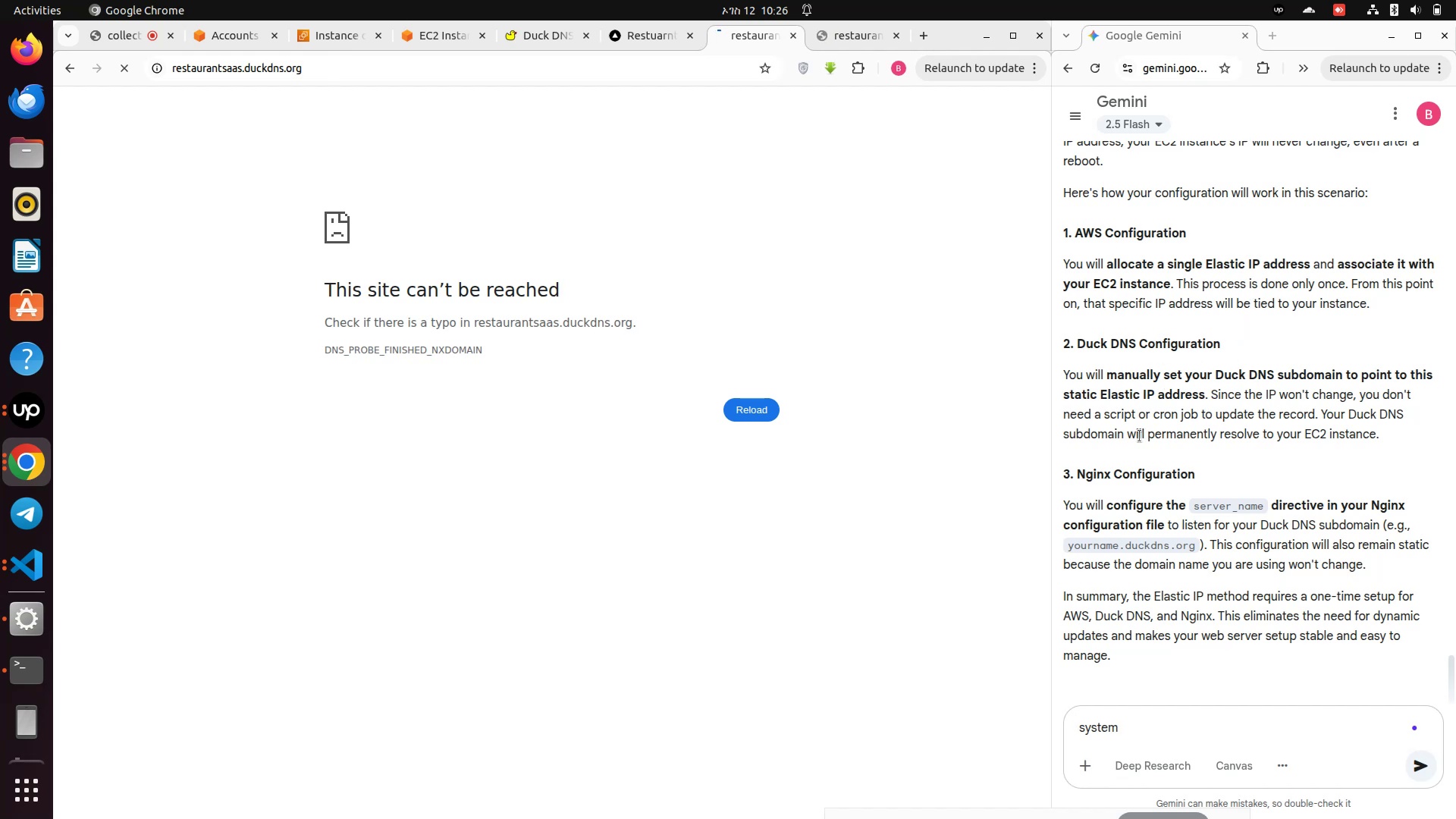 
wait(24.58)
 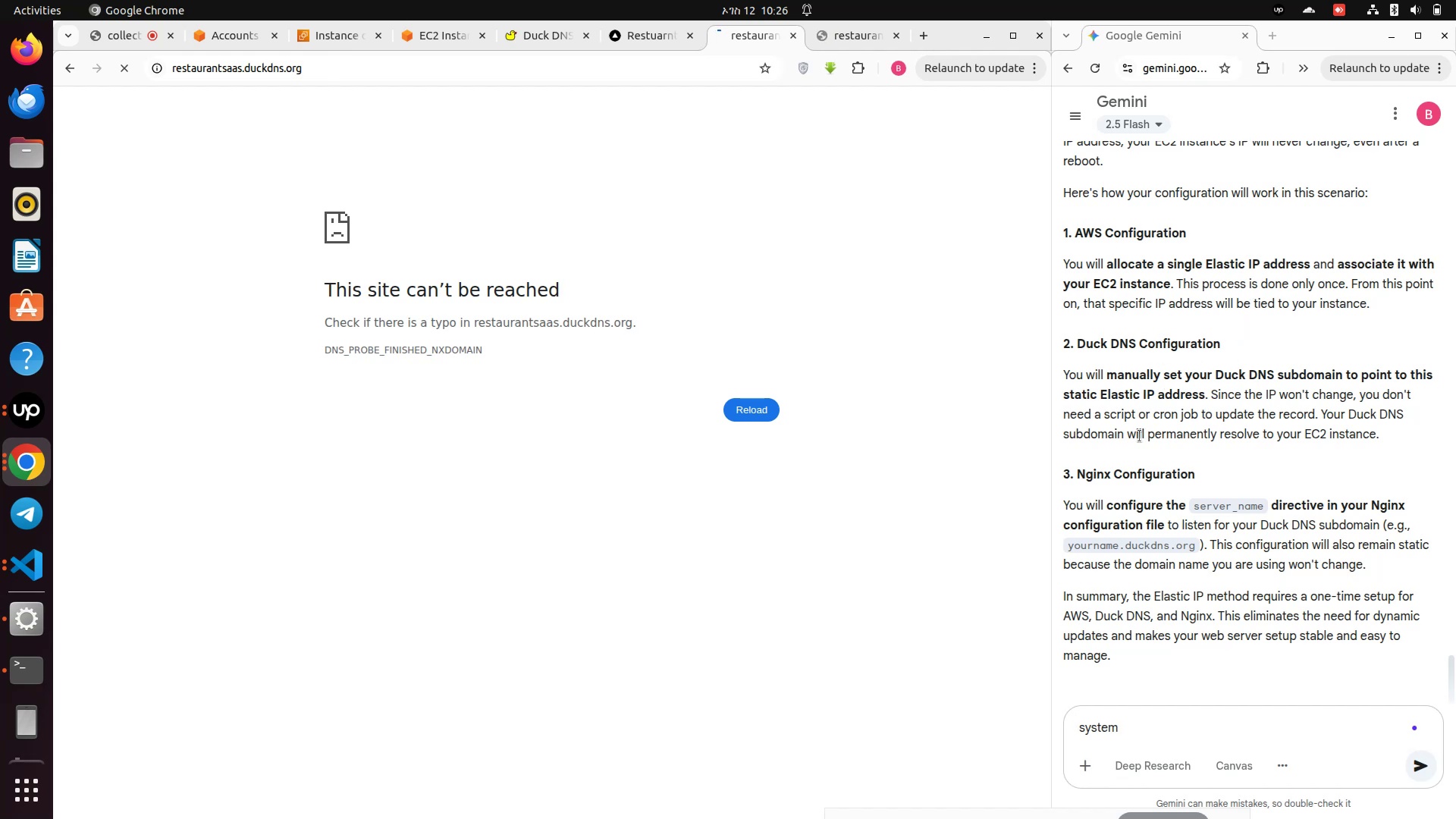 
left_click([551, 42])
 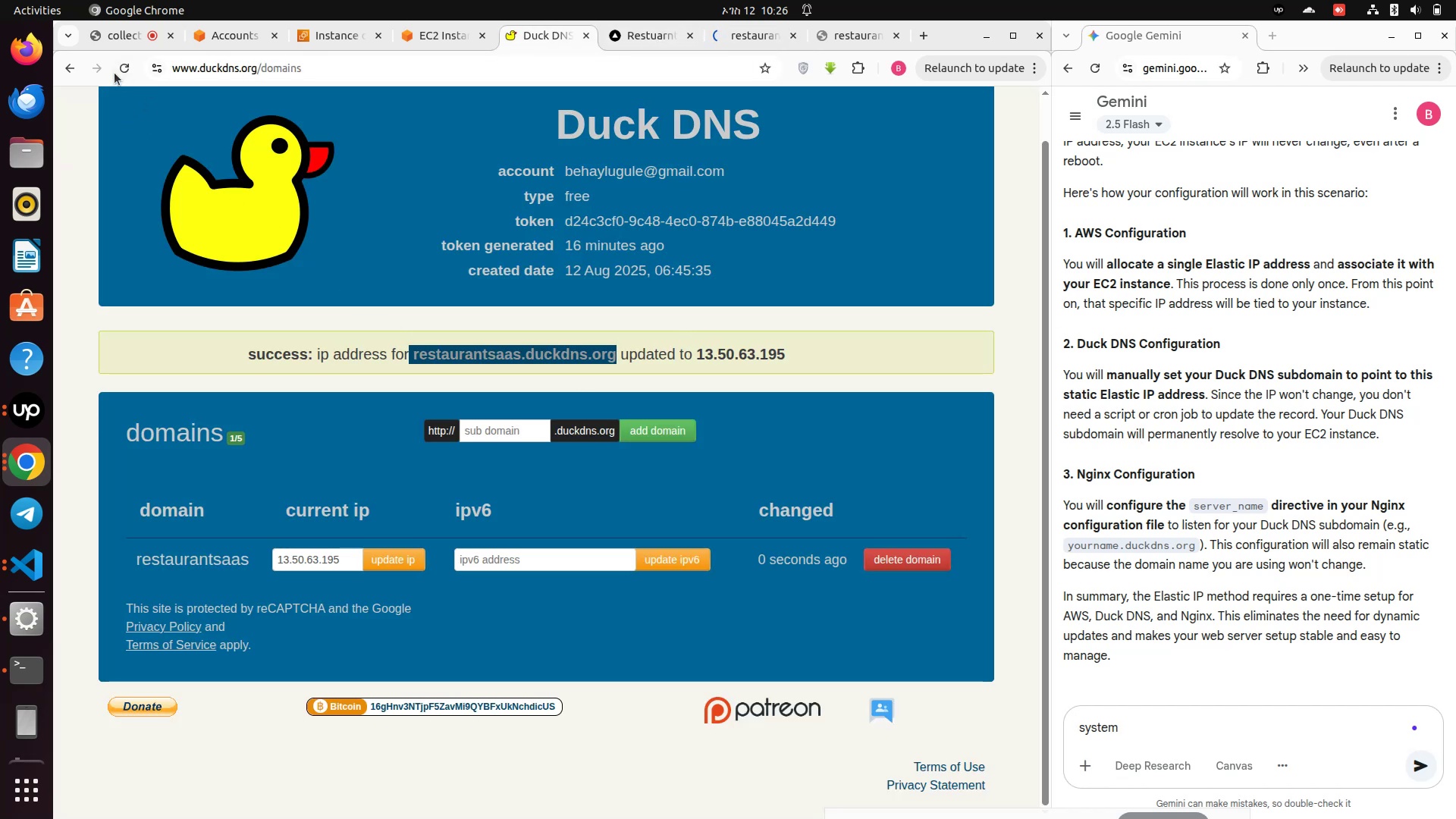 
left_click([112, 71])
 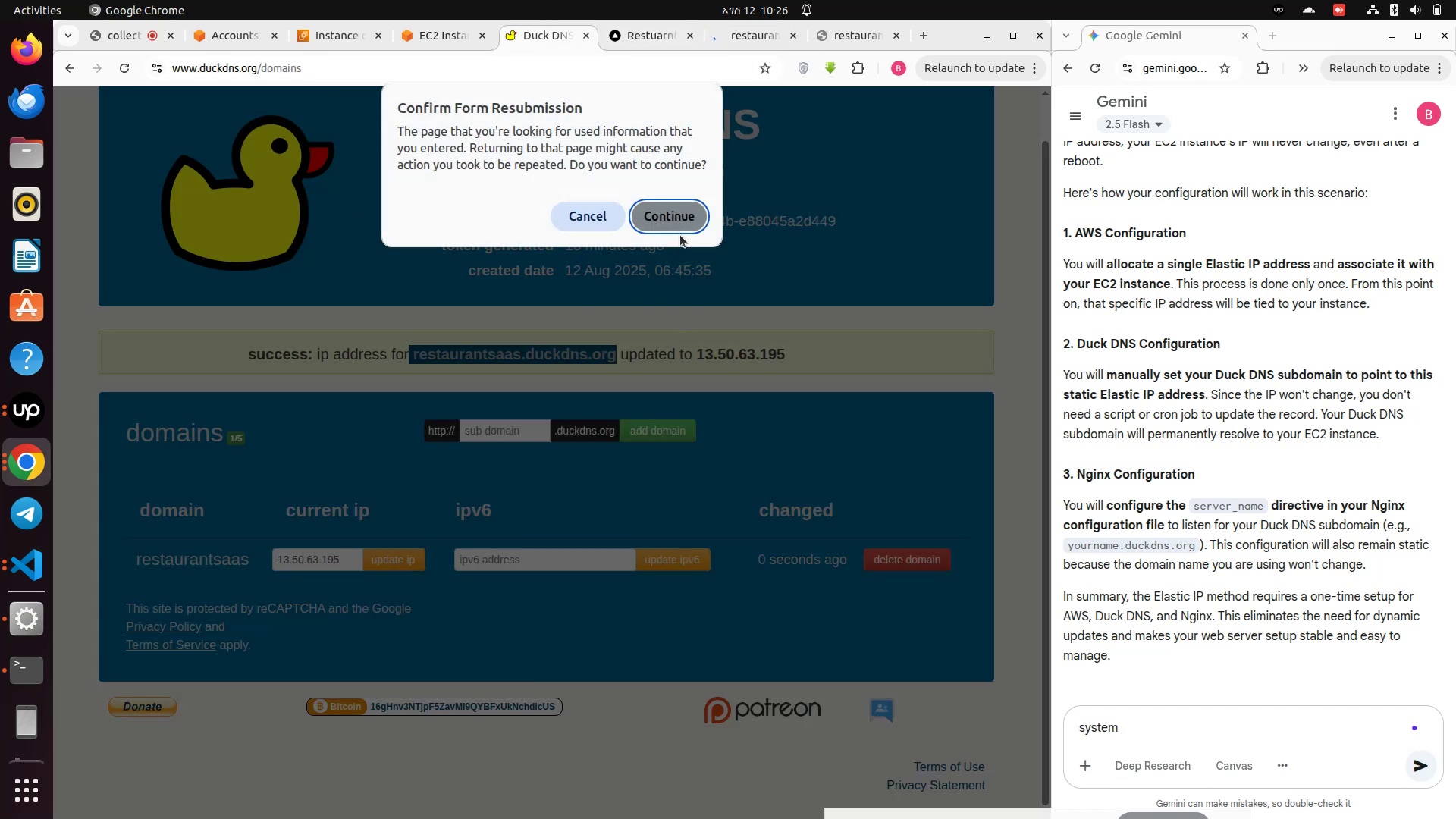 
left_click([680, 229])
 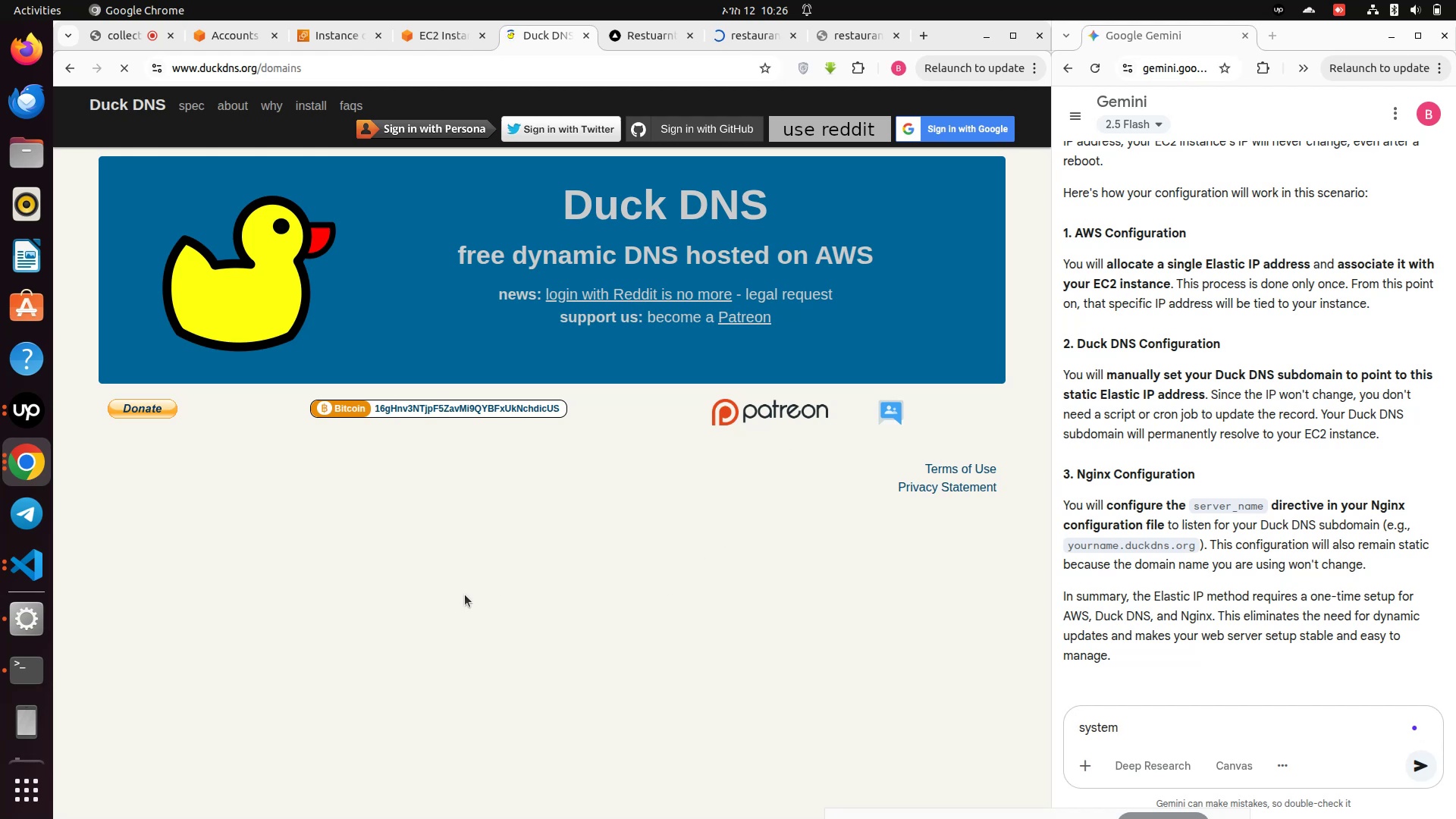 
wait(9.31)
 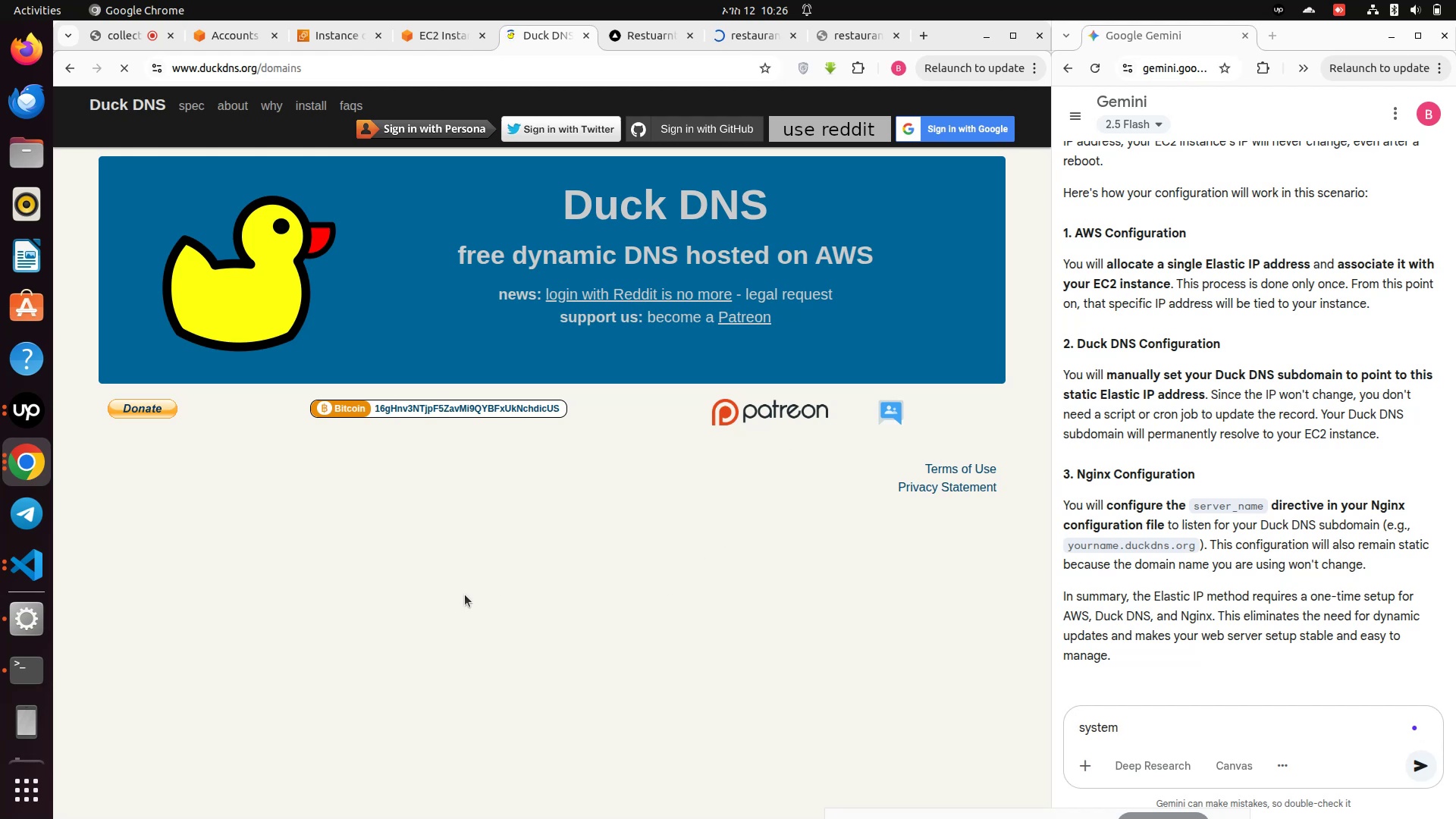 
left_click([934, 127])
 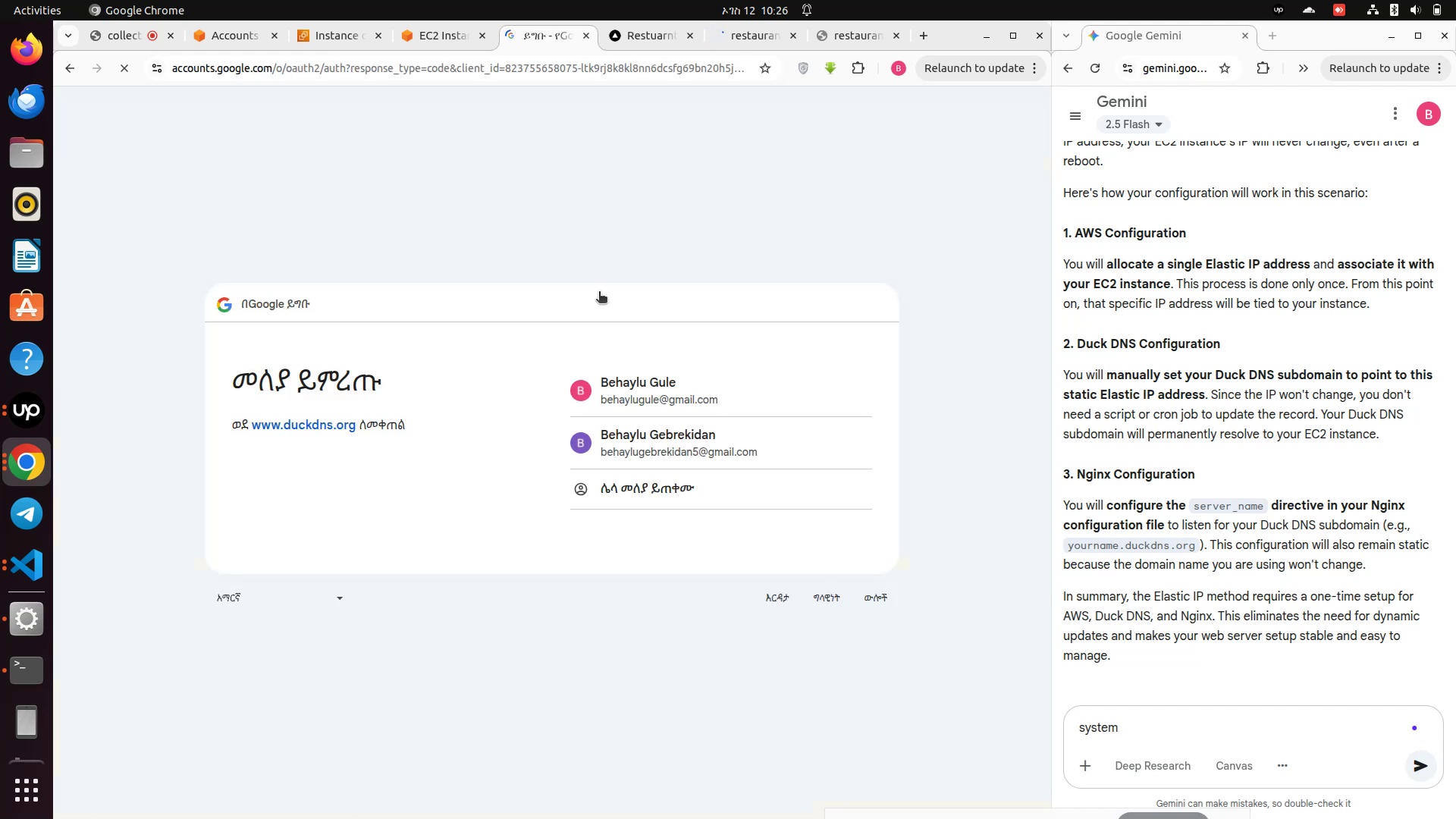 
left_click([649, 391])
 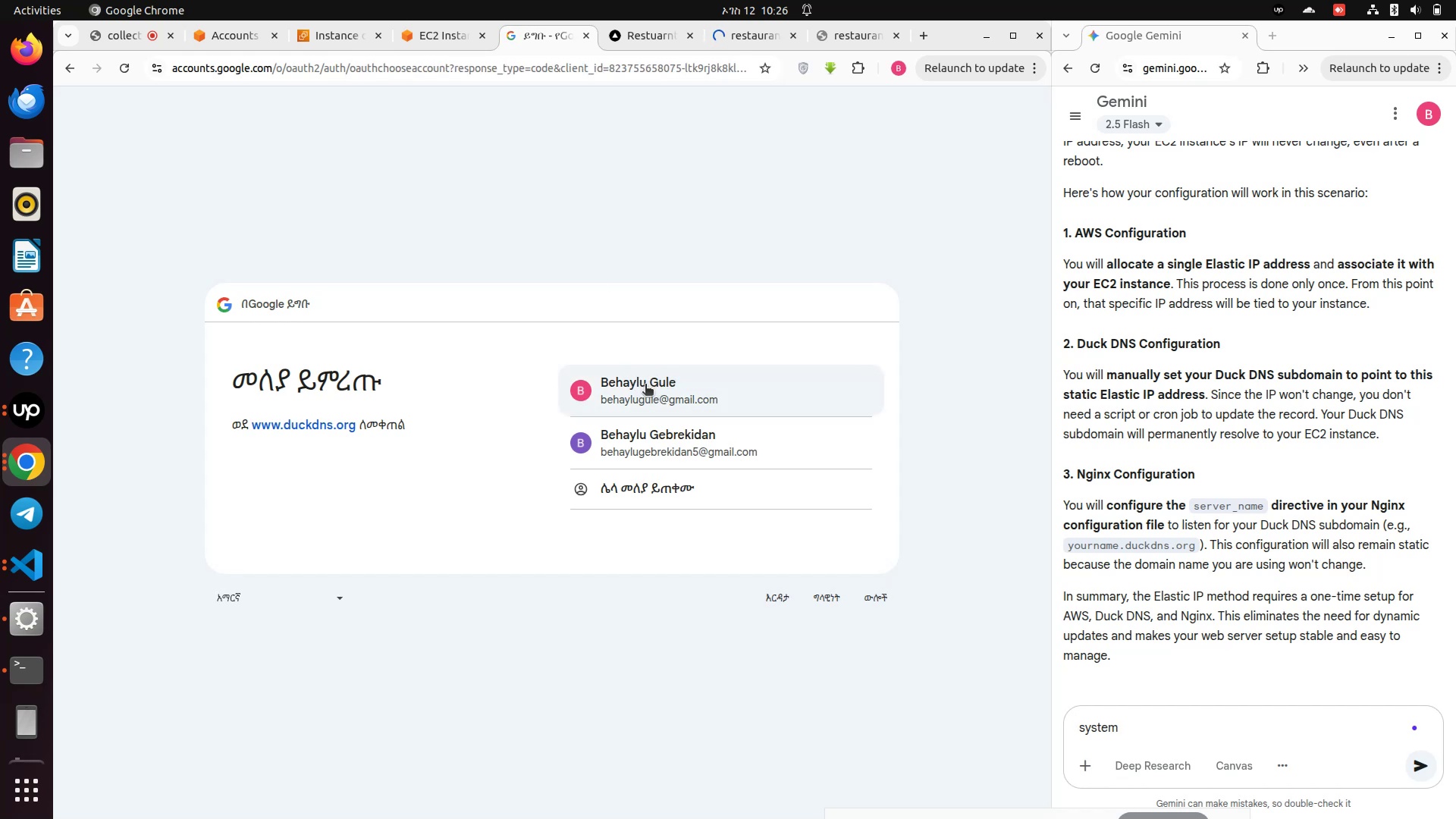 
wait(5.45)
 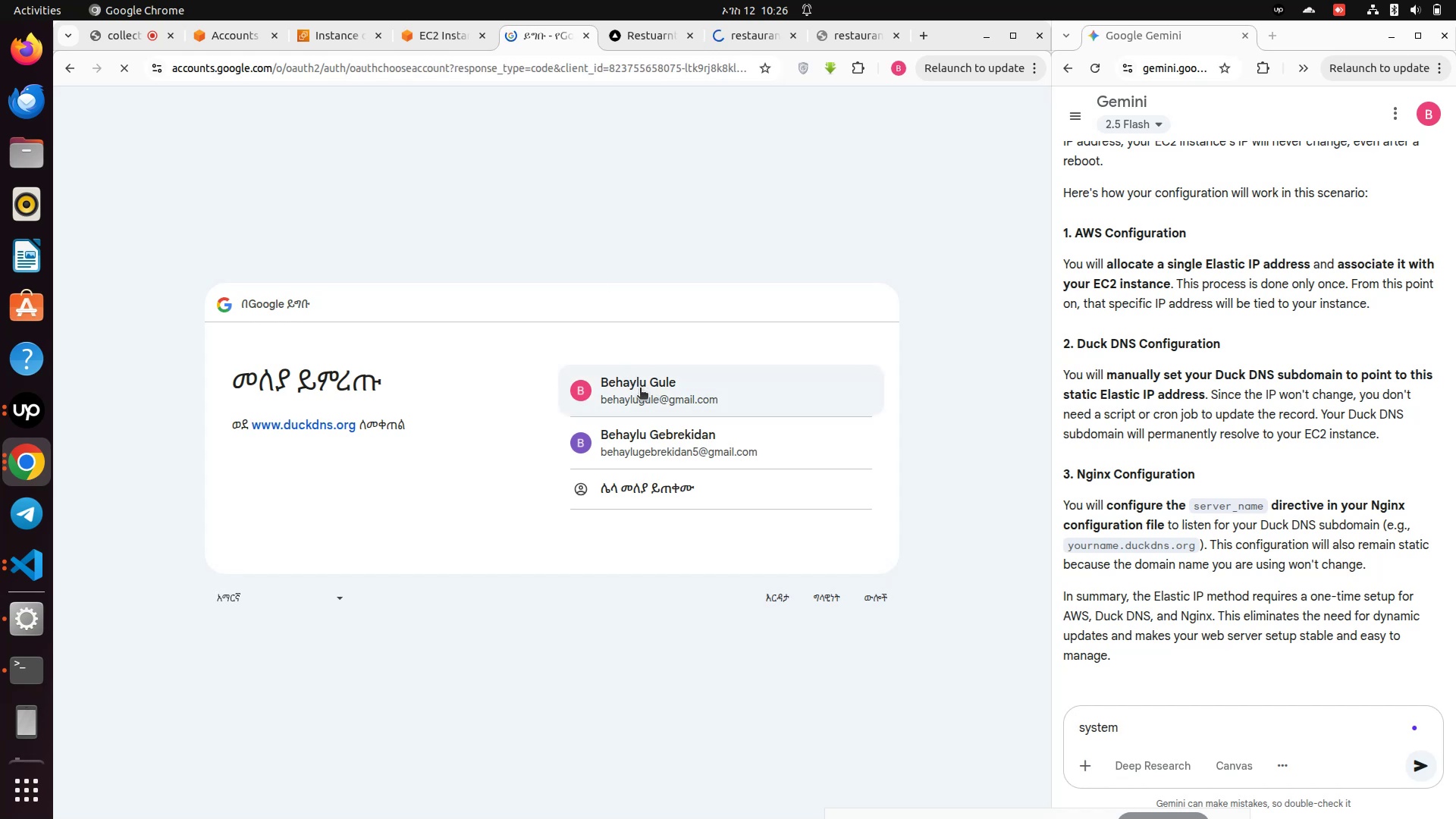 
double_click([645, 385])
 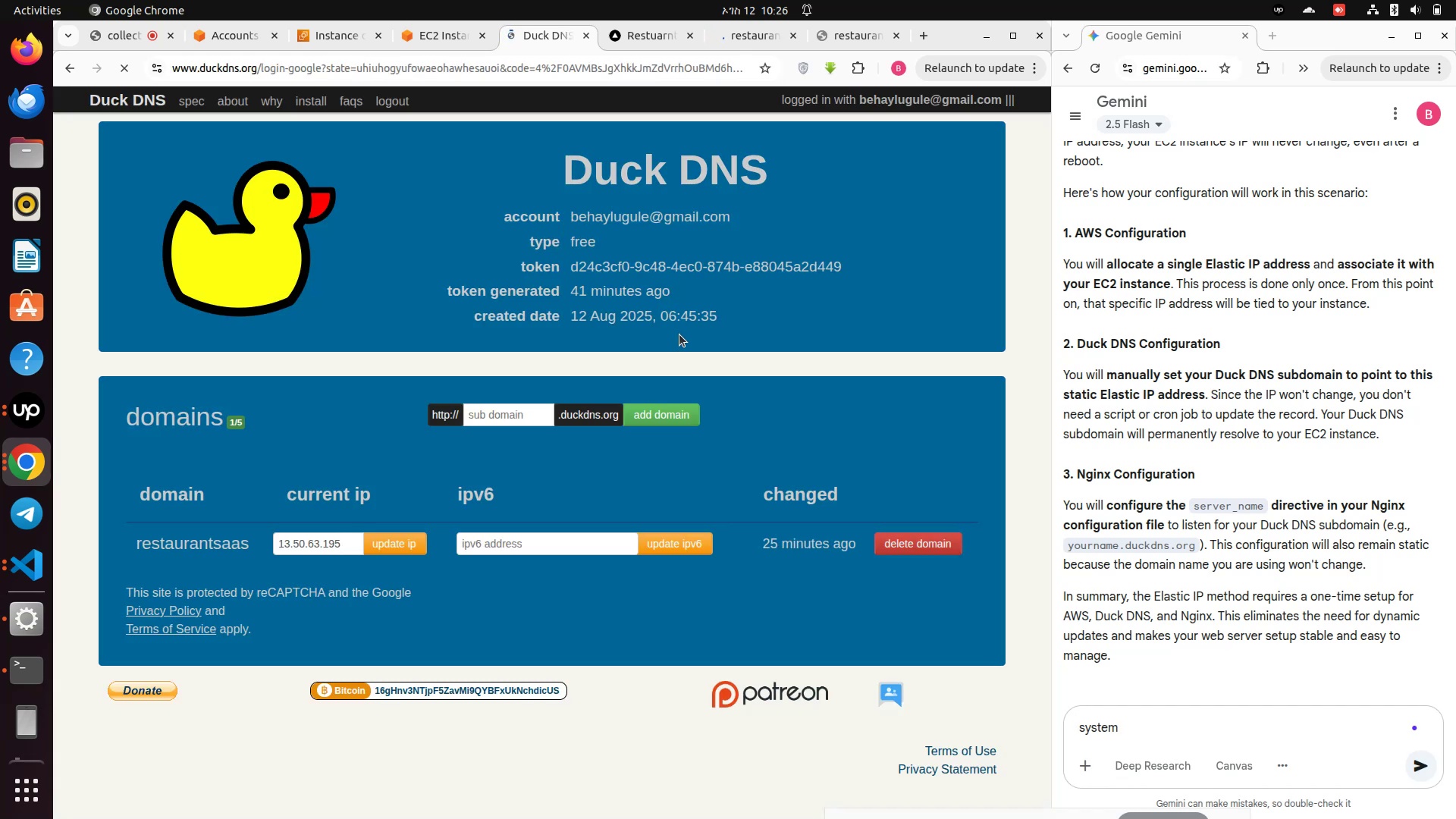 
scroll: coordinate [679, 334], scroll_direction: down, amount: 1.0
 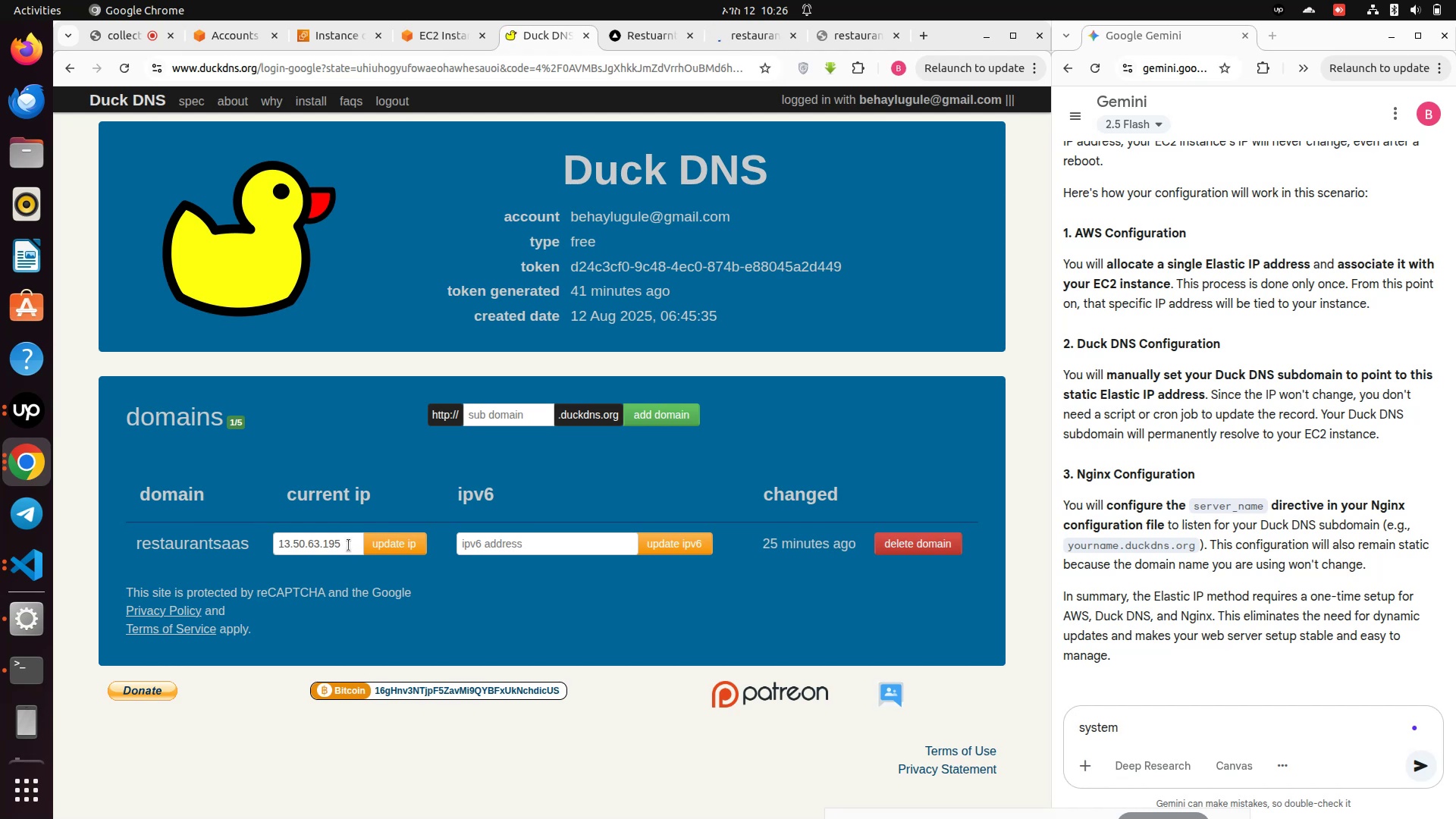 
left_click([351, 543])
 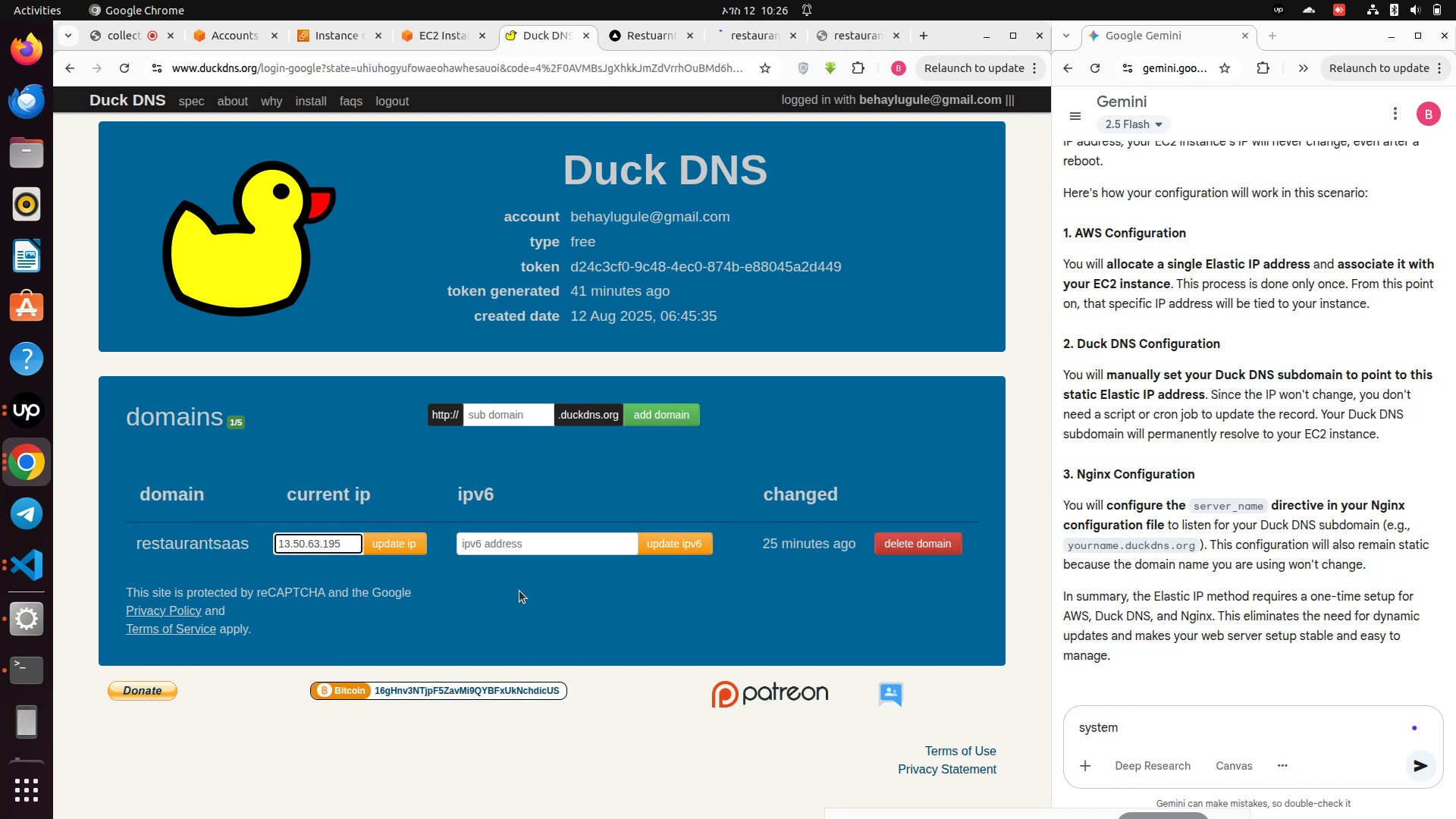 
left_click([520, 591])
 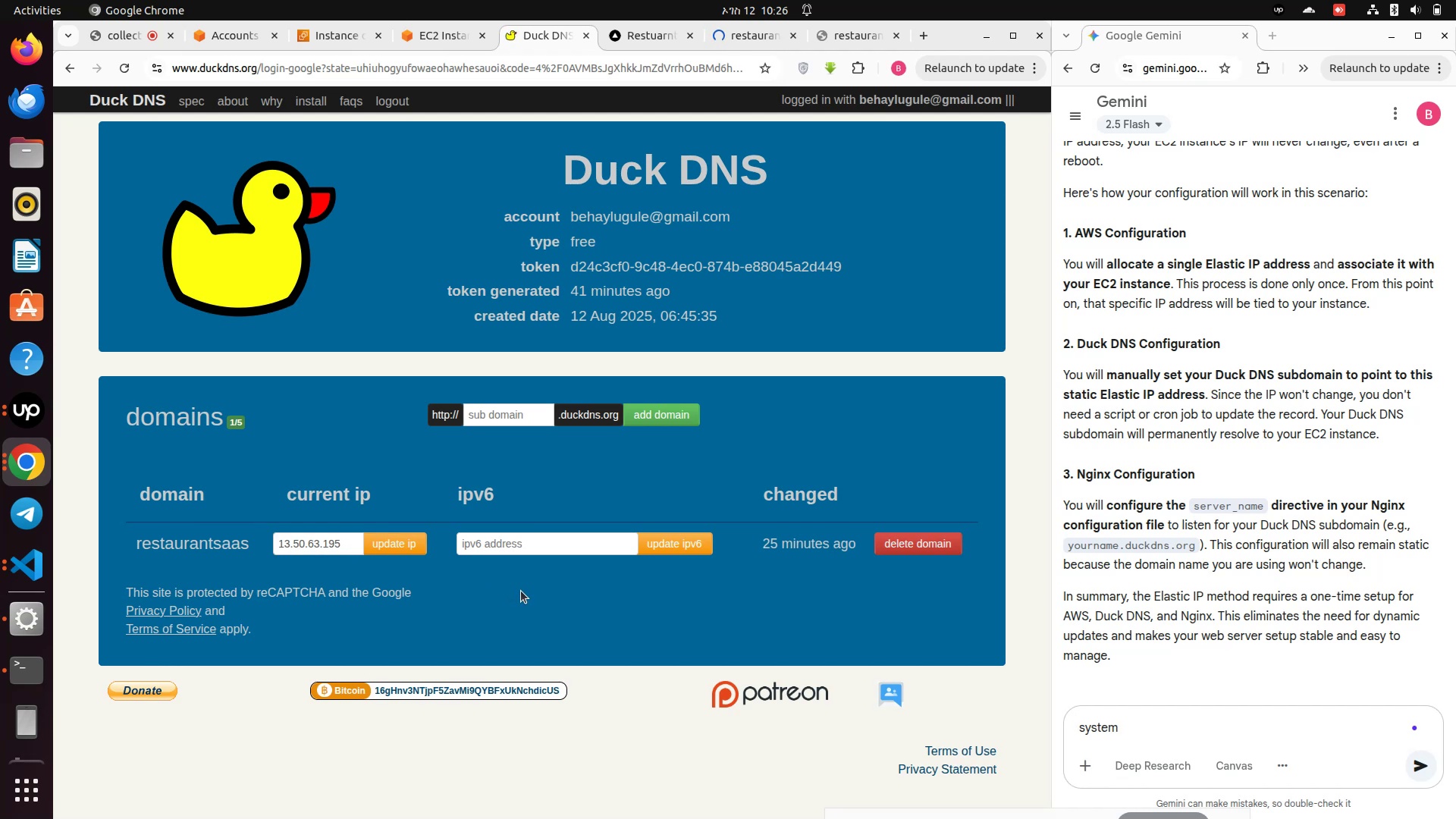 
scroll: coordinate [522, 587], scroll_direction: down, amount: 2.0
 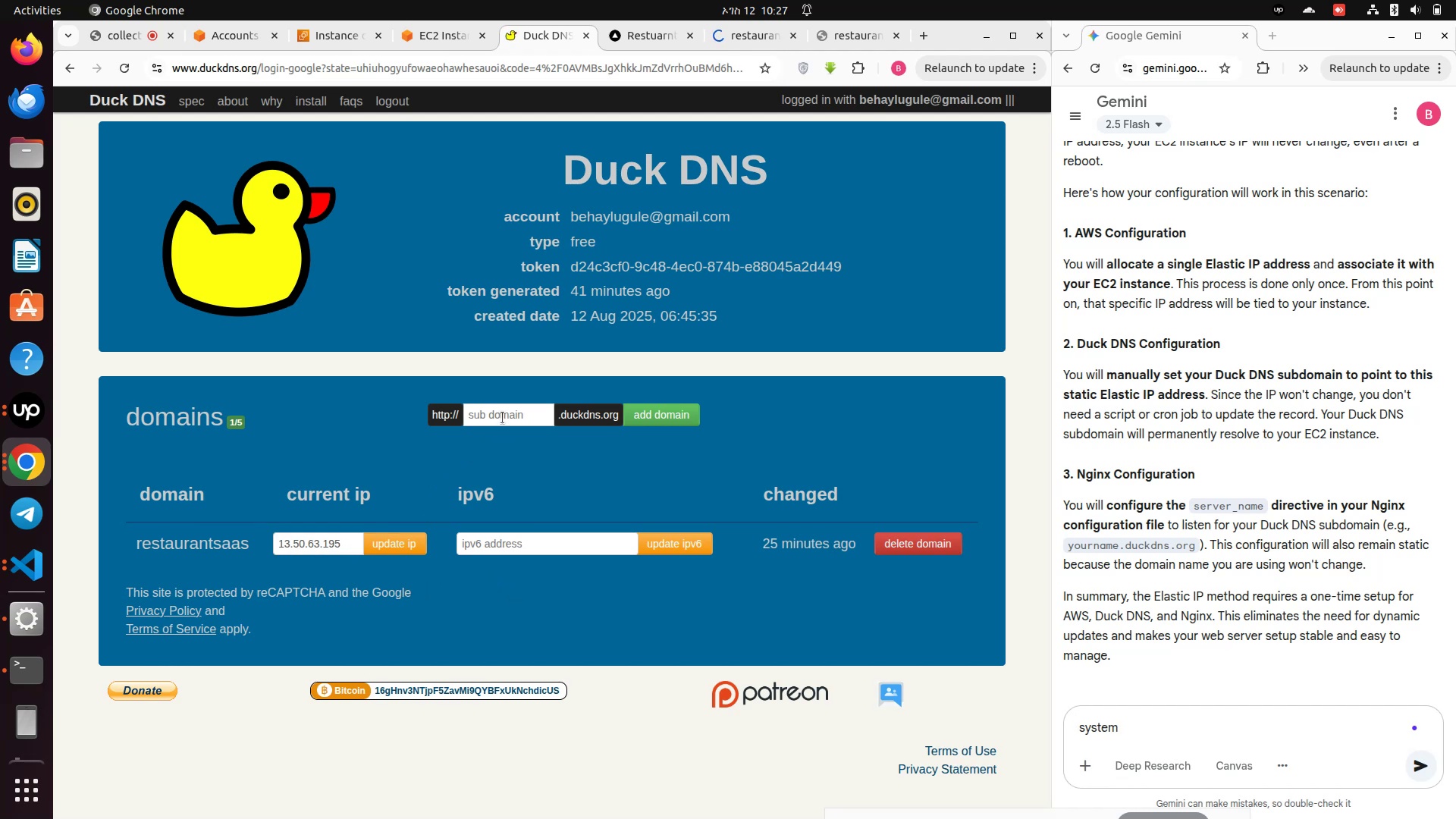 
left_click([387, 450])
 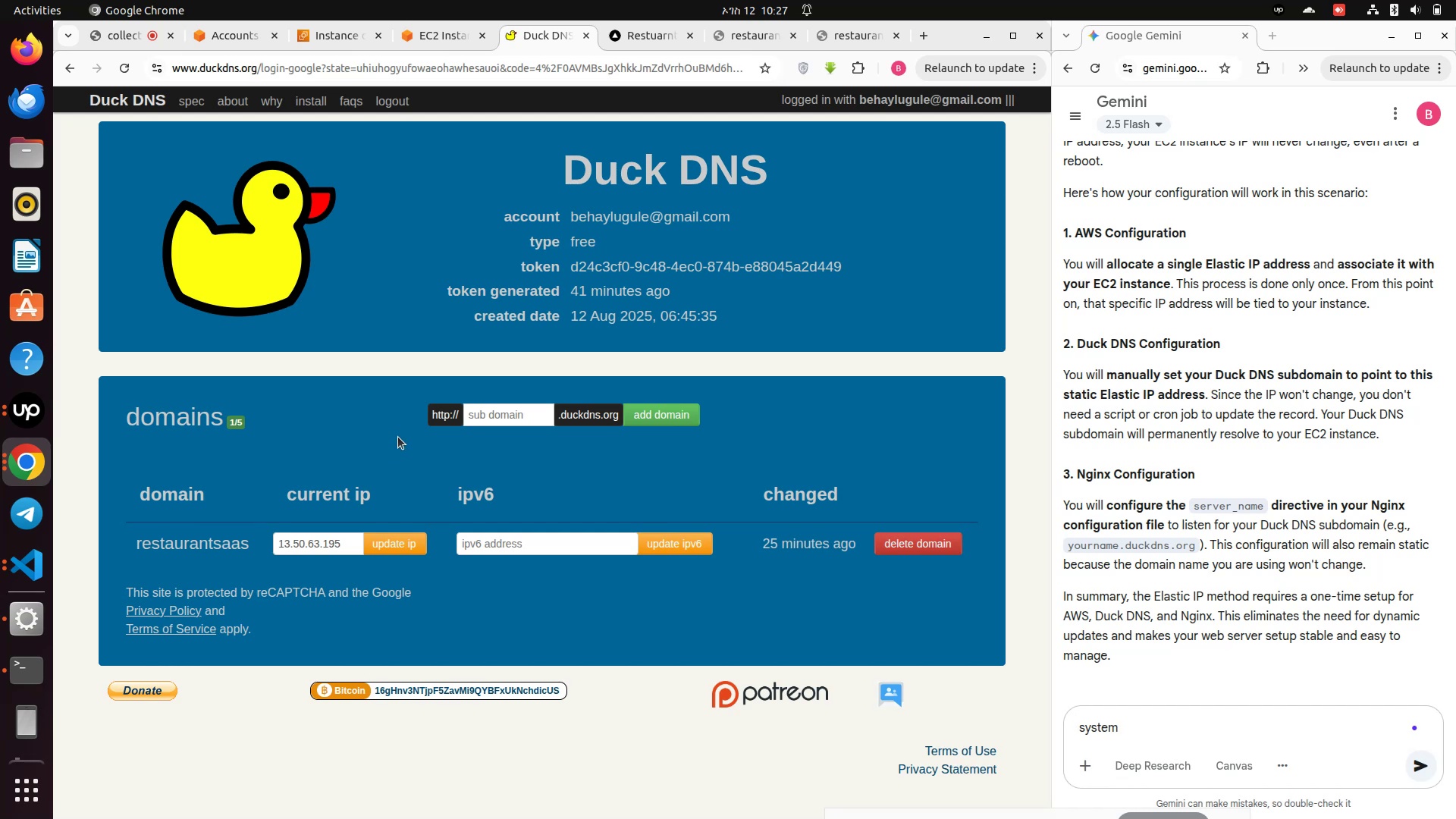 
left_click([440, 416])
 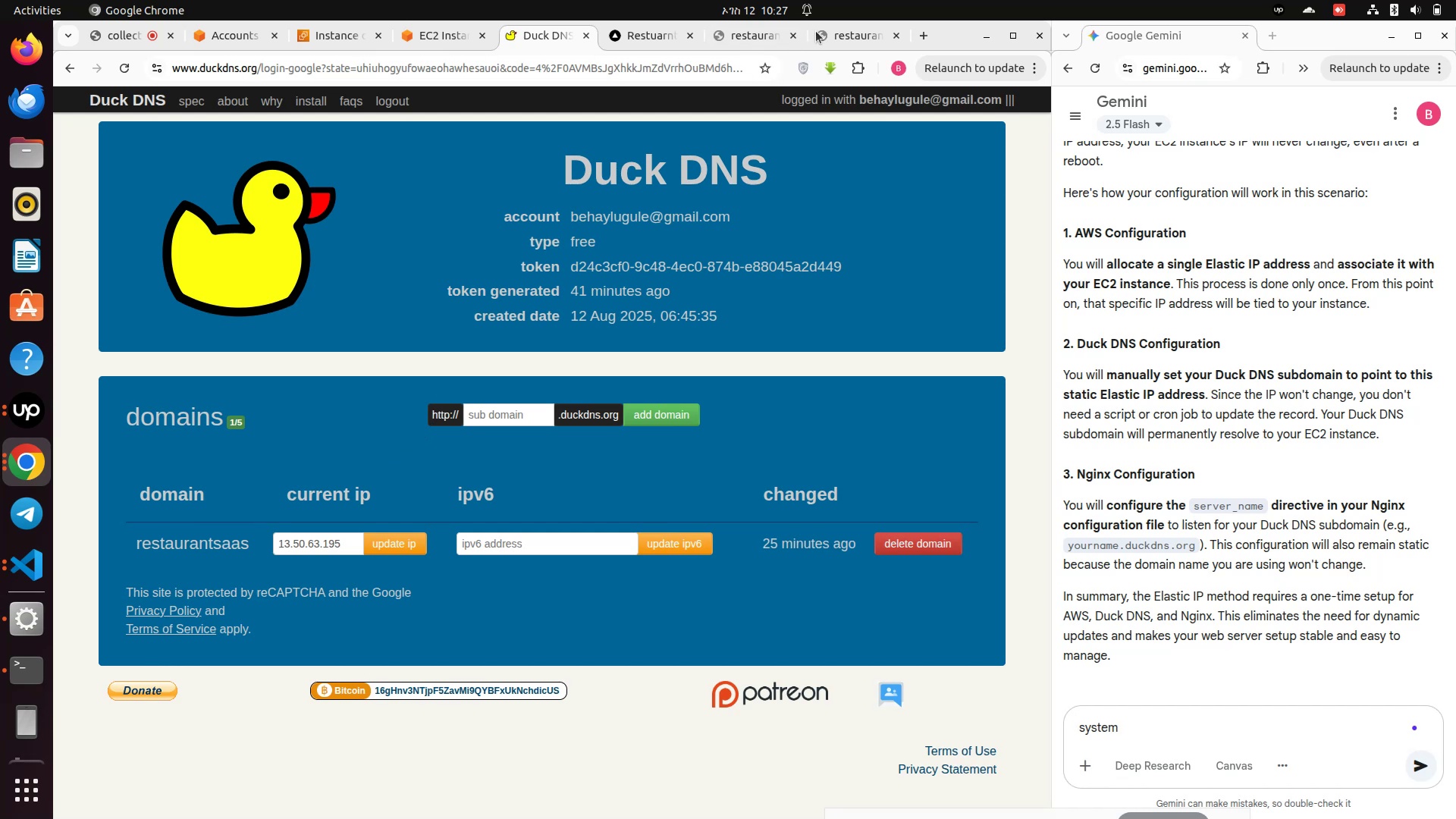 
left_click([830, 35])
 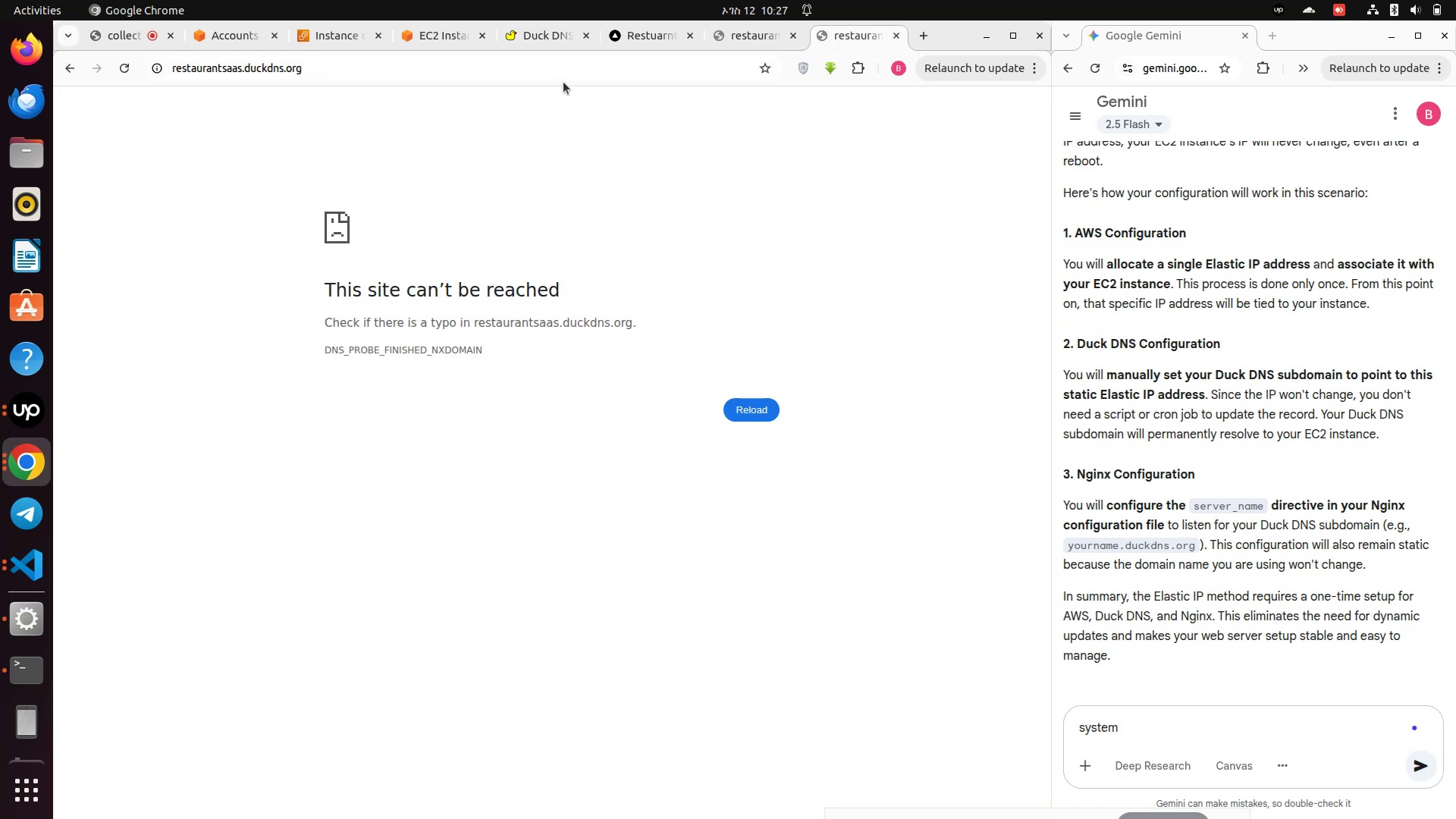 
left_click([563, 77])
 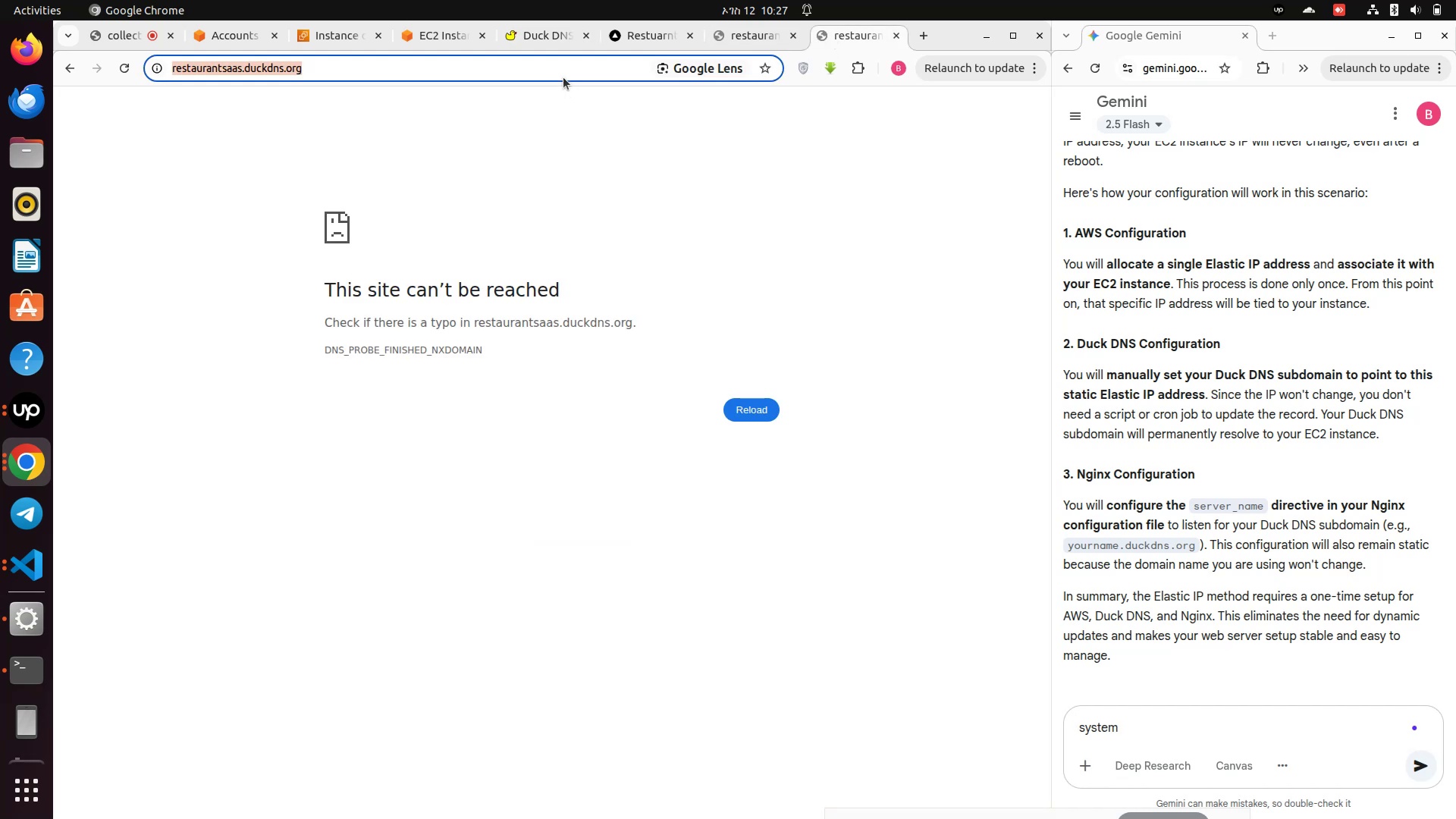 
left_click([563, 77])
 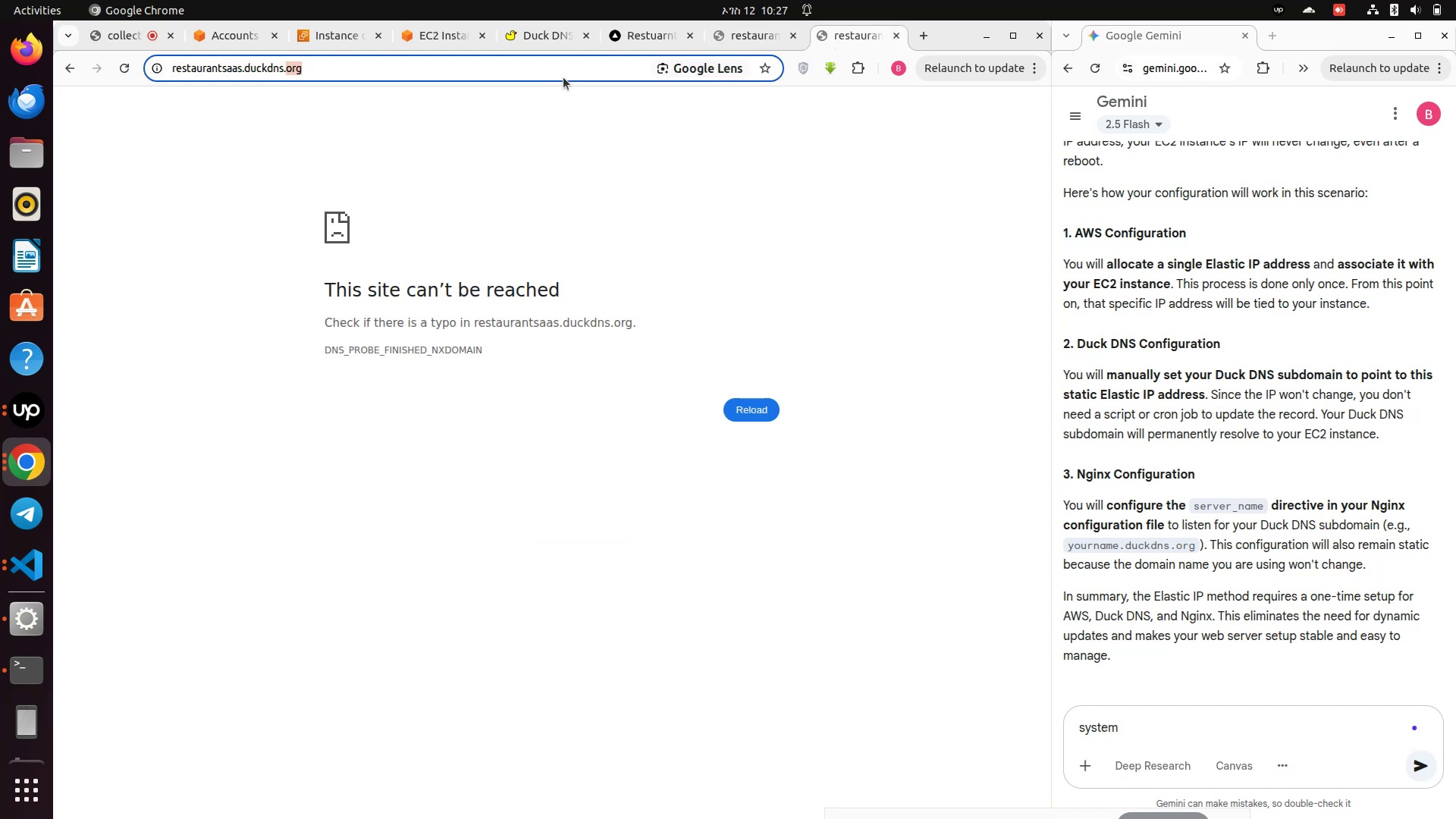 
left_click([563, 77])
 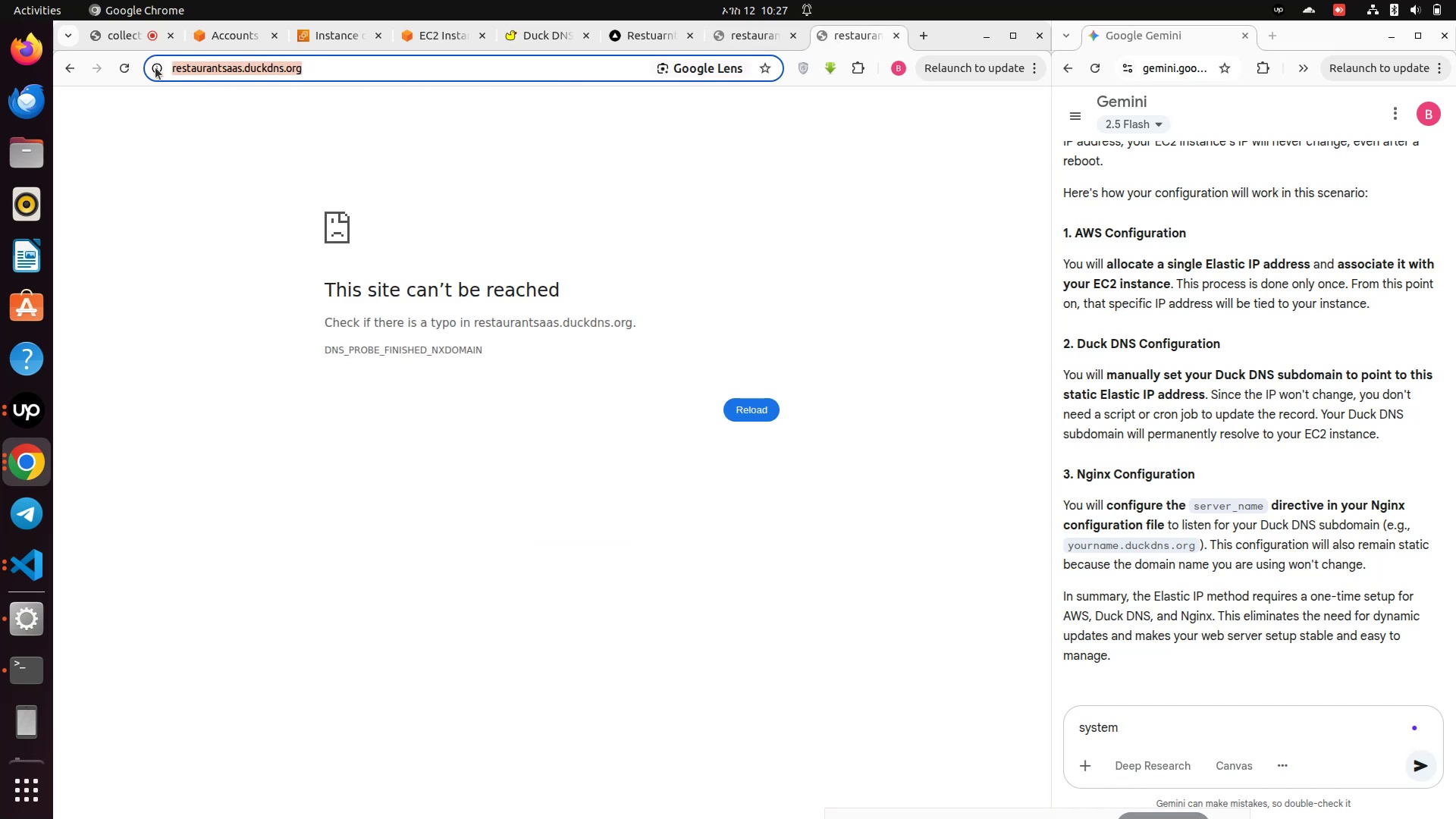 
left_click([155, 67])
 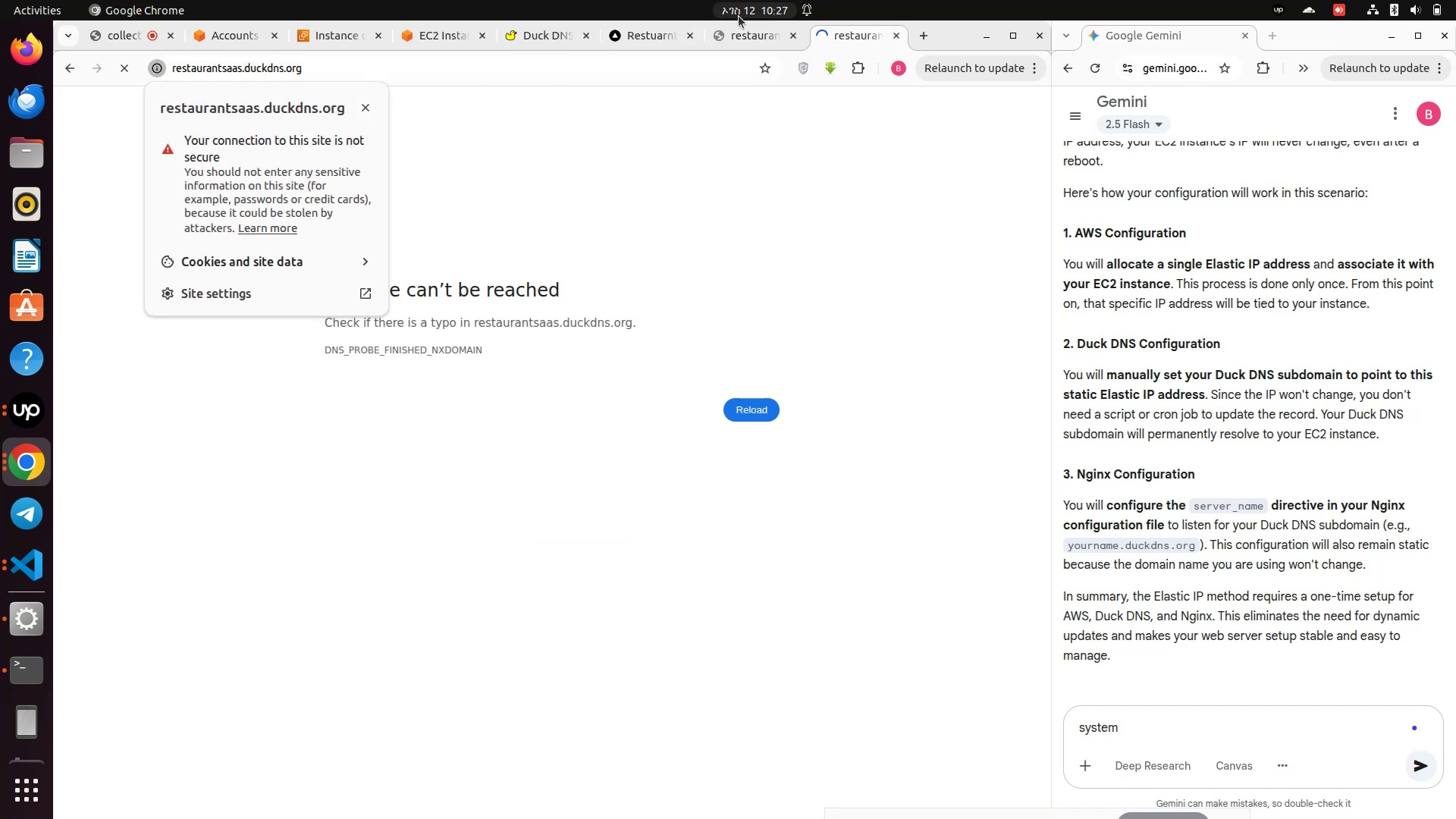 
left_click([791, 36])
 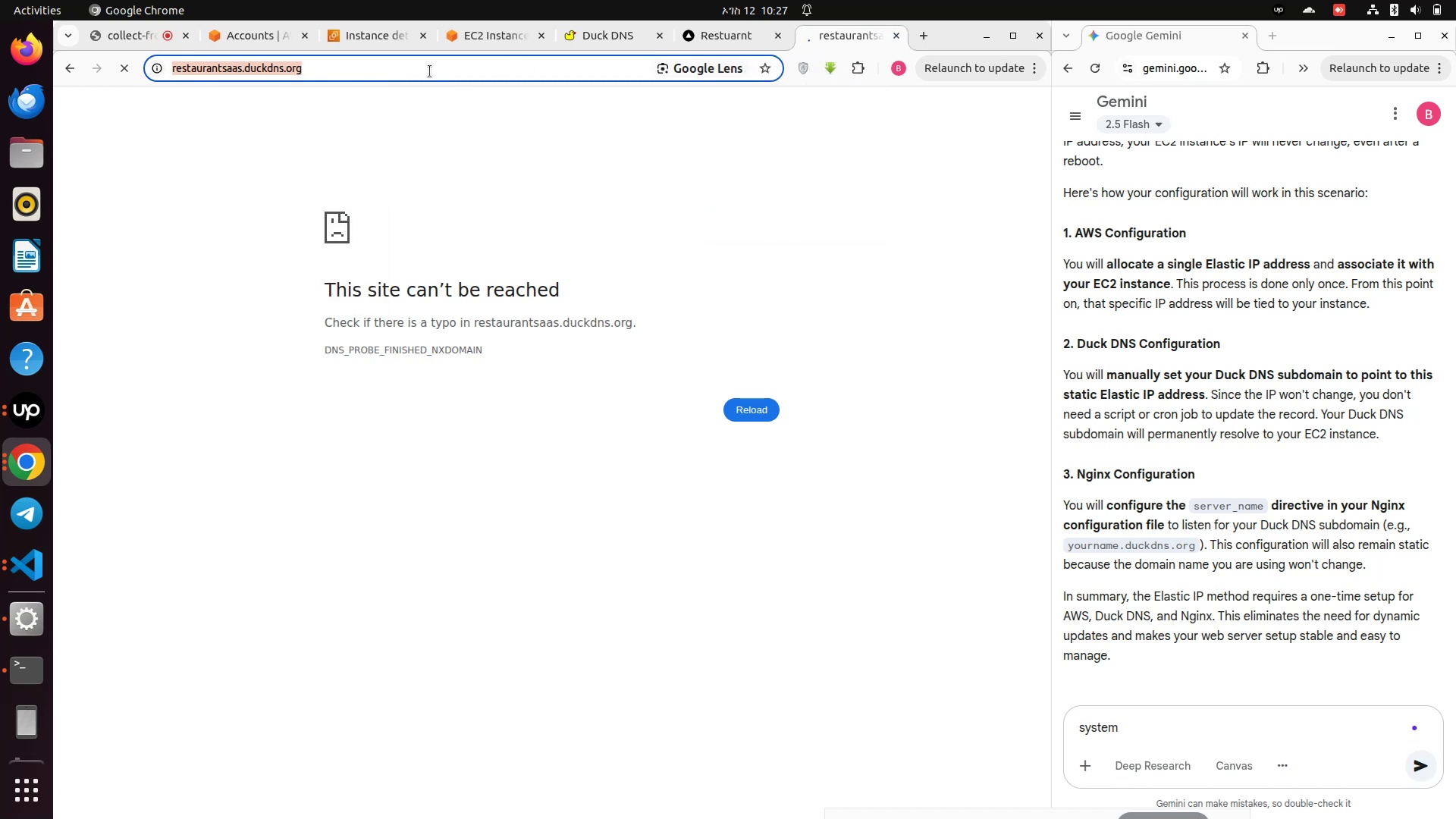 
left_click([703, 39])
 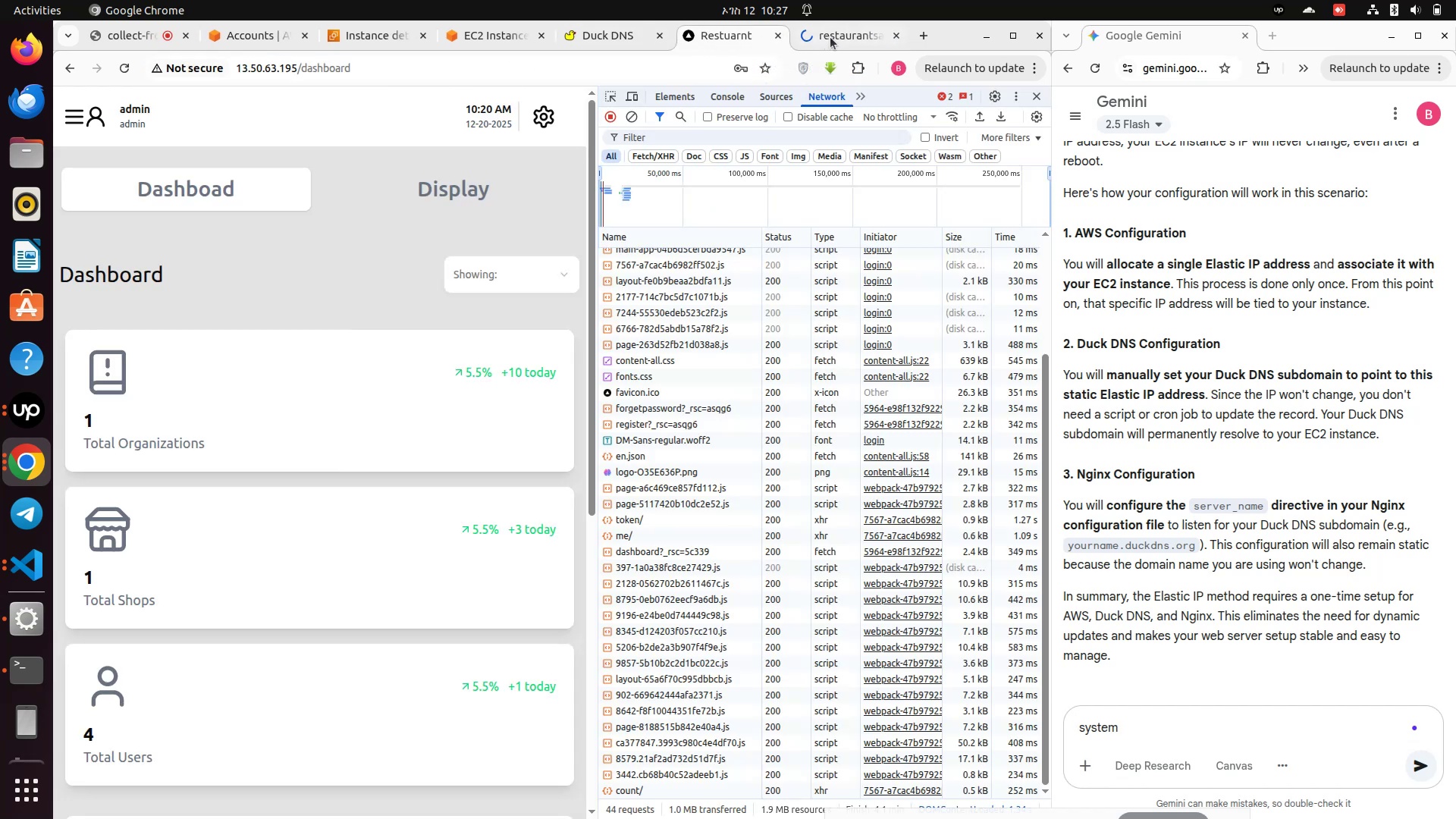 
left_click([833, 37])
 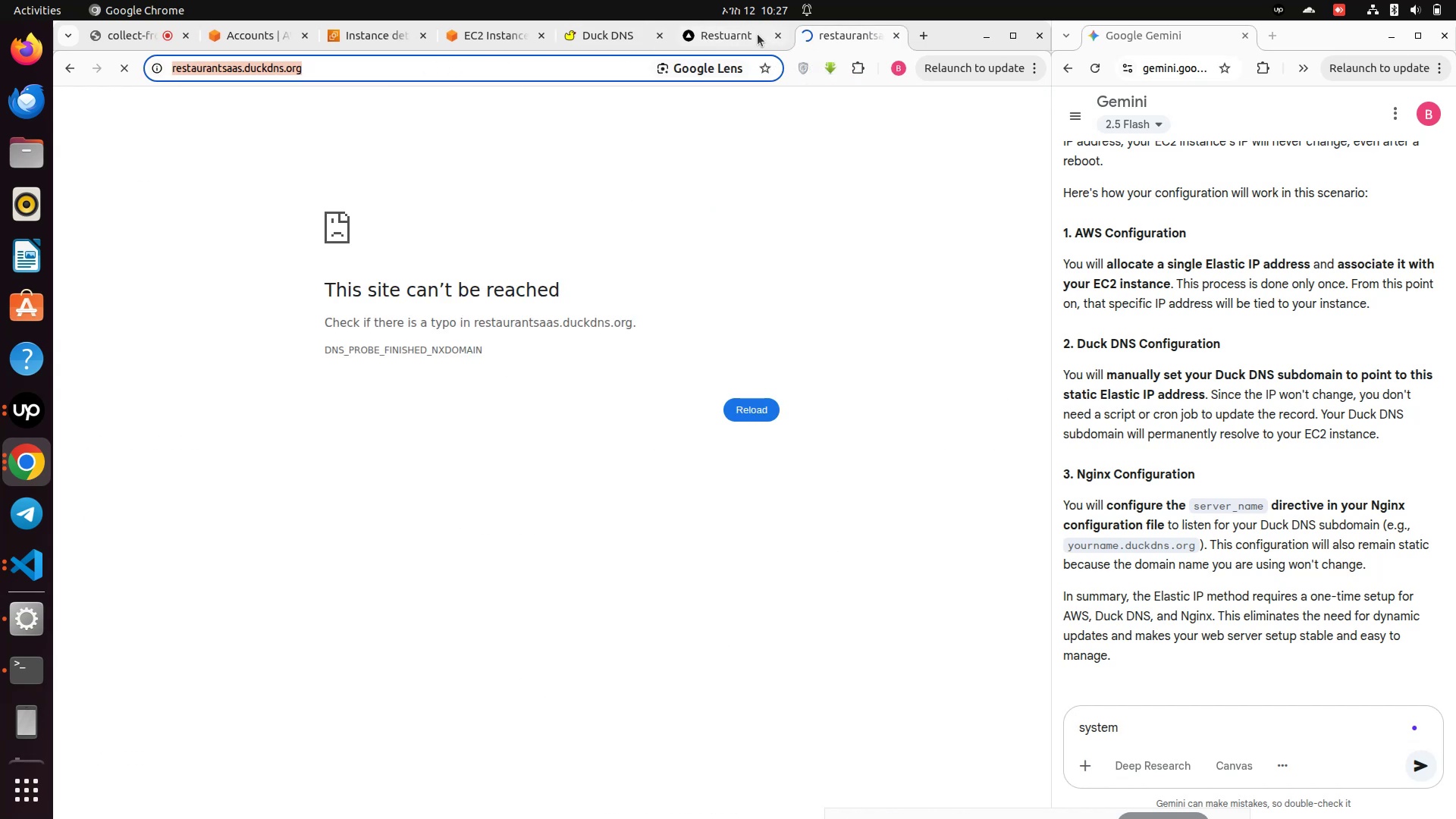 
left_click([727, 30])
 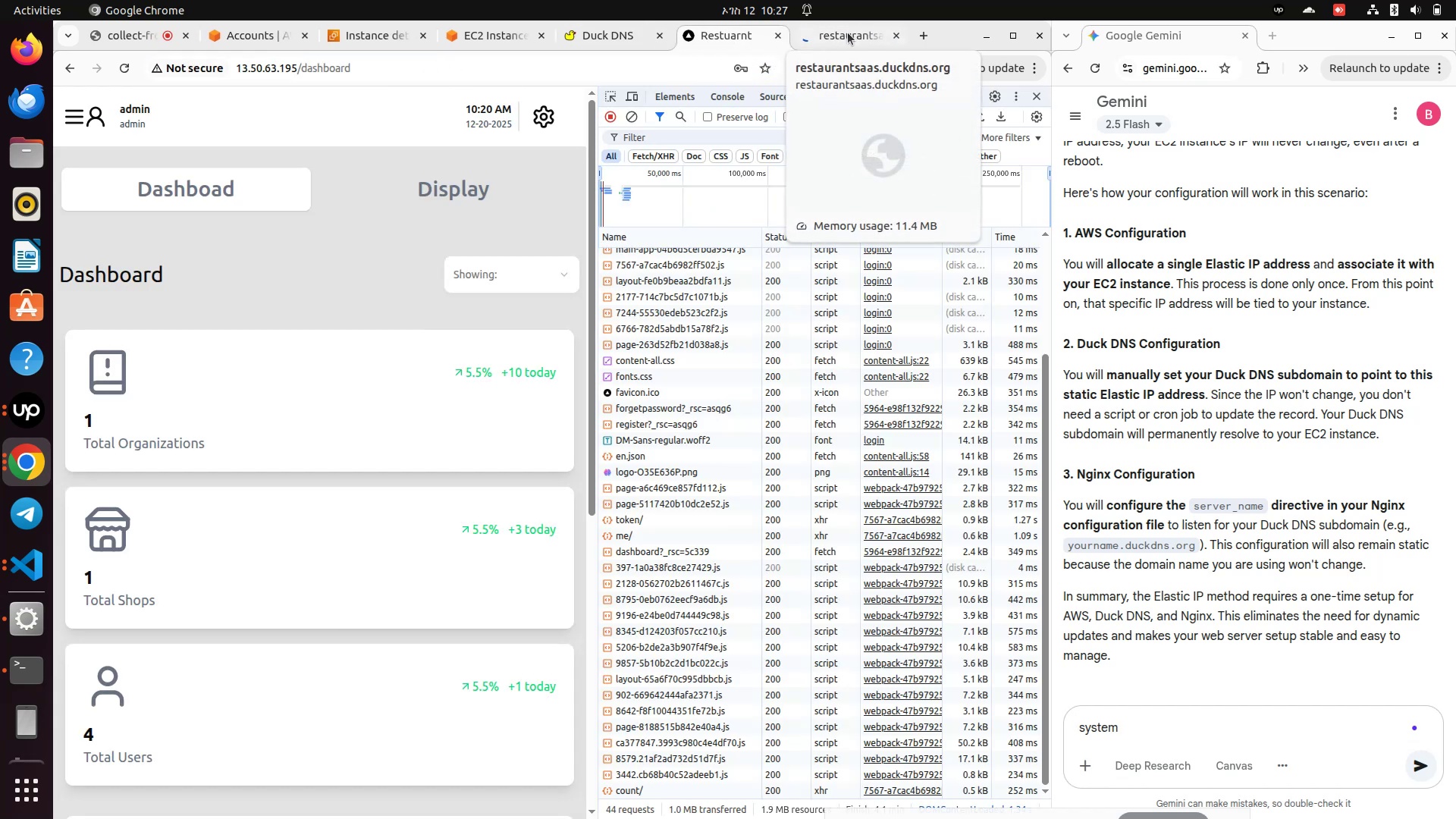 
left_click([848, 33])
 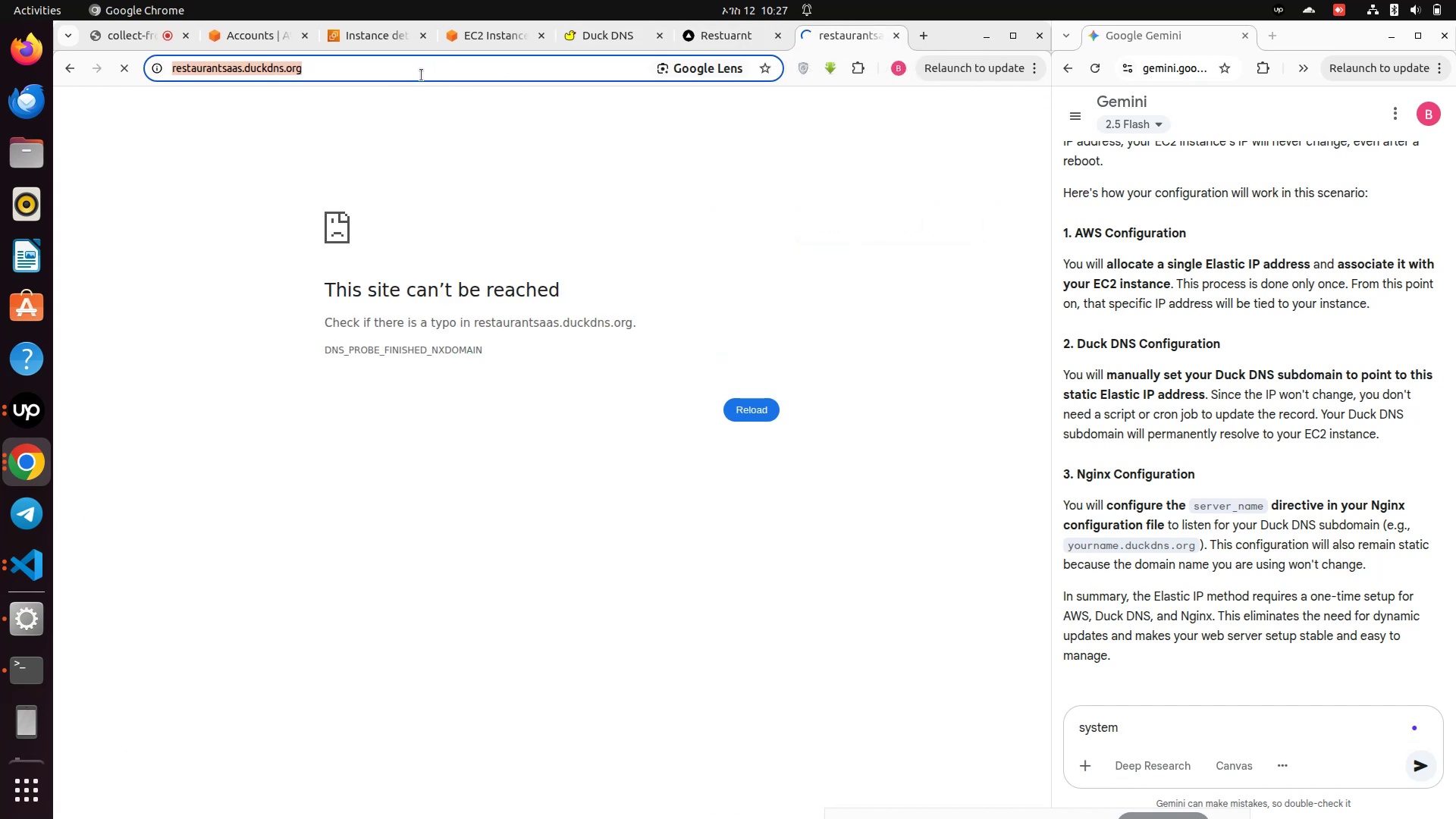 
left_click([421, 75])
 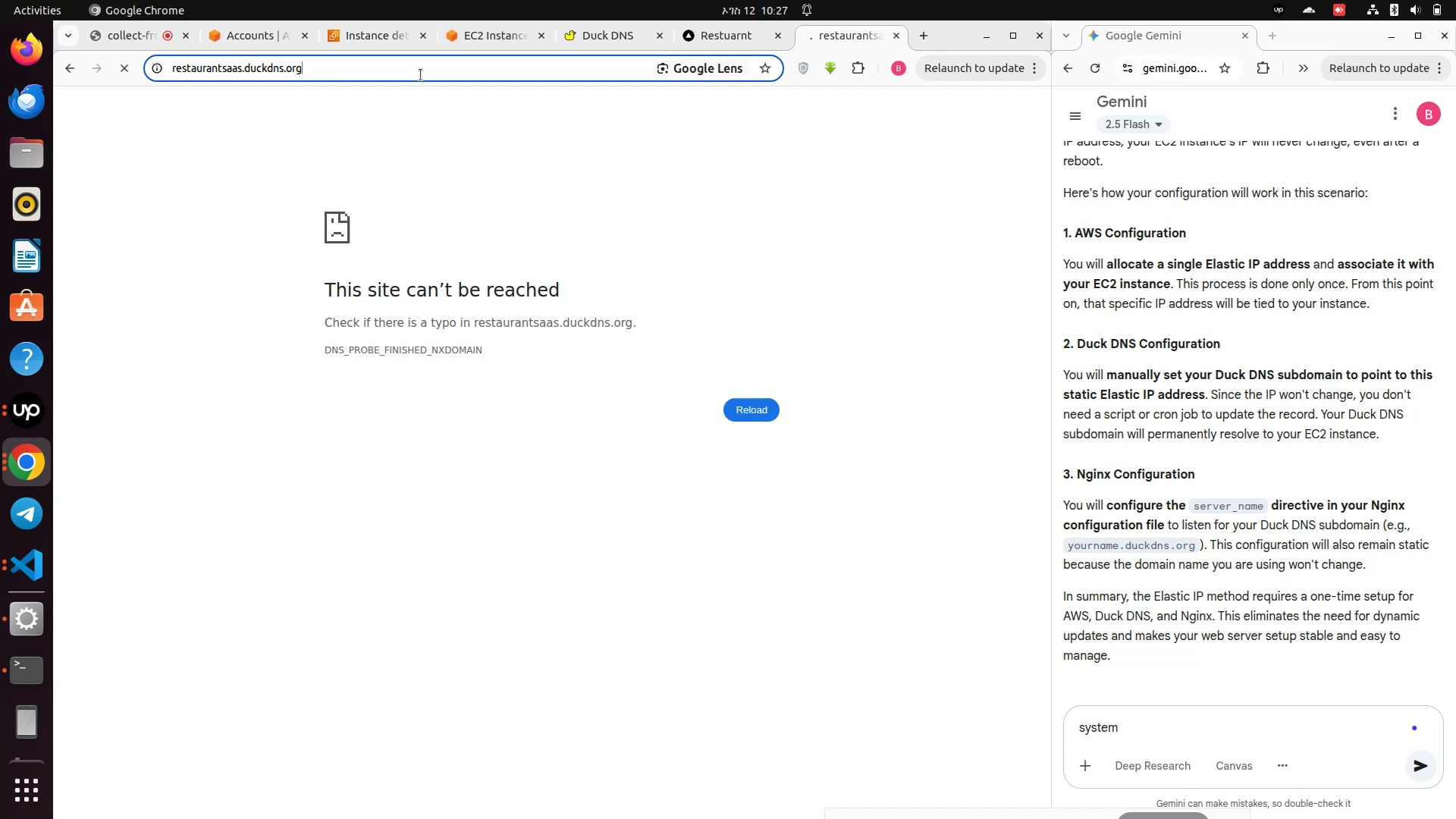 
left_click([421, 75])
 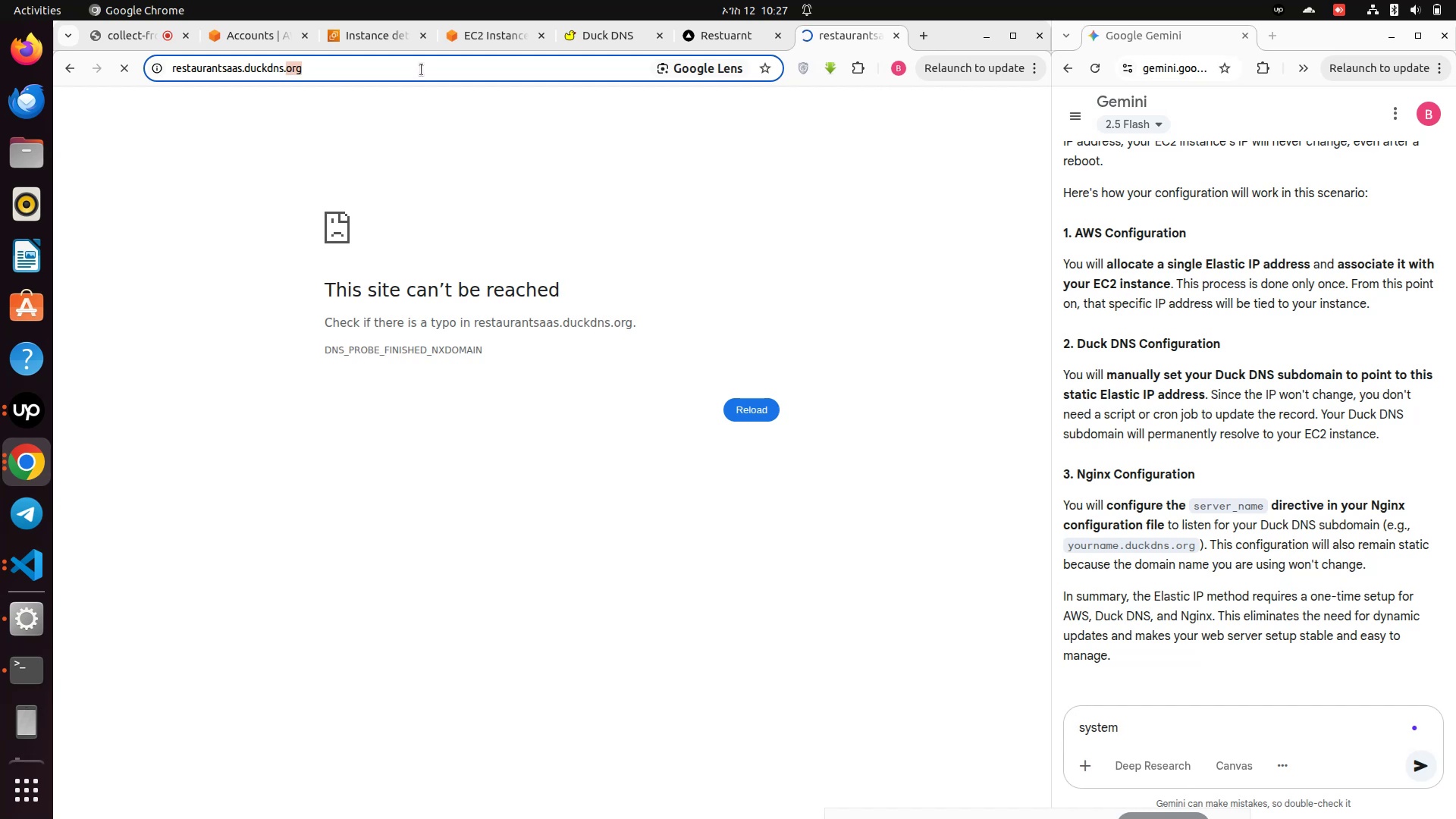 
left_click([422, 70])
 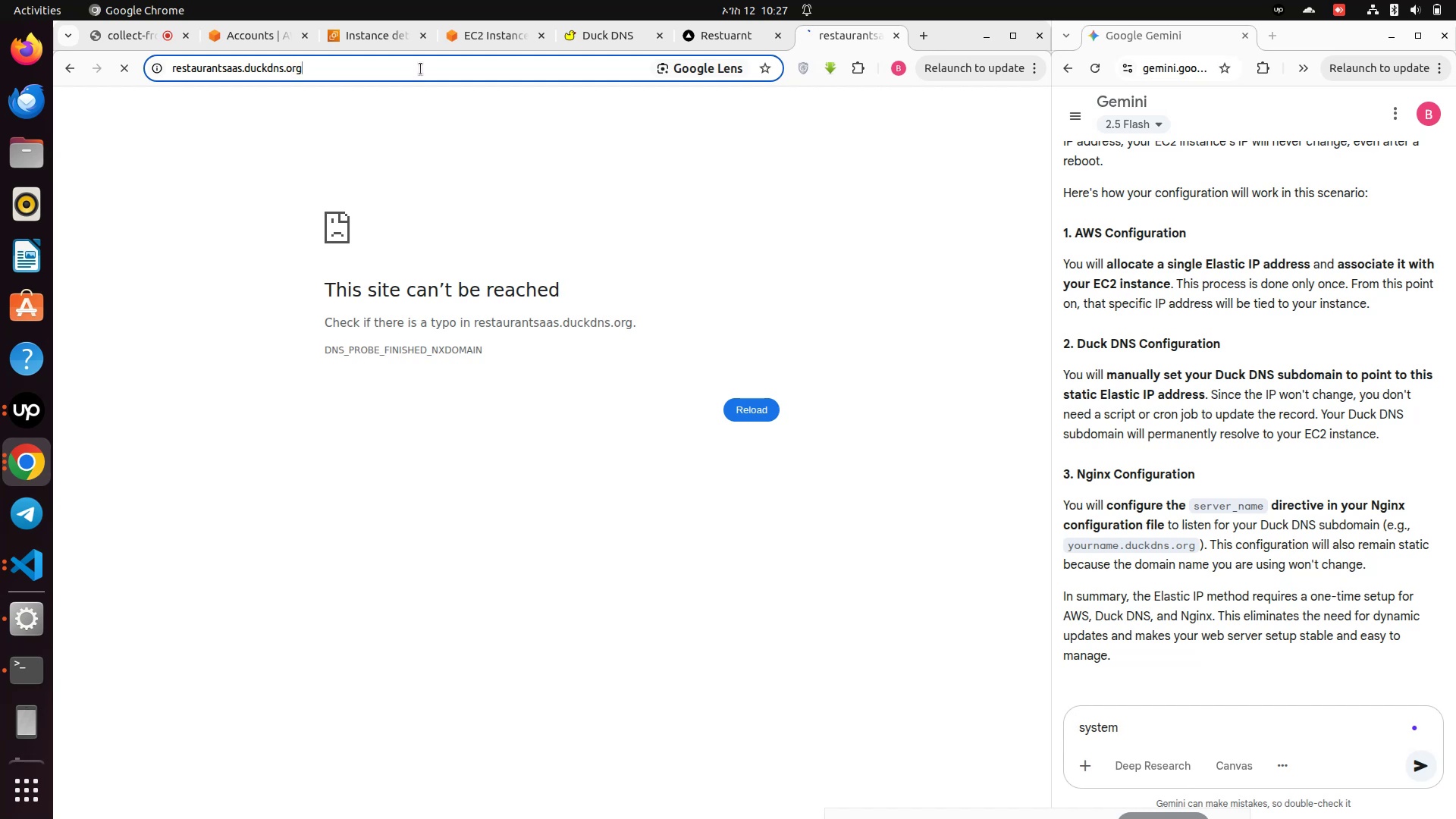 
key(Control+A)
 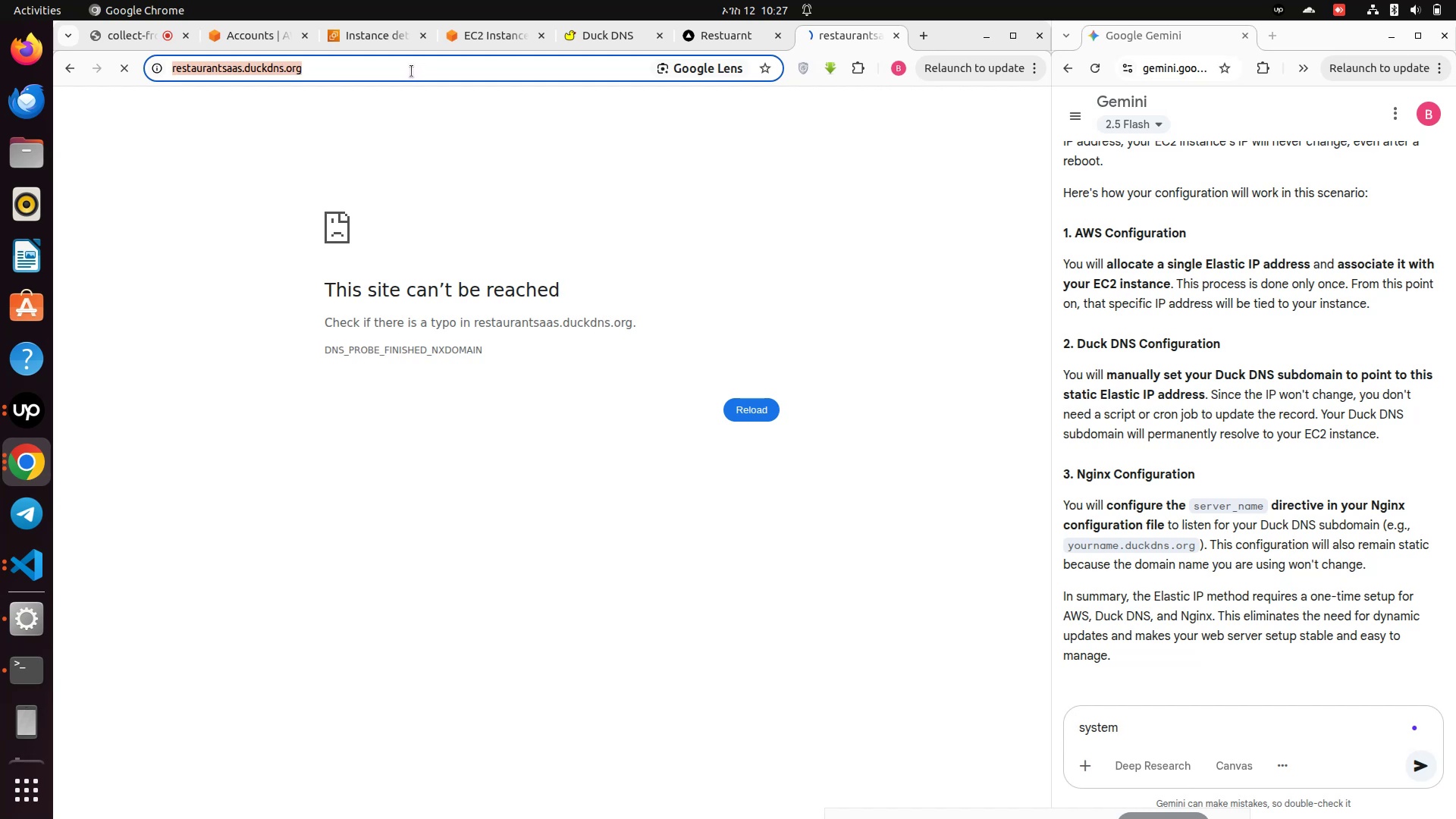 
key(Control+C)
 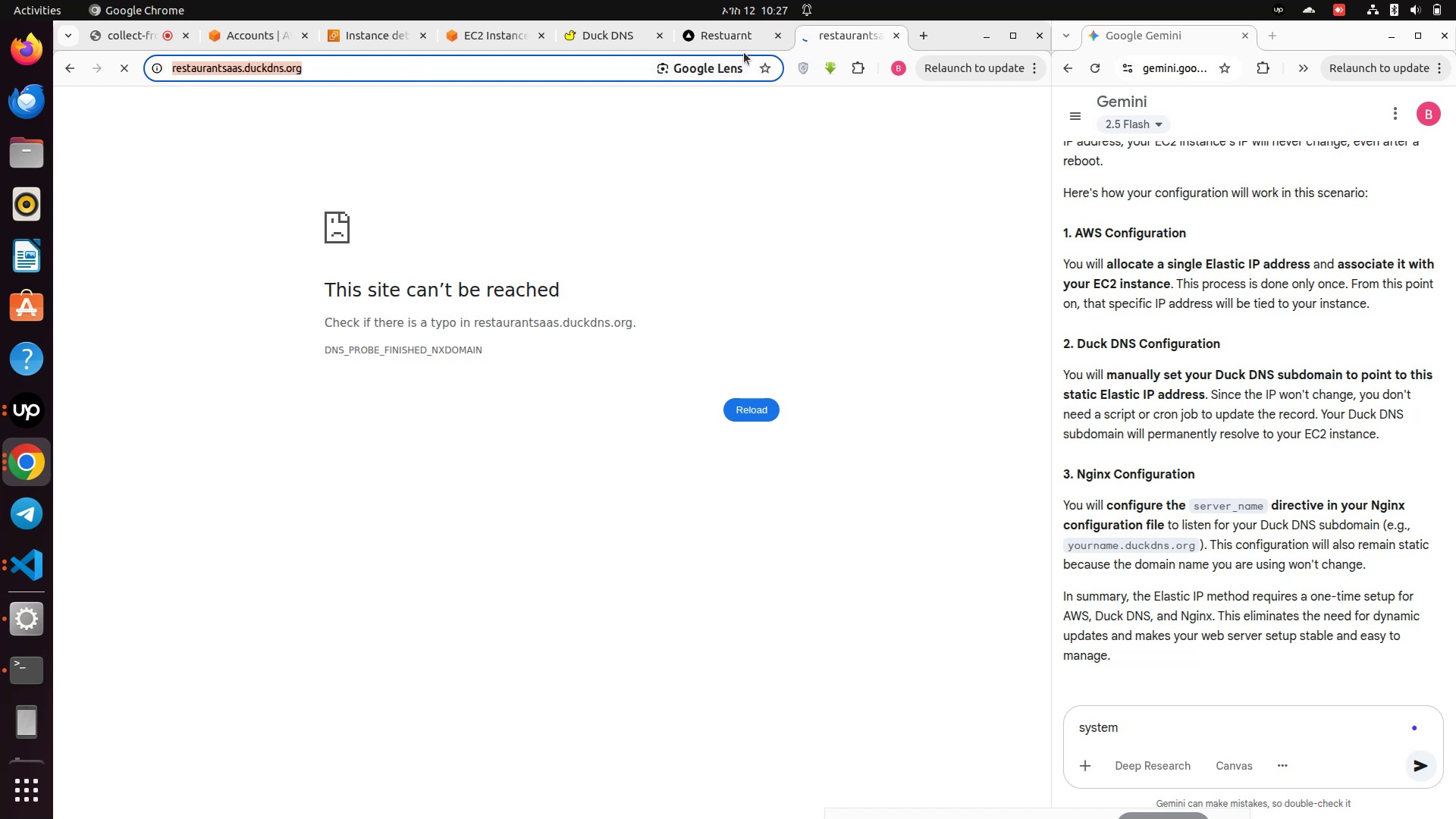 
left_click([705, 38])
 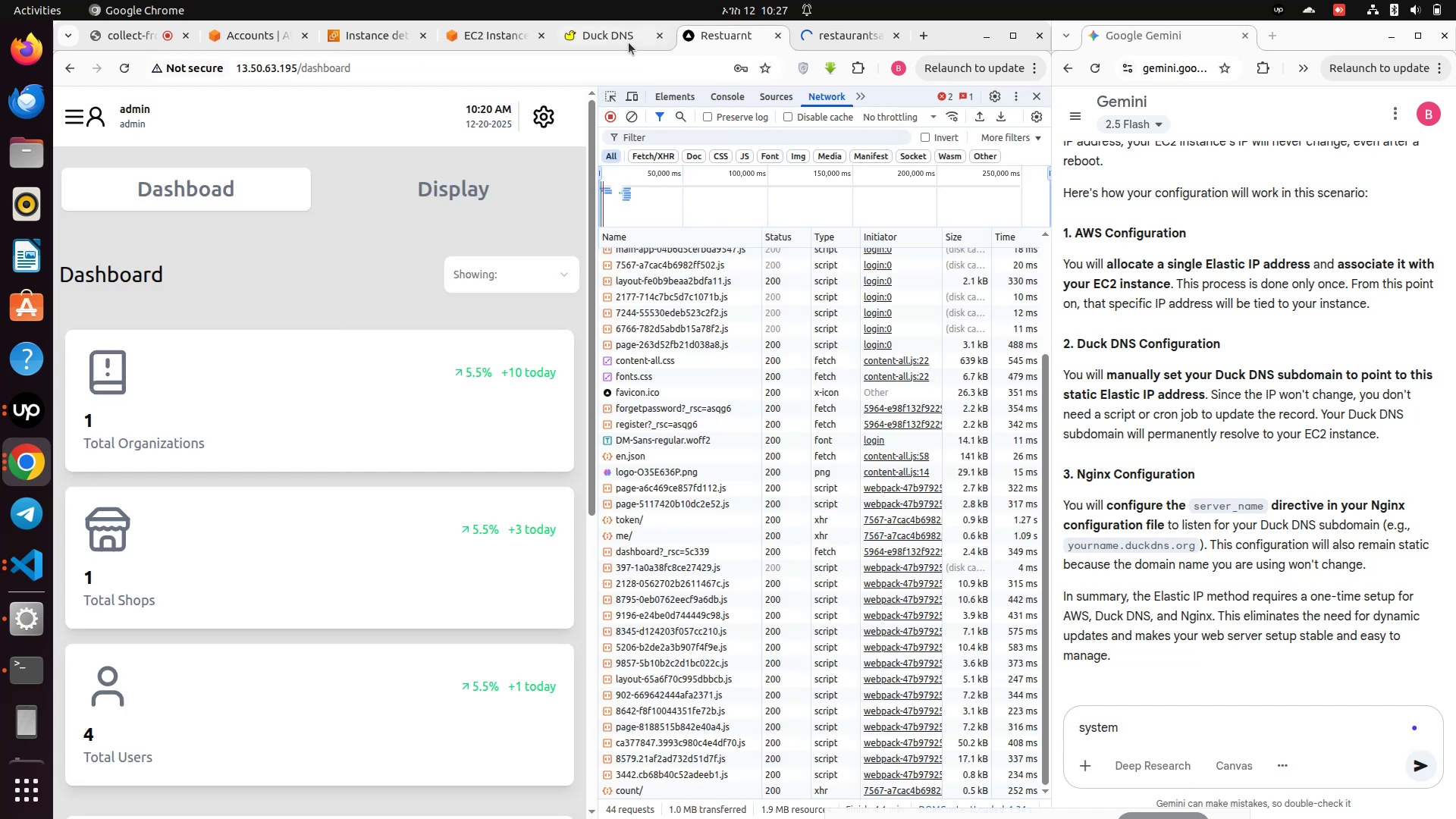 
left_click([601, 42])
 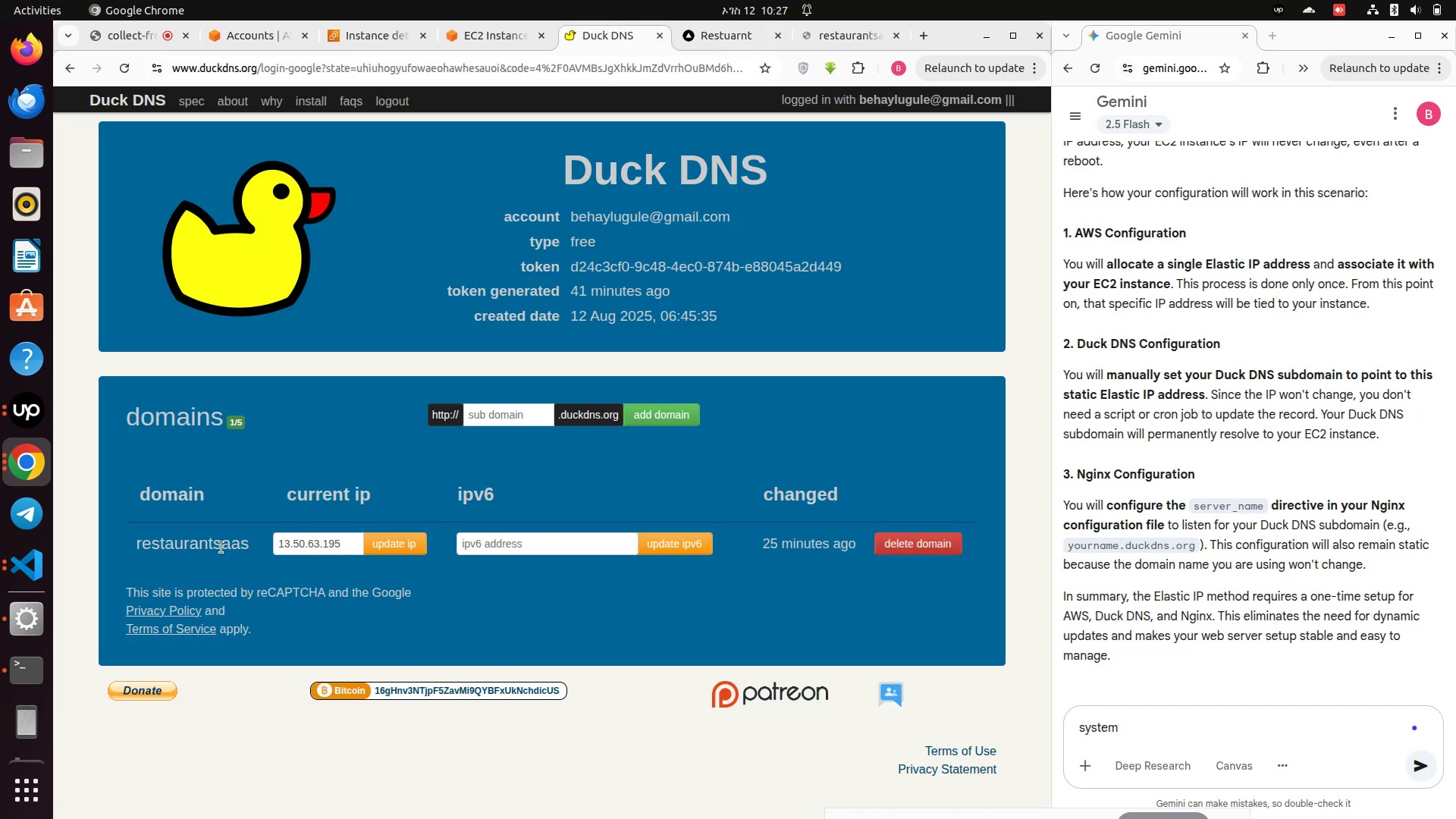 
double_click([221, 544])
 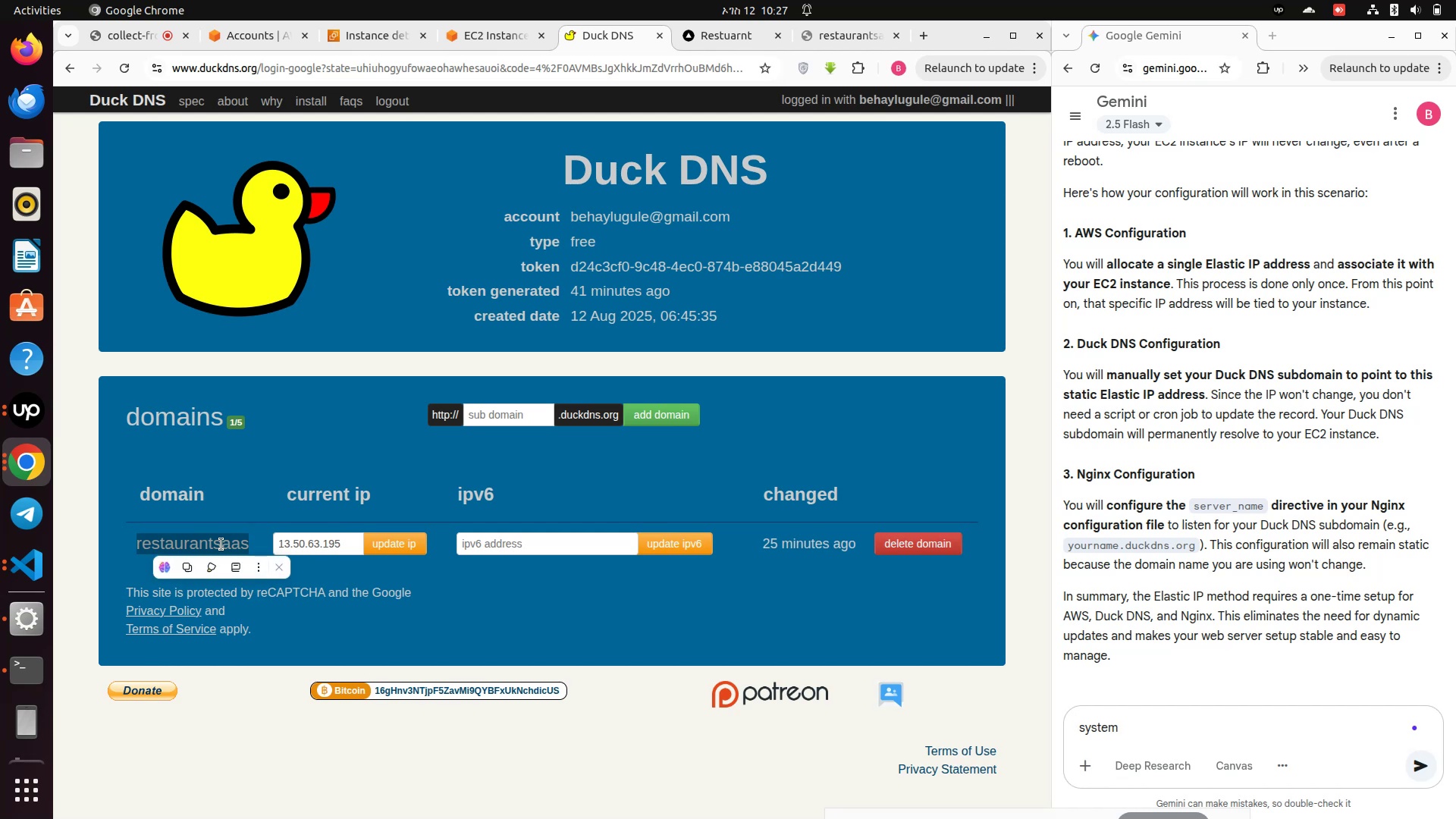 
left_click([184, 568])
 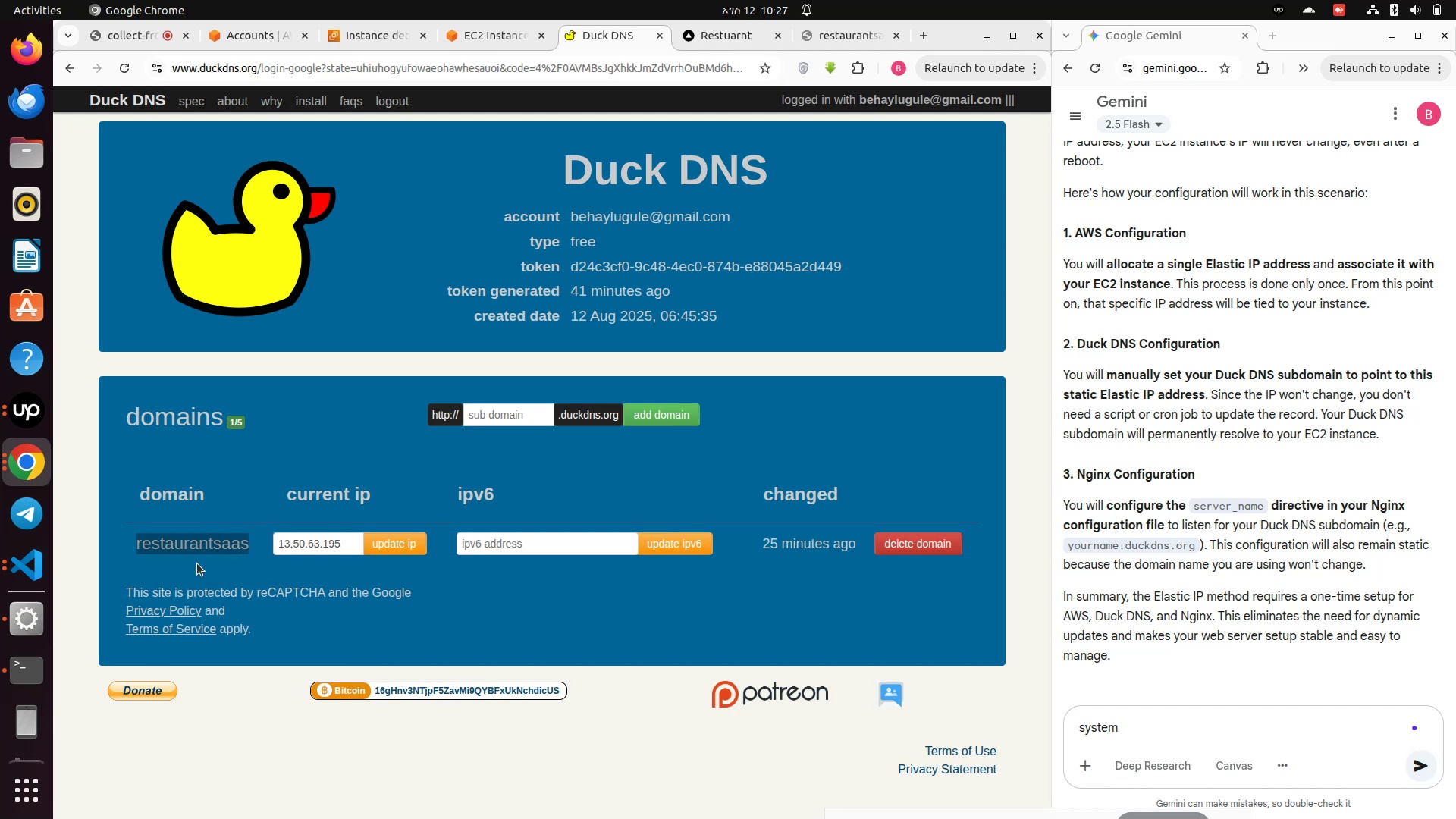 
wait(8.85)
 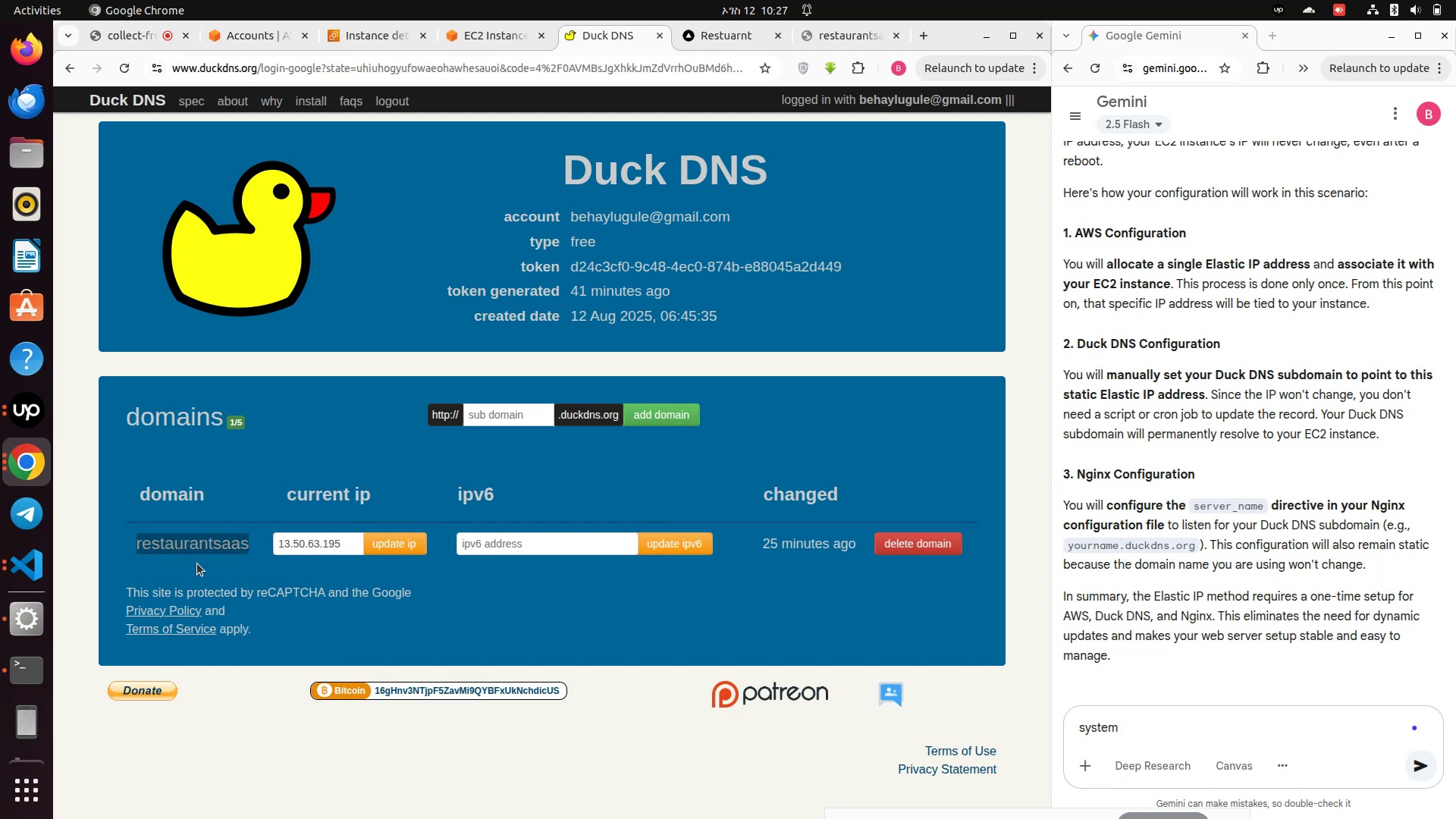 
left_click([488, 42])
 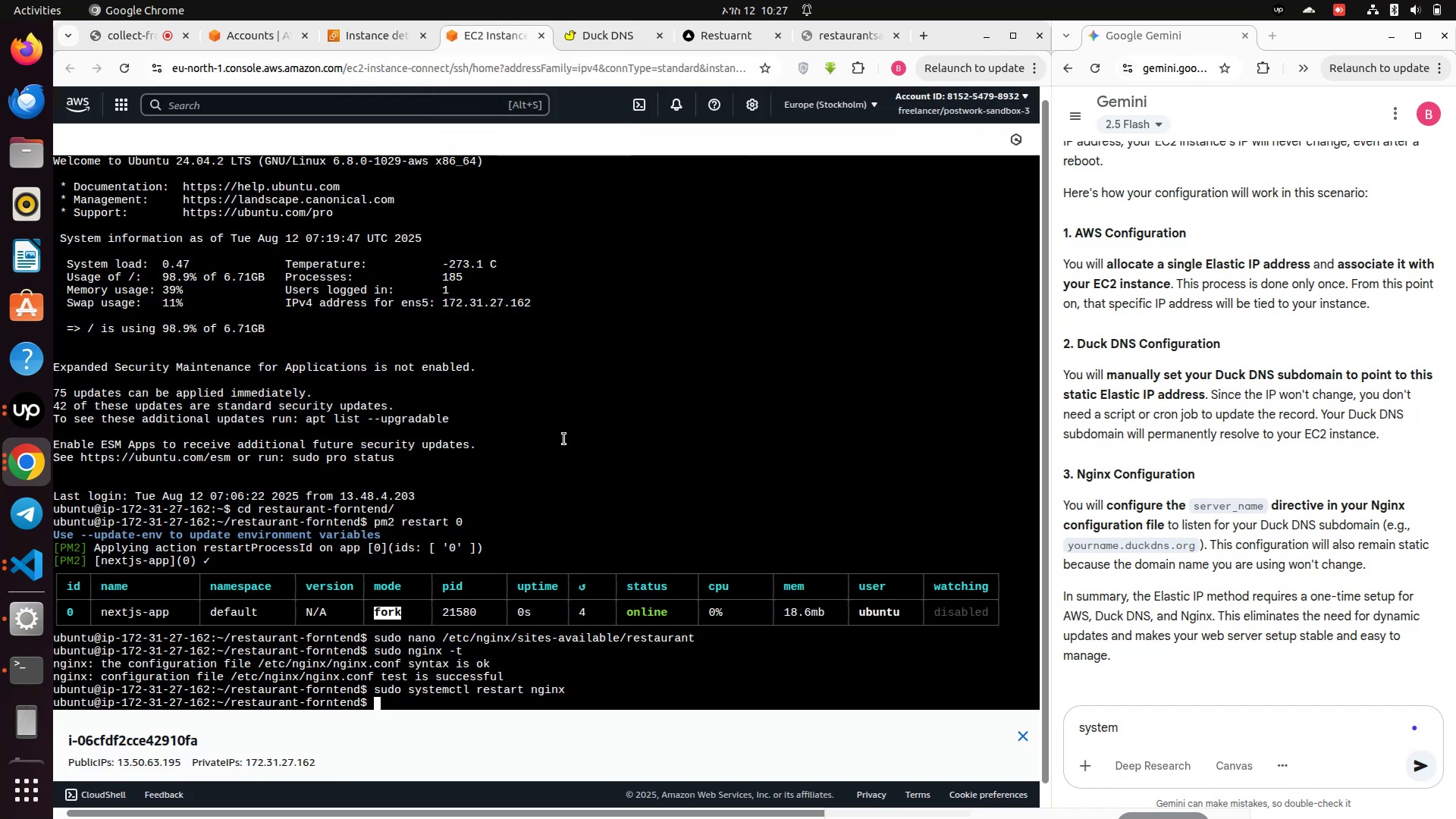 
key(ArrowUp)
 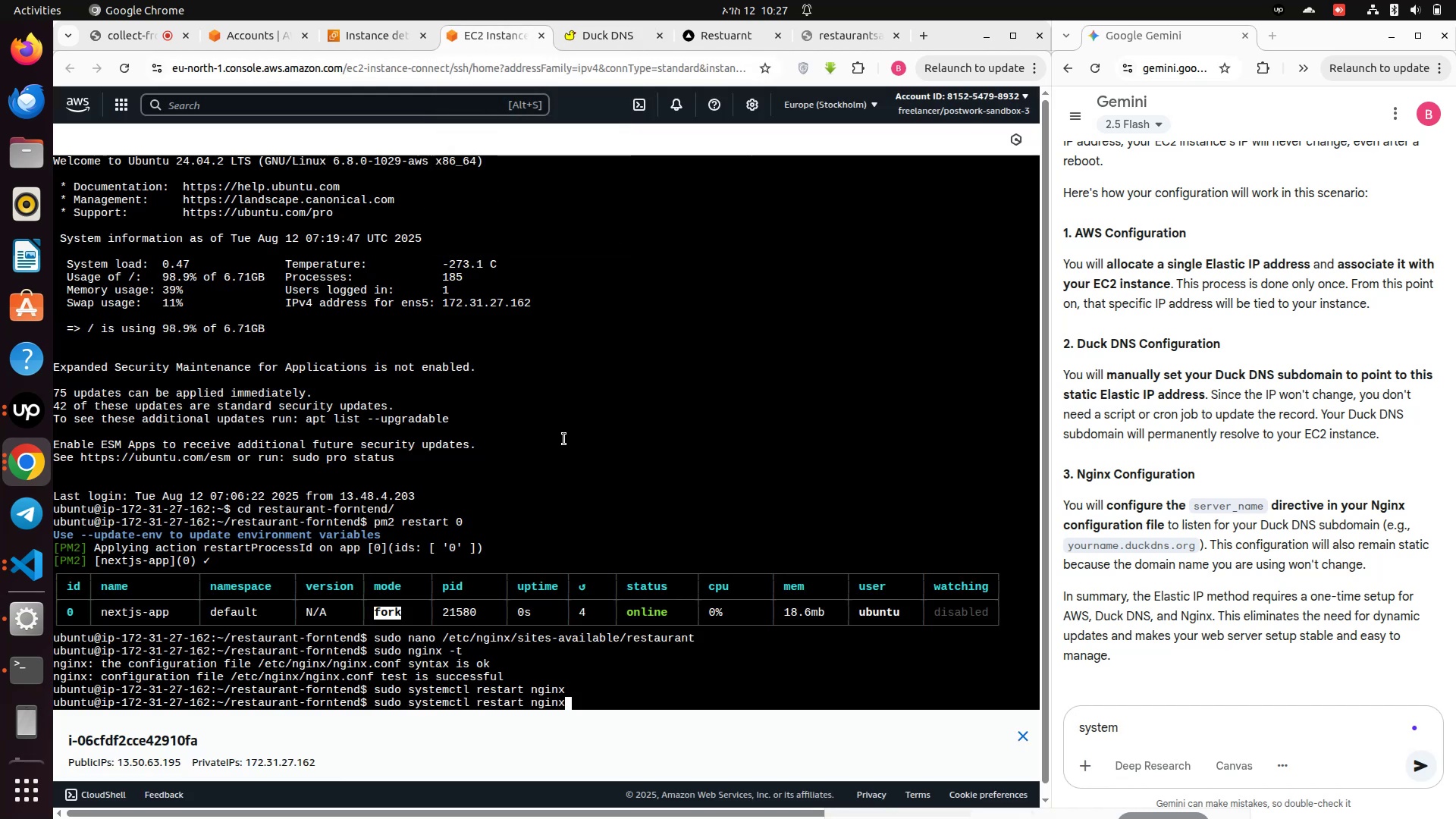 
key(ArrowUp)
 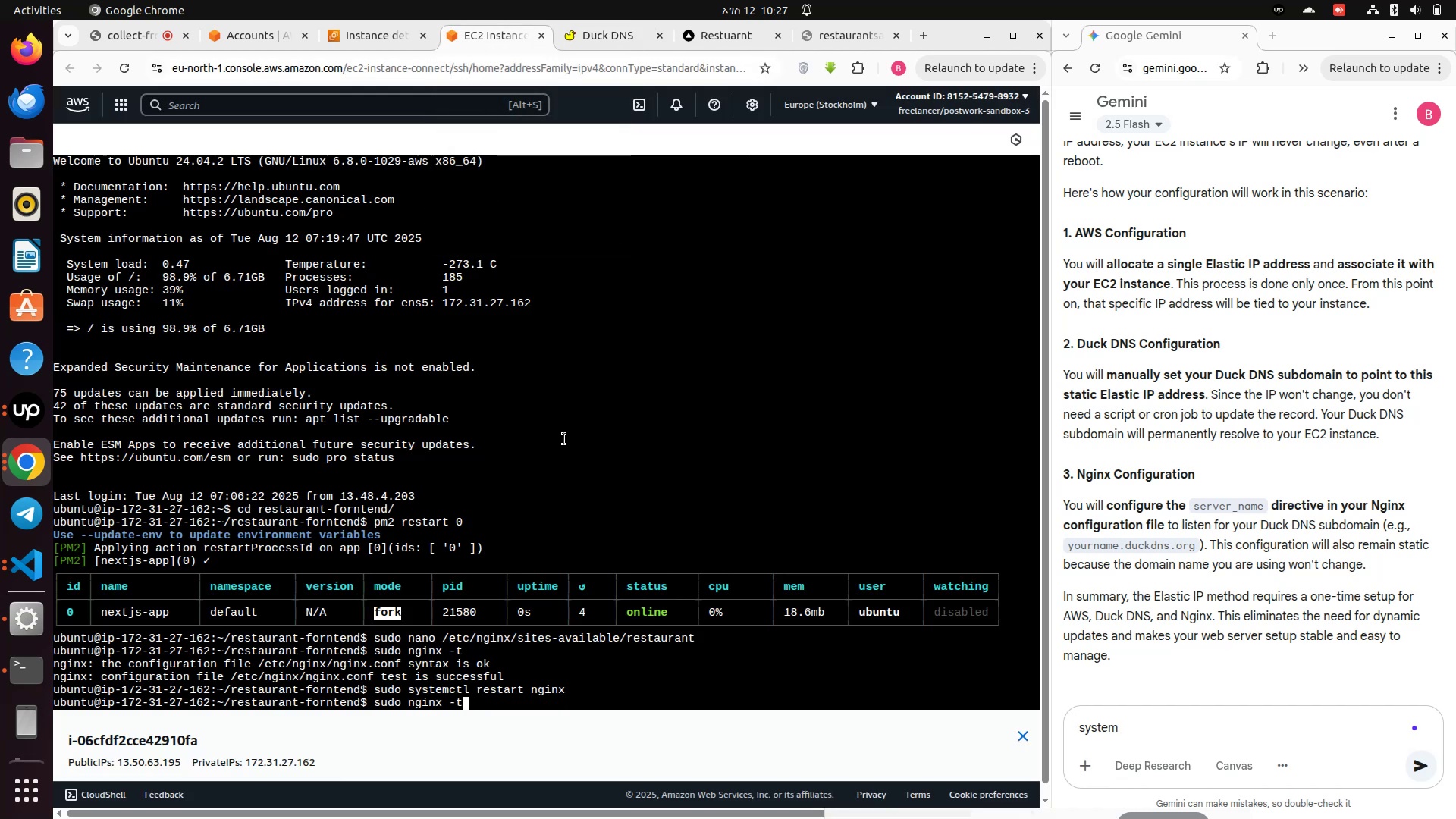 
key(ArrowUp)
 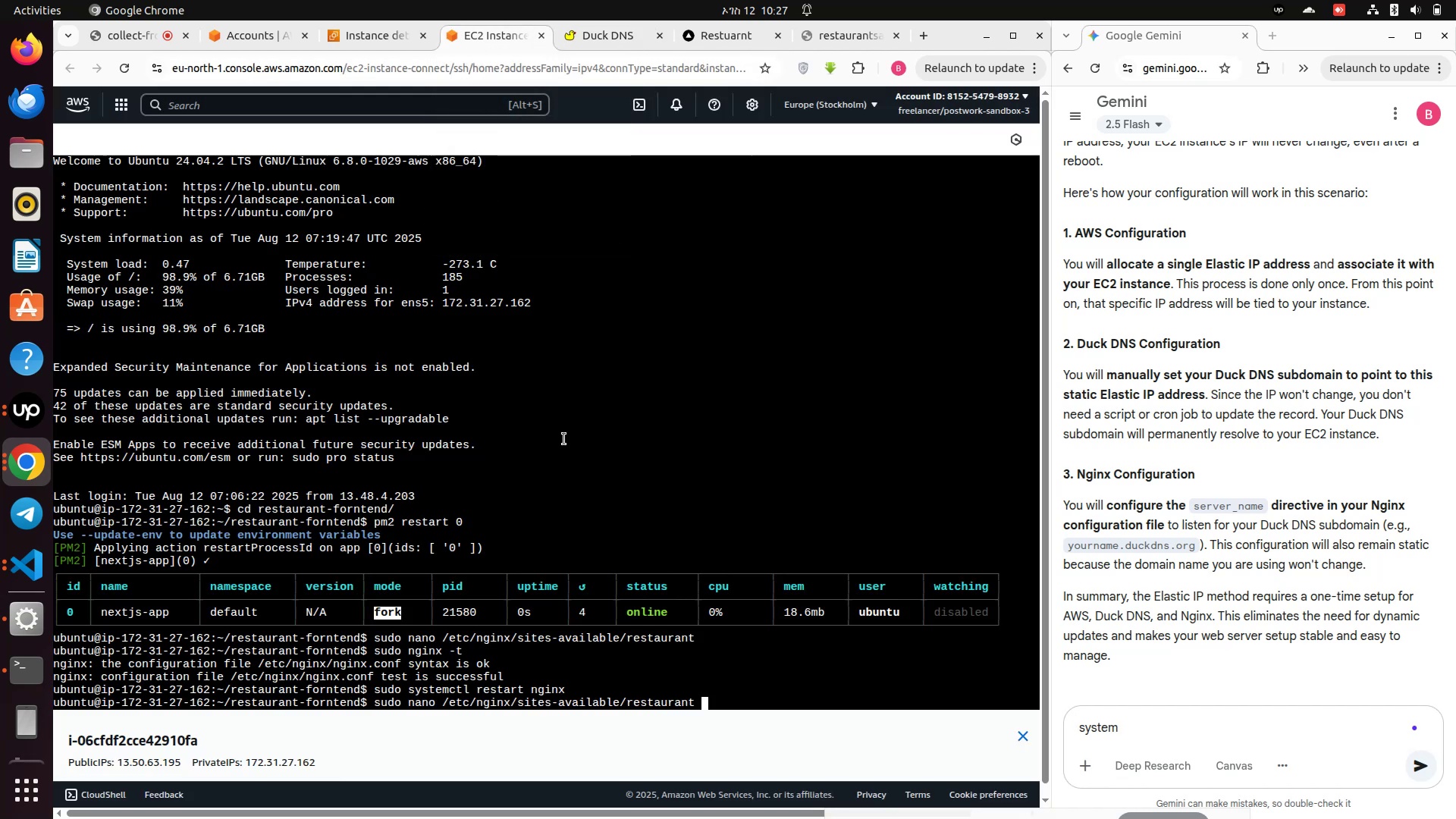 
key(Enter)
 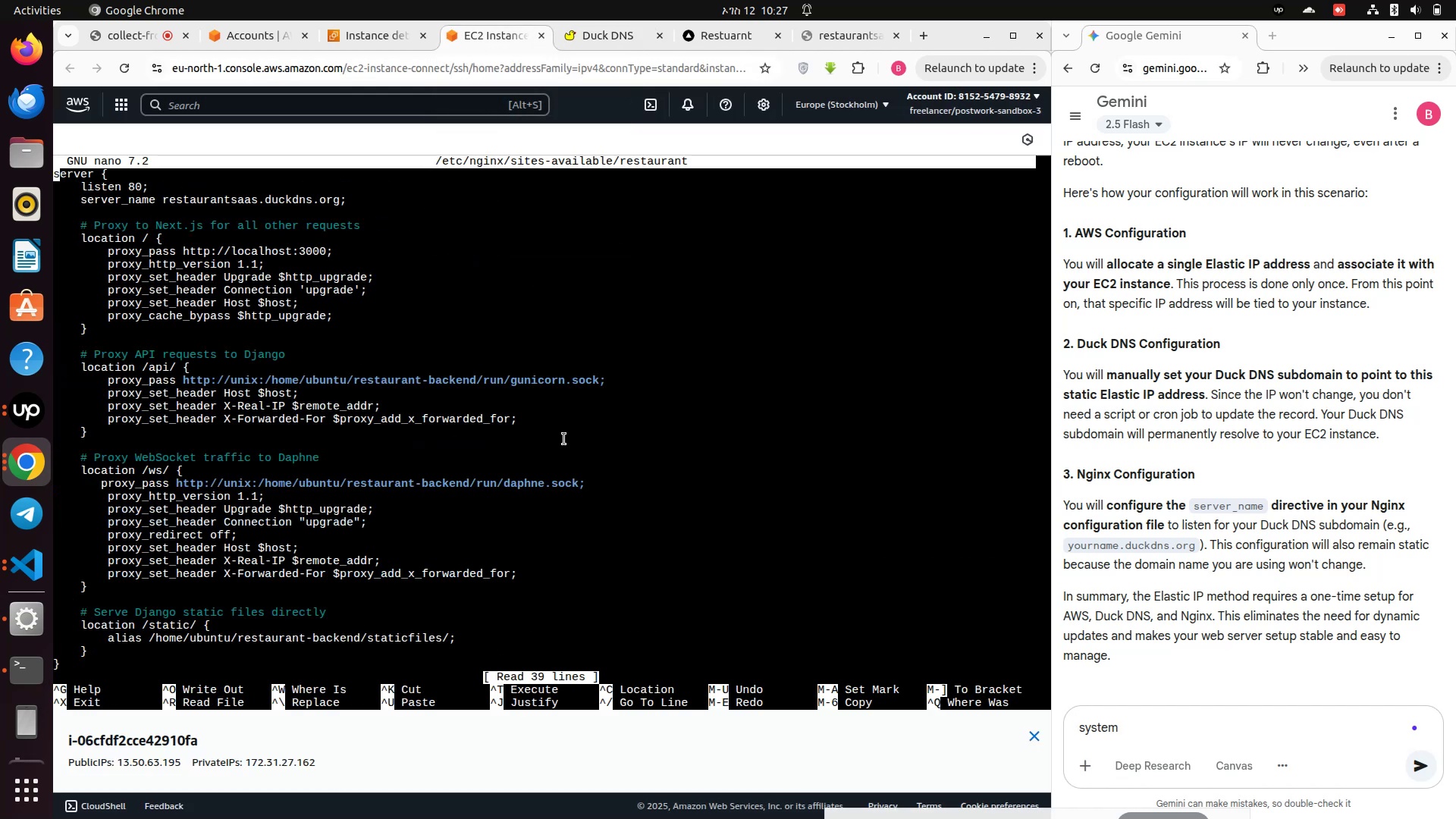 
hold_key(key=ArrowUp, duration=1.12)
 